 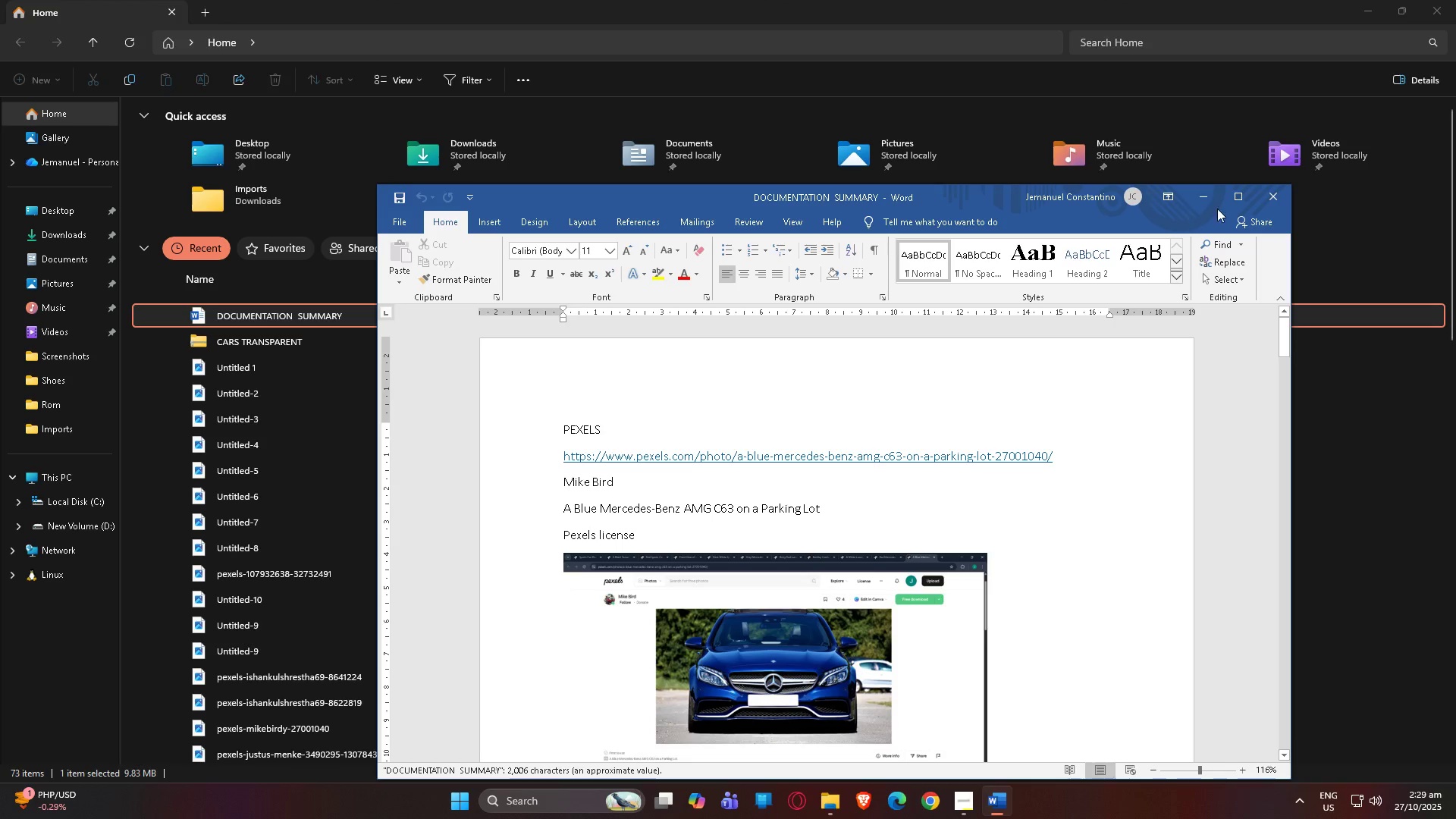 
left_click([1282, 191])
 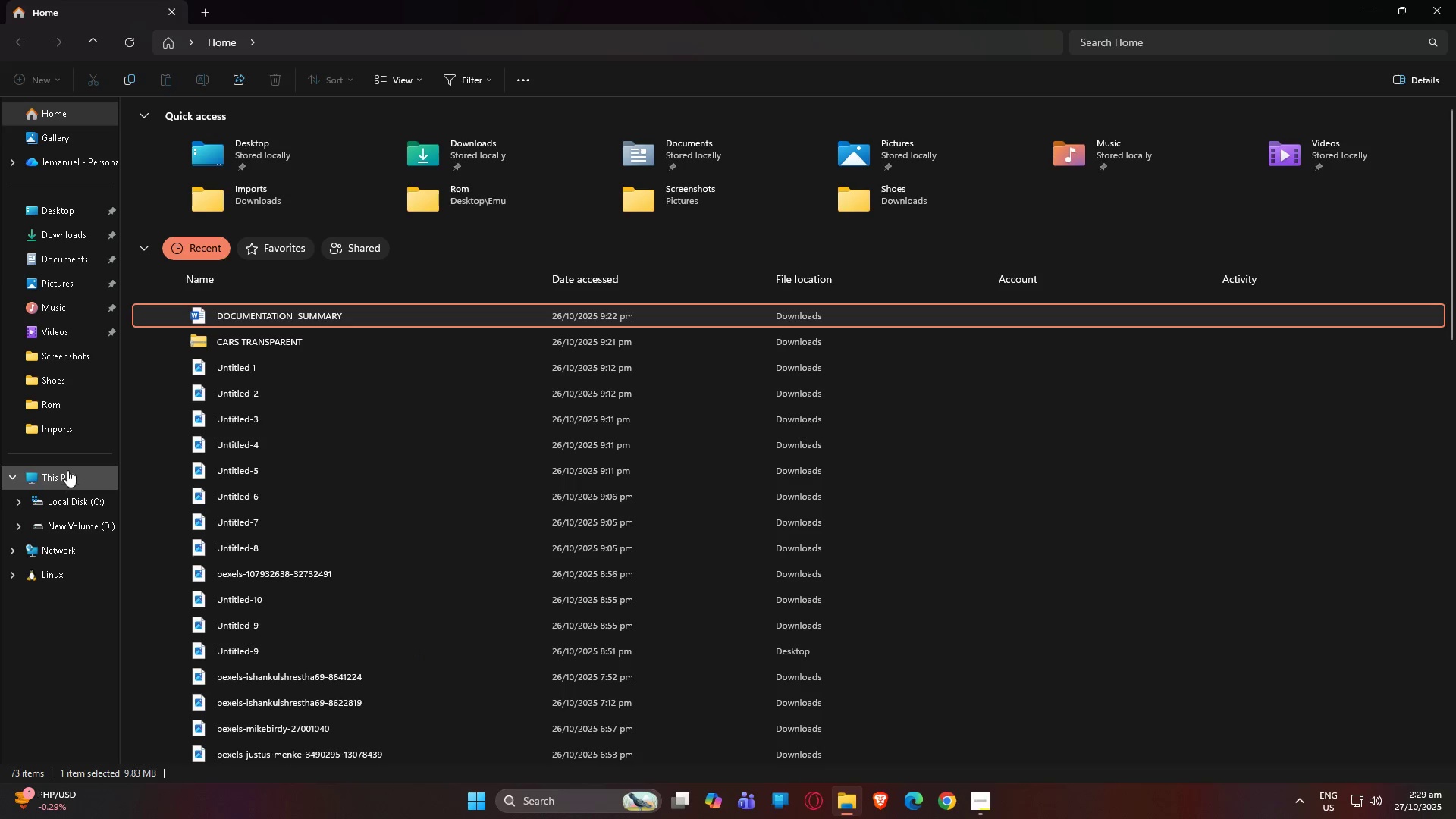 
left_click([466, 802])
 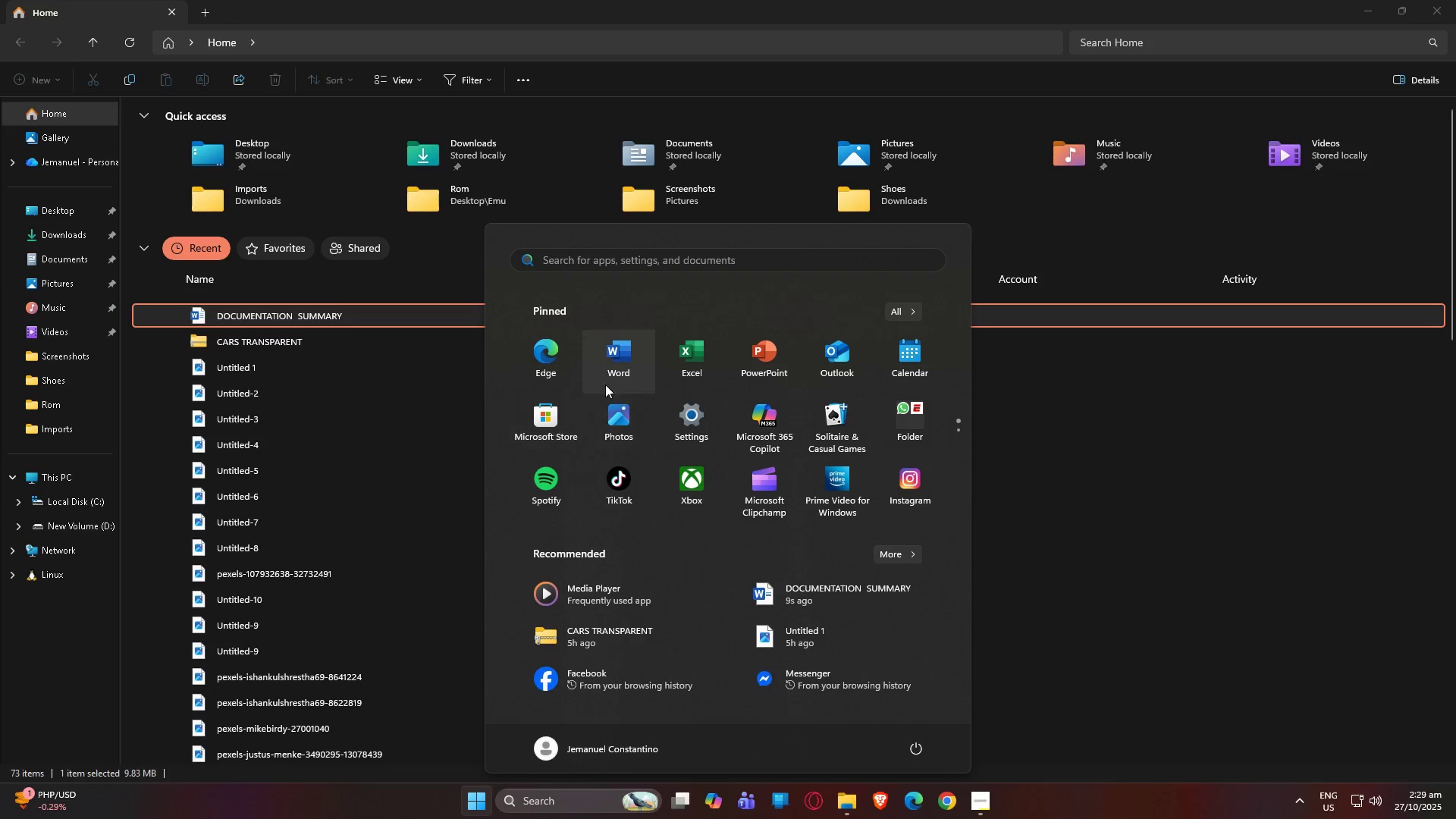 
left_click([602, 366])
 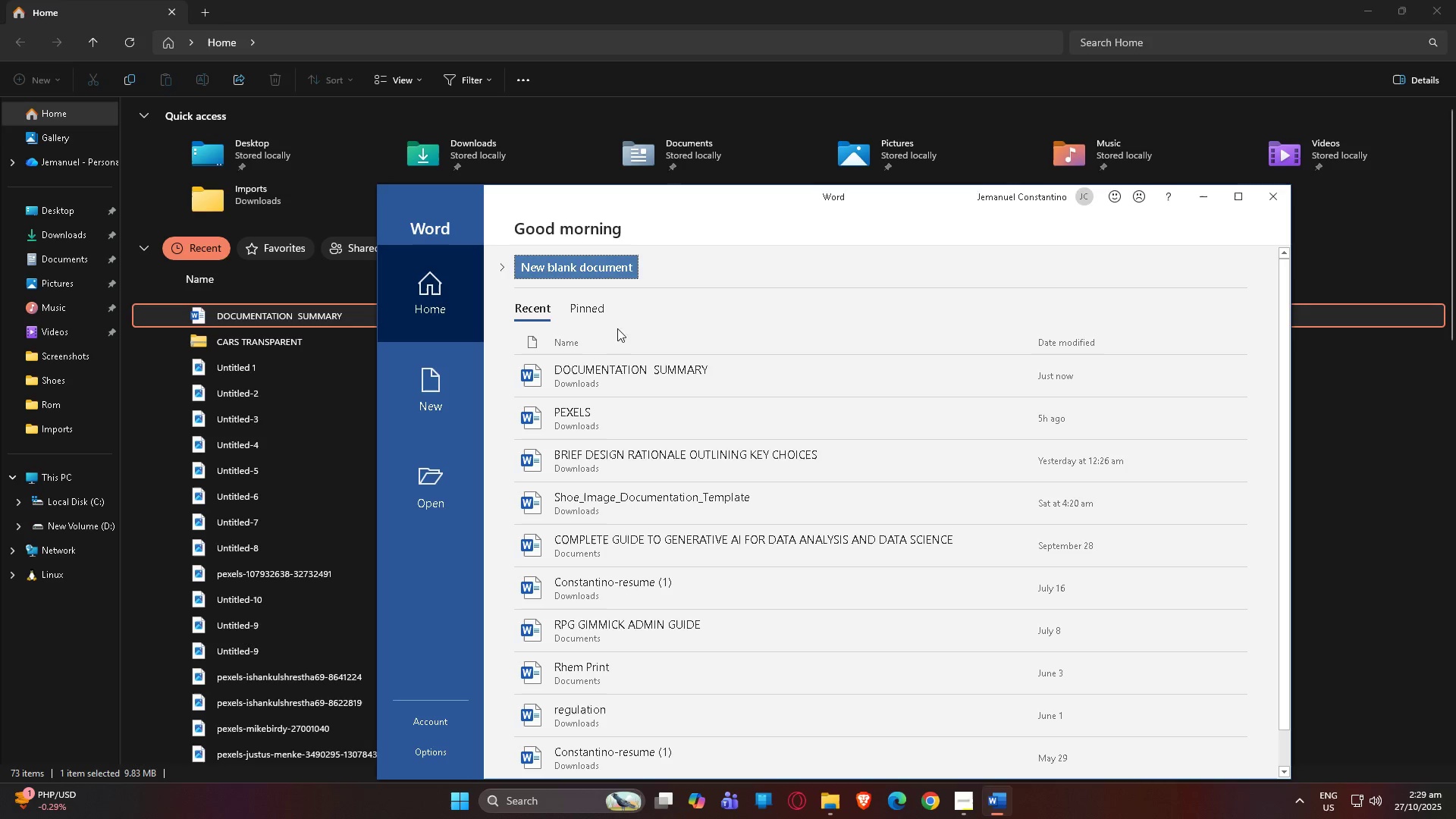 
left_click([573, 265])
 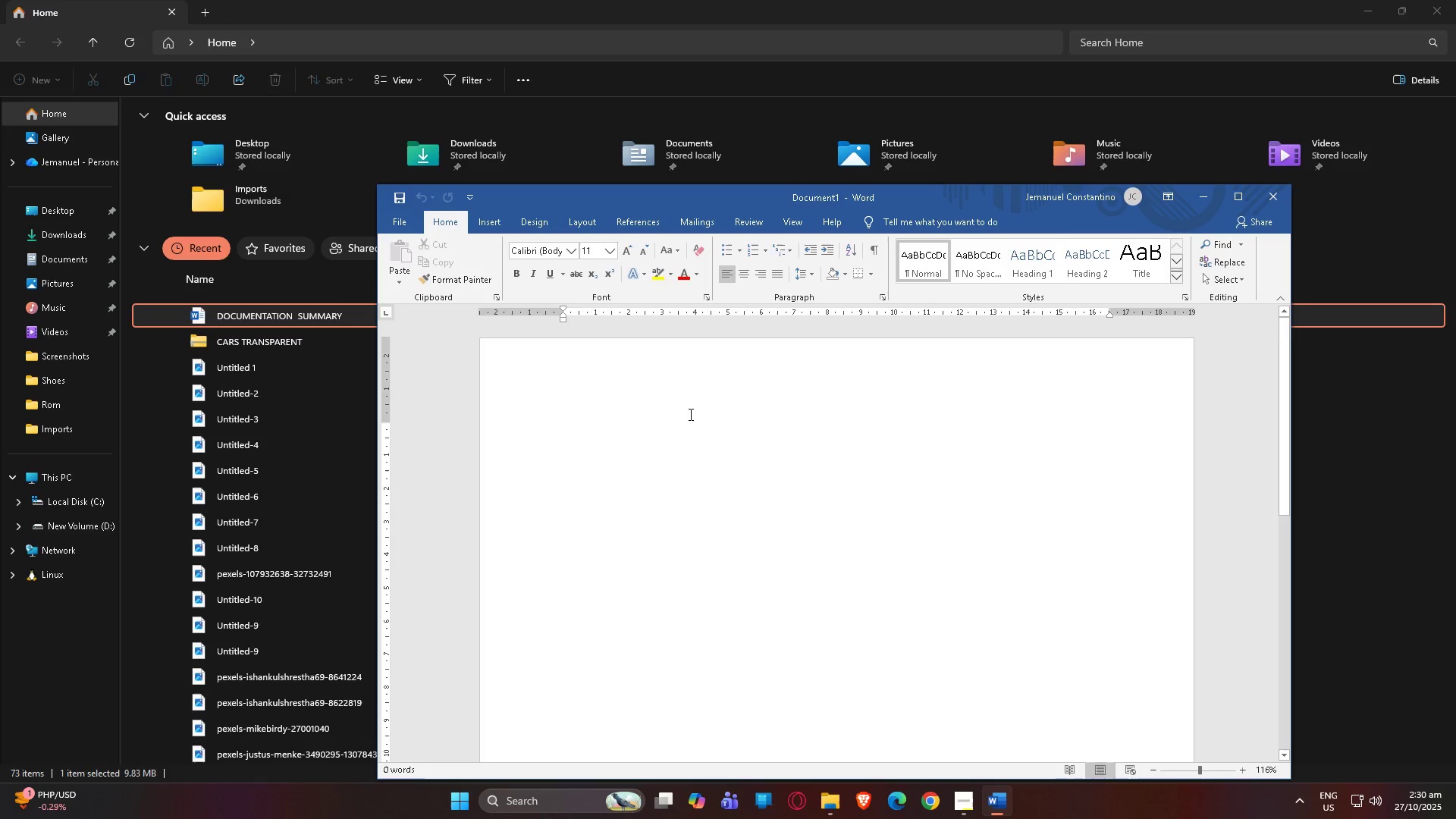 
hold_key(key=ControlLeft, duration=0.46)
 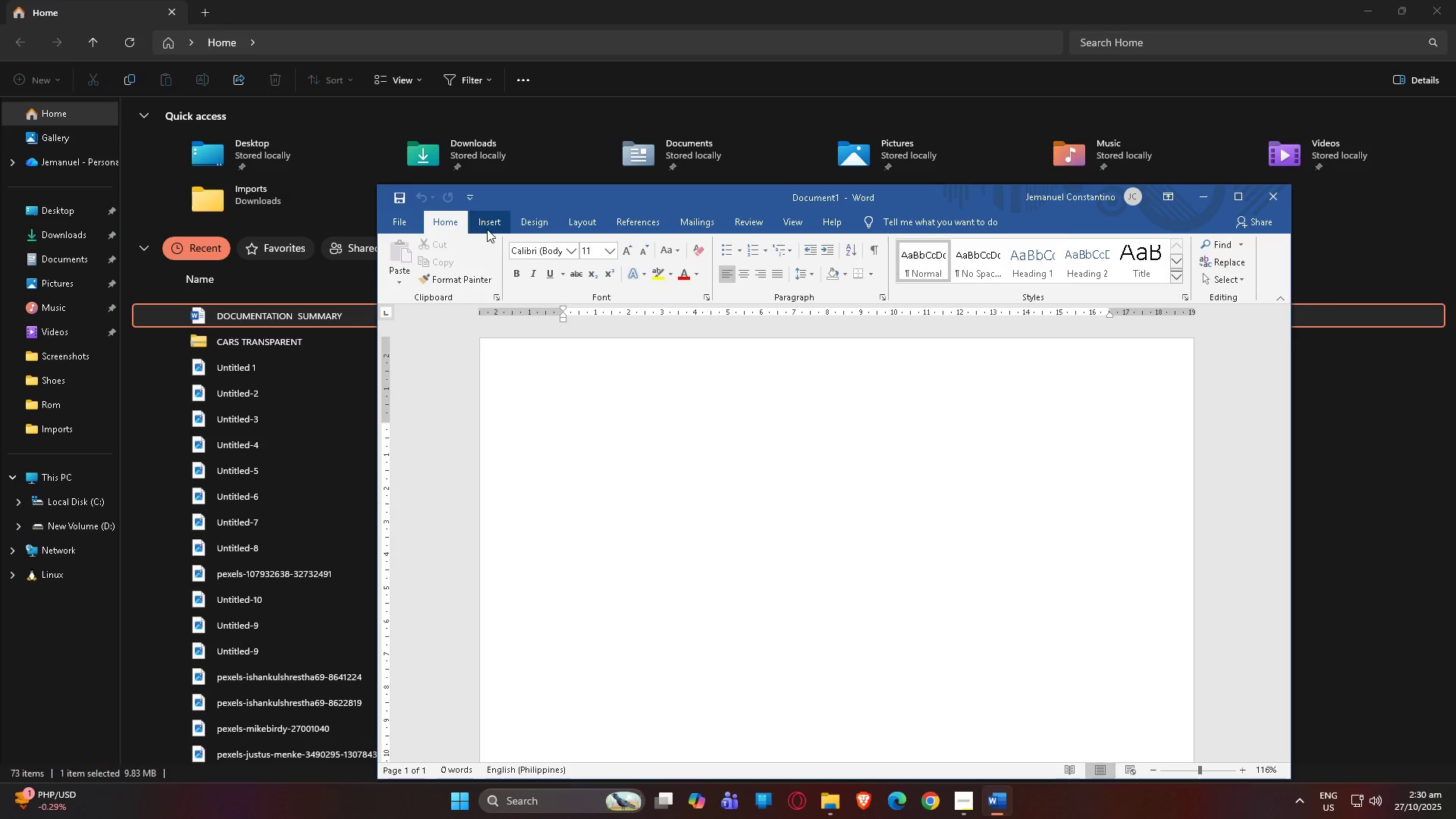 
left_click([487, 229])
 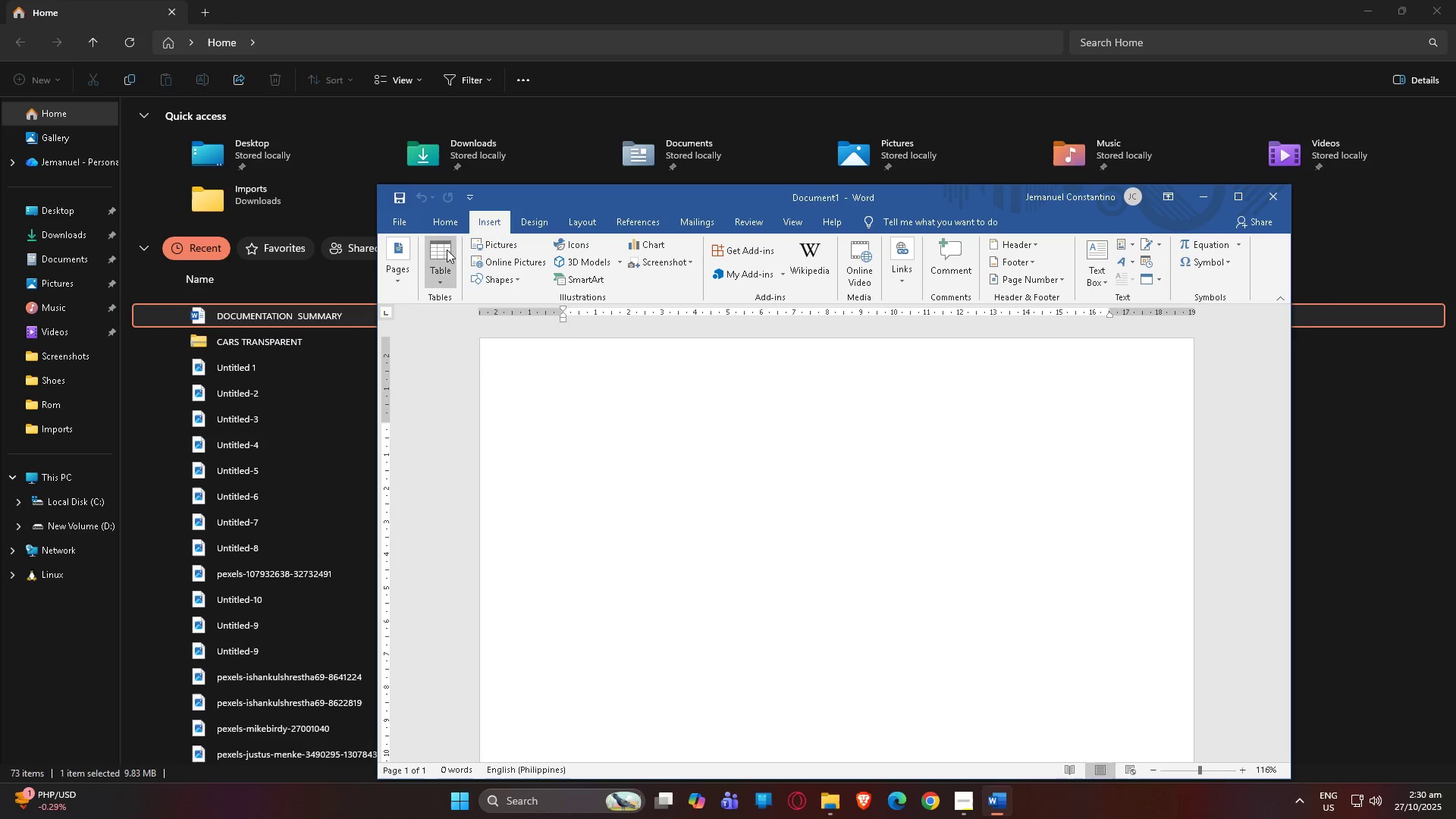 
left_click([444, 253])
 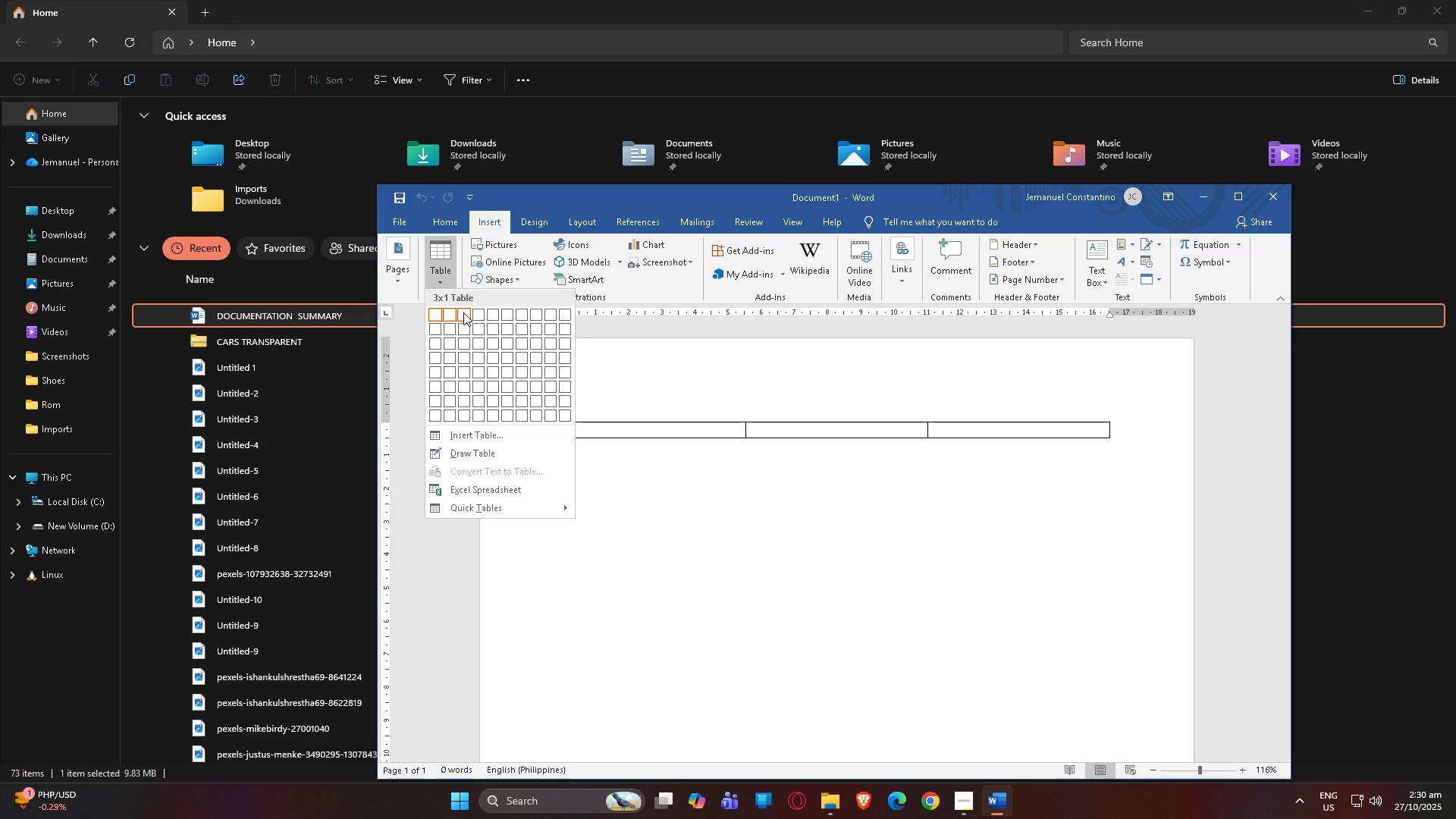 
left_click([463, 312])
 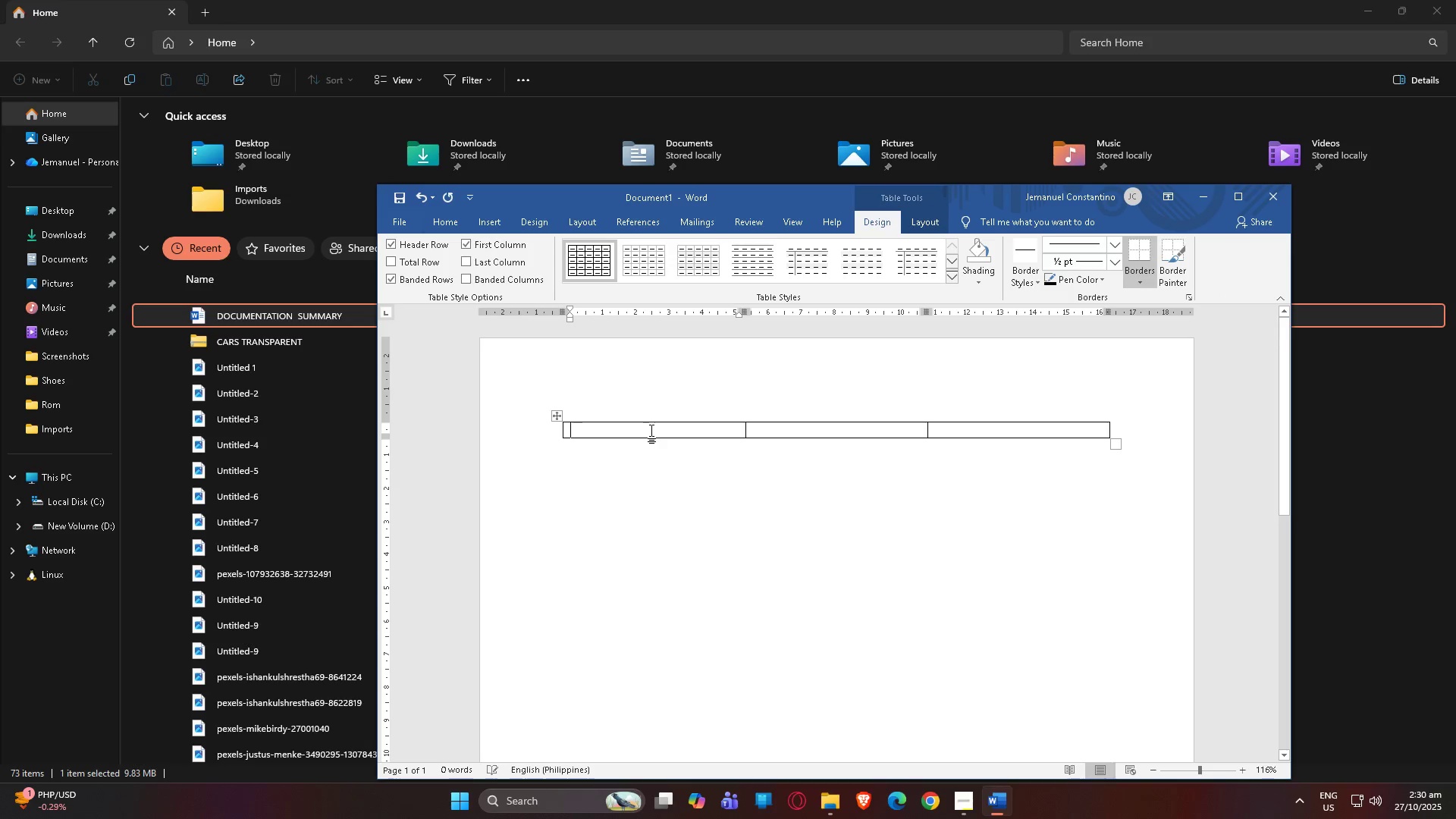 
left_click([651, 431])
 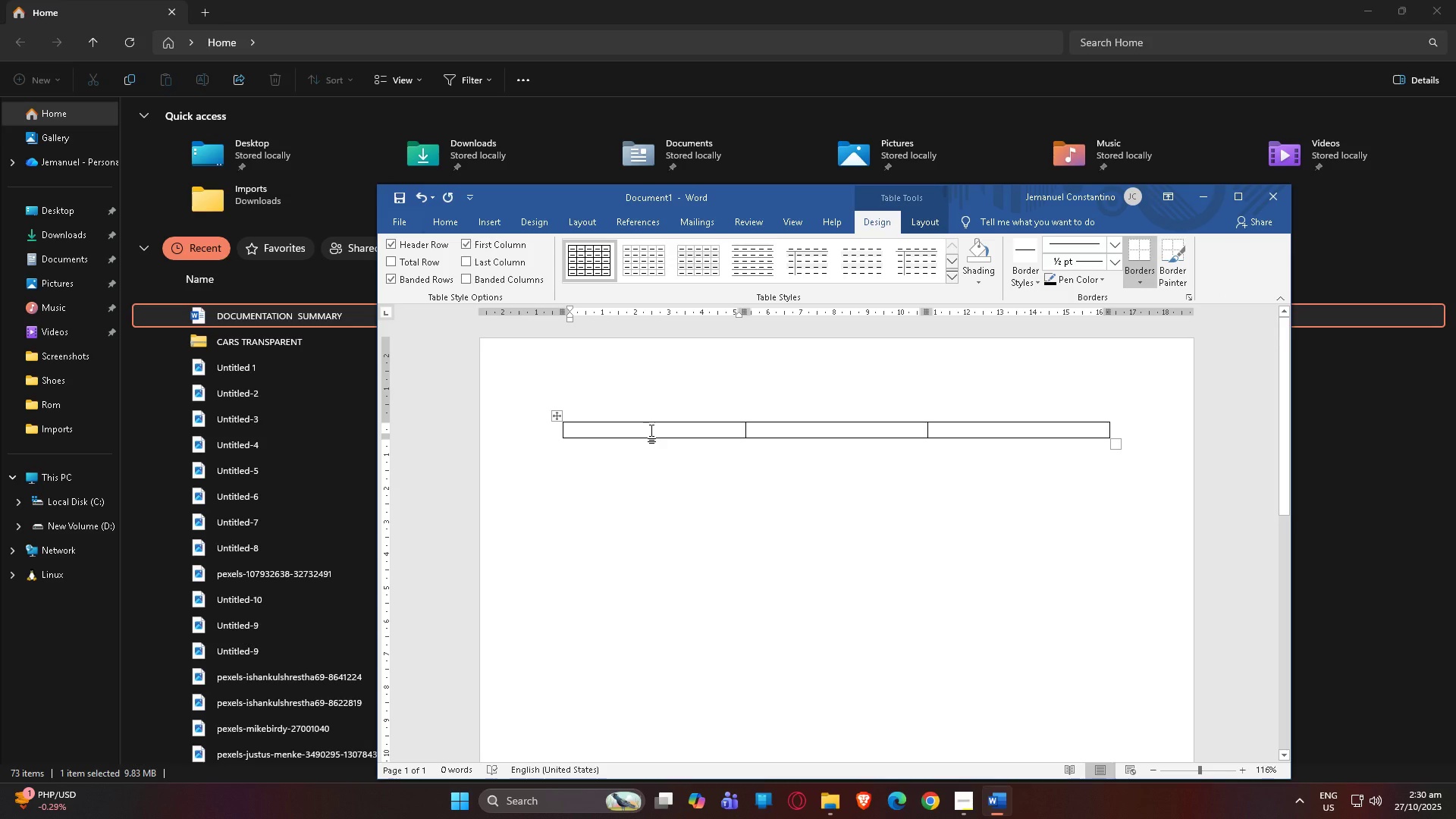 
wait(9.13)
 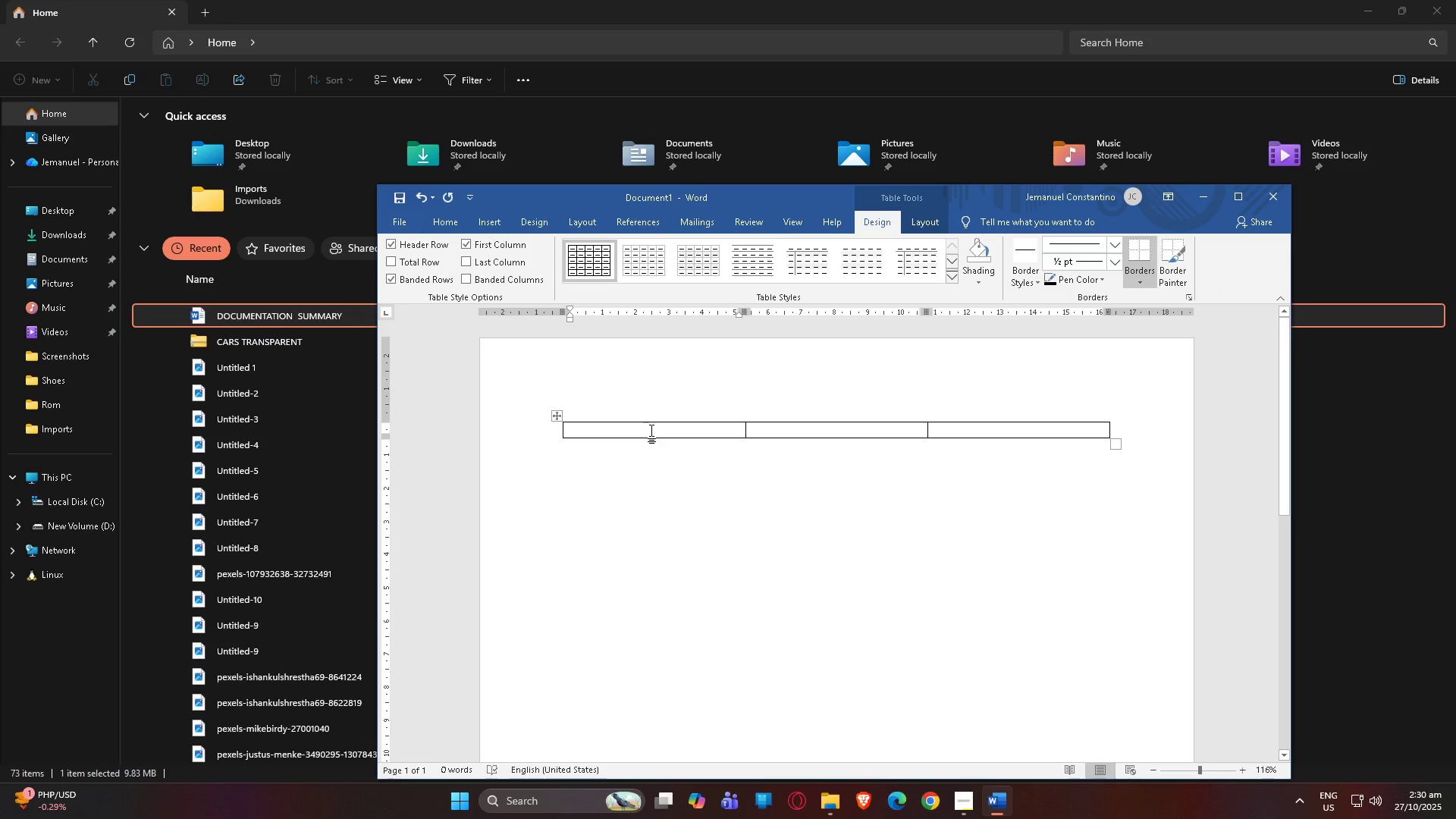 
type(0:-)
key(Backspace)
type(00-))
key(Backspace)
type(0)
key(Backspace)
type( 0:03)
 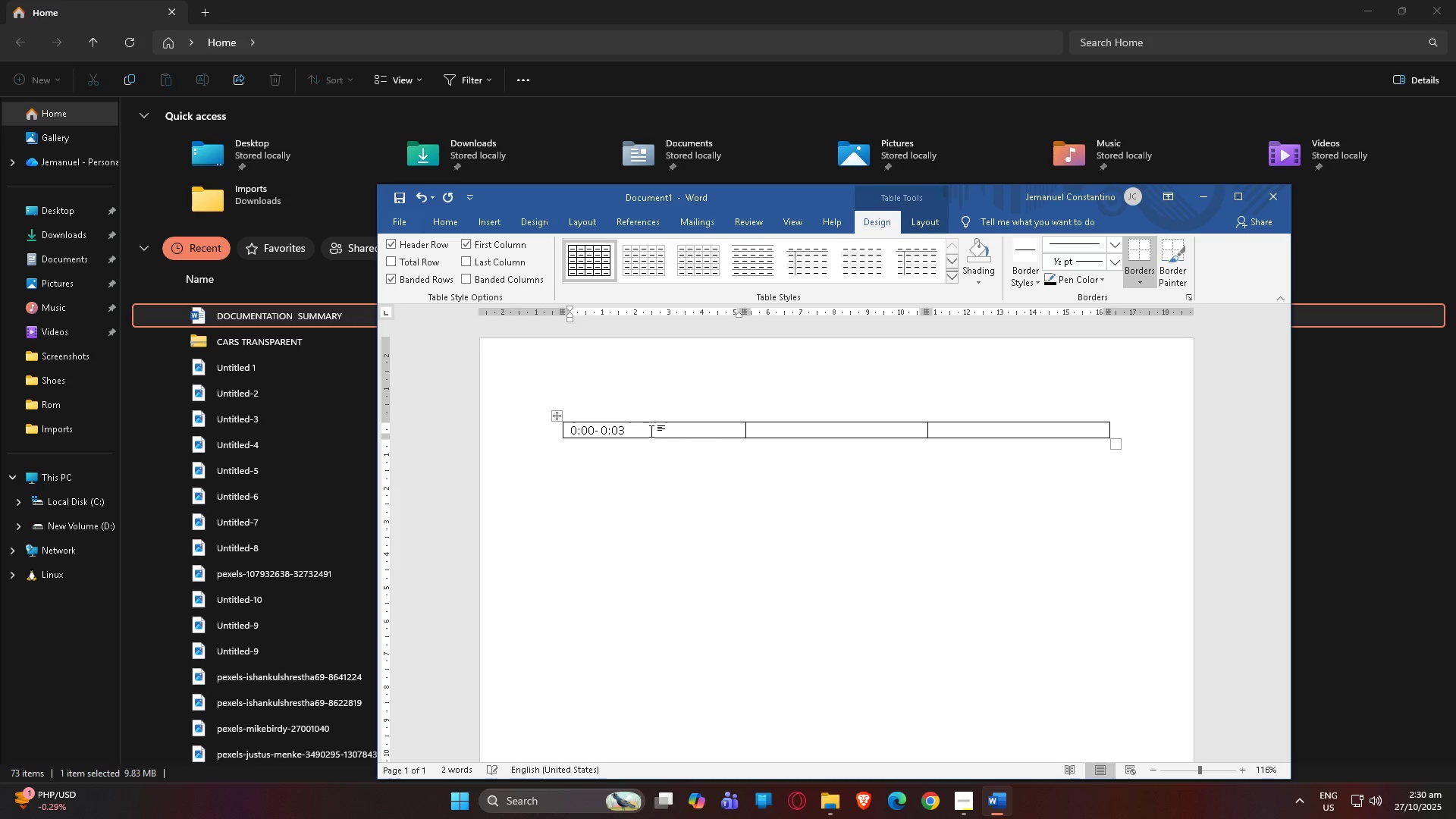 
right_click([715, 431])
 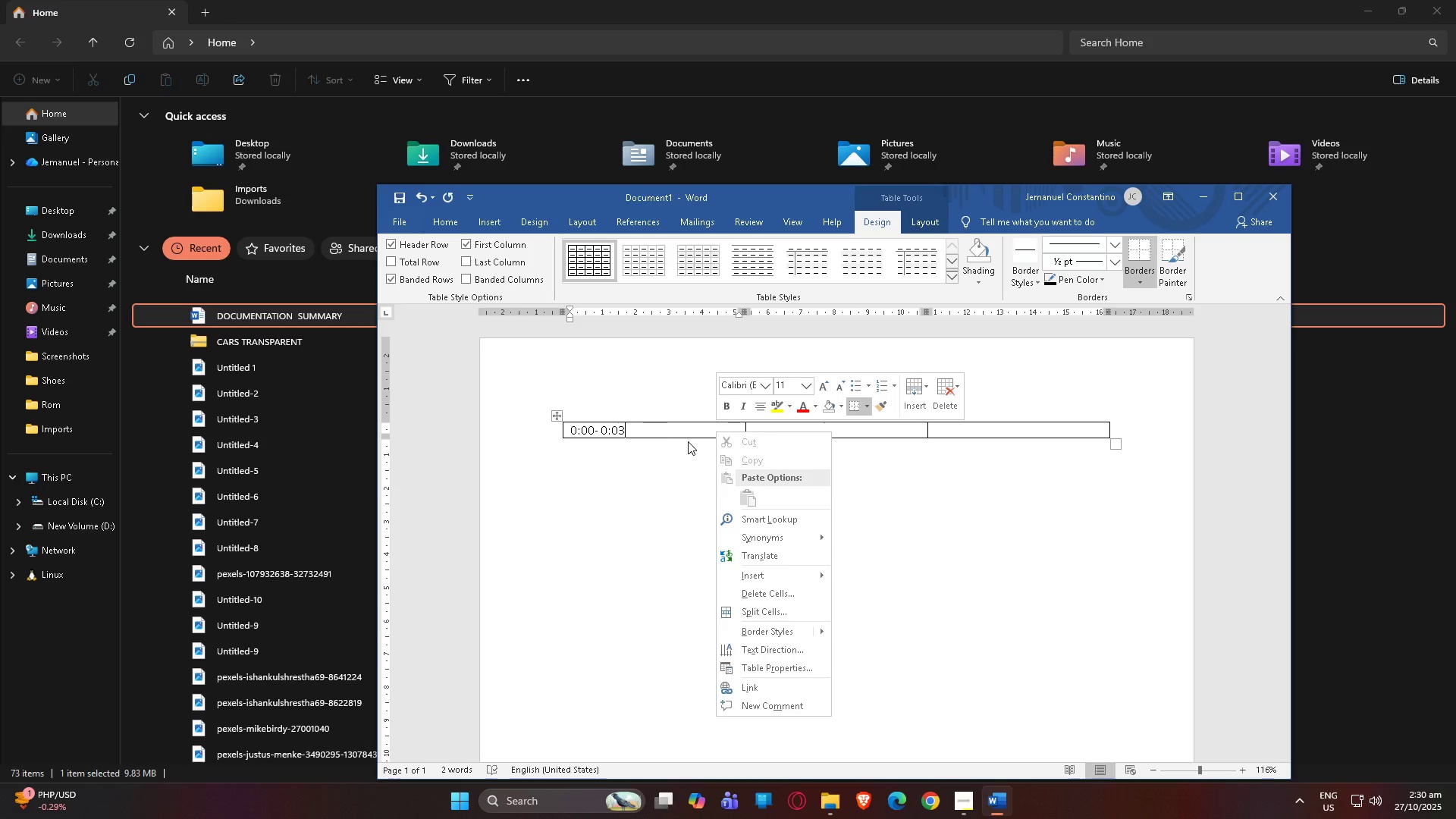 
left_click([663, 436])
 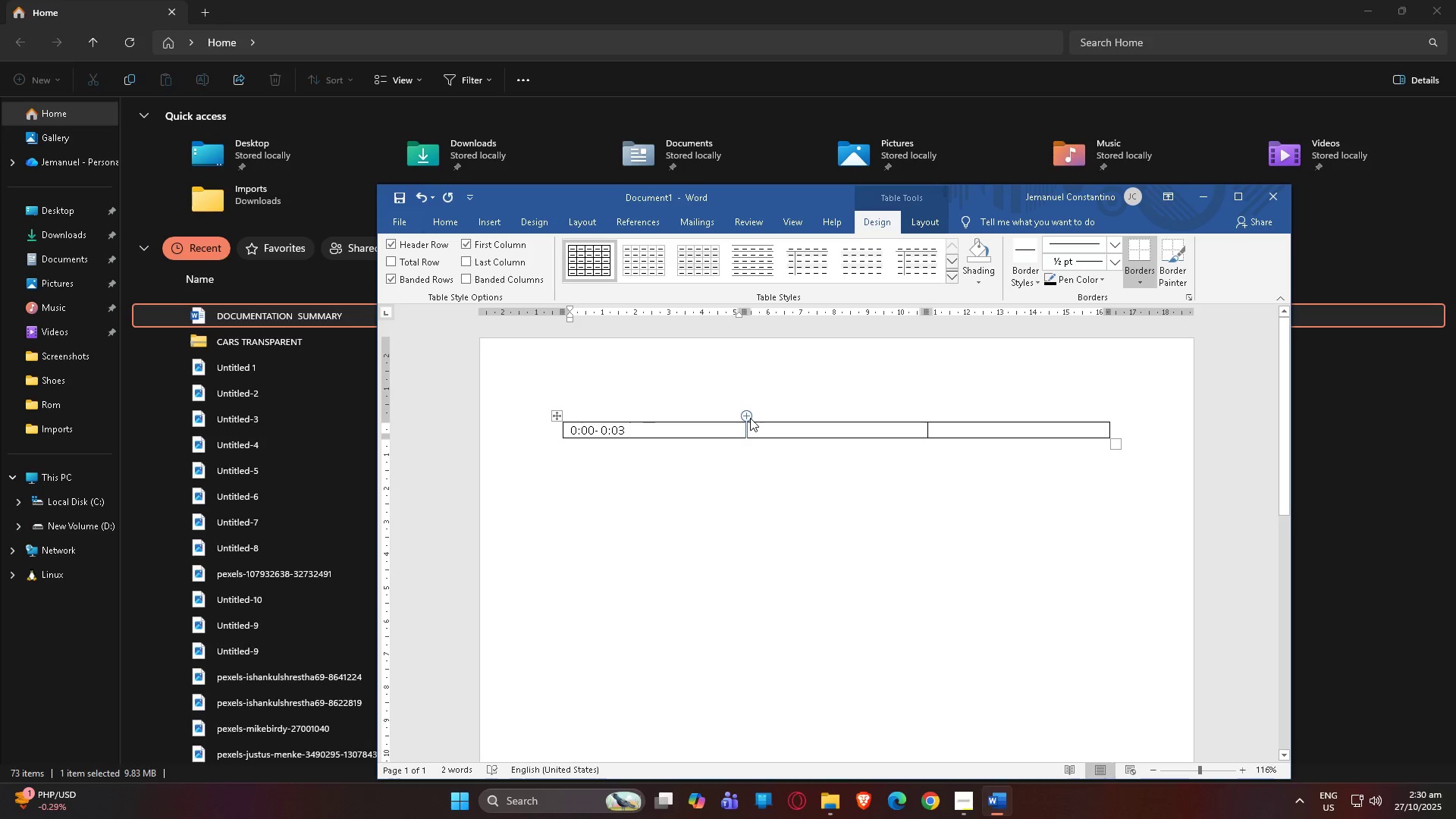 
left_click([748, 417])
 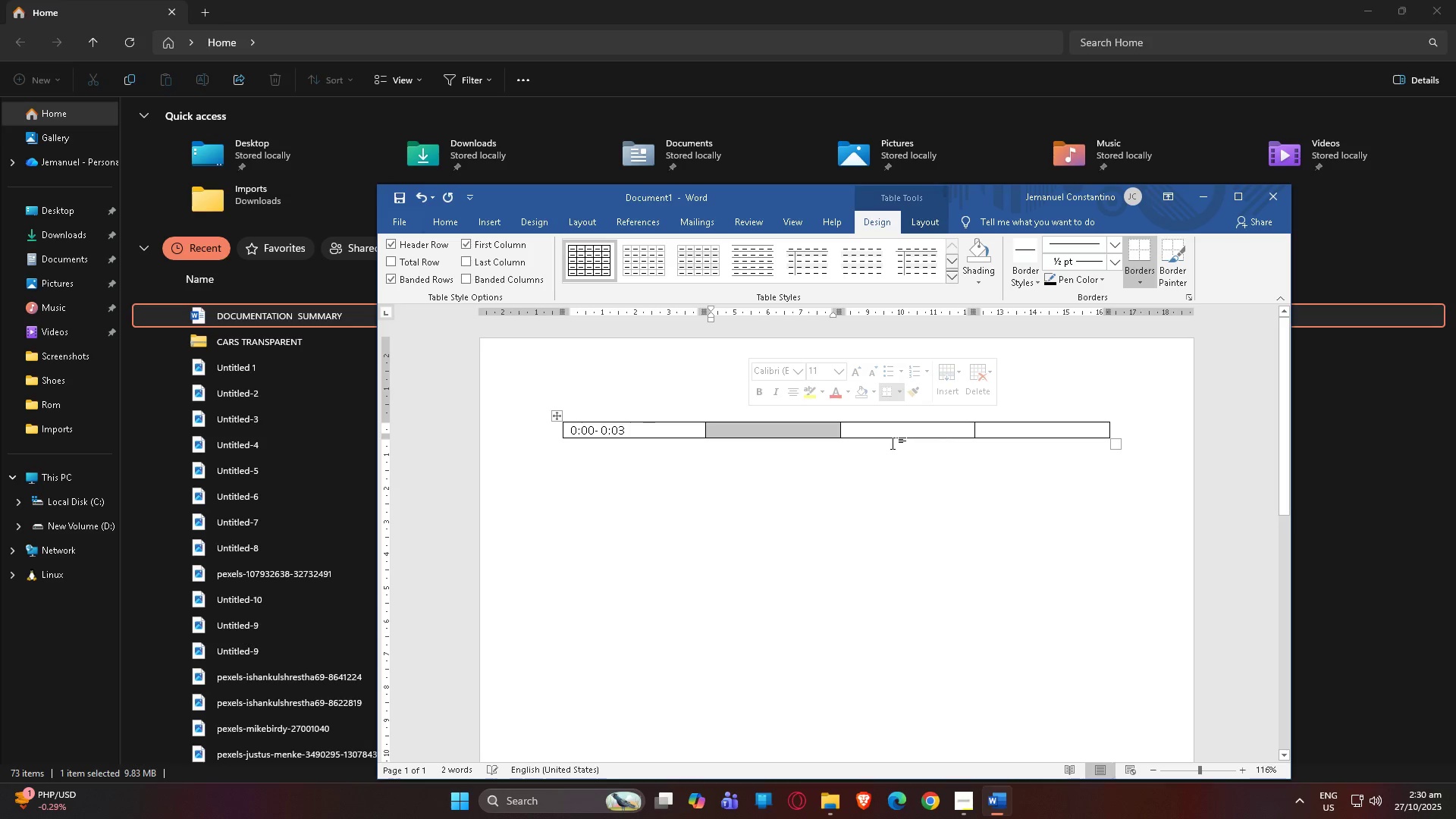 
key(Control+Z)
 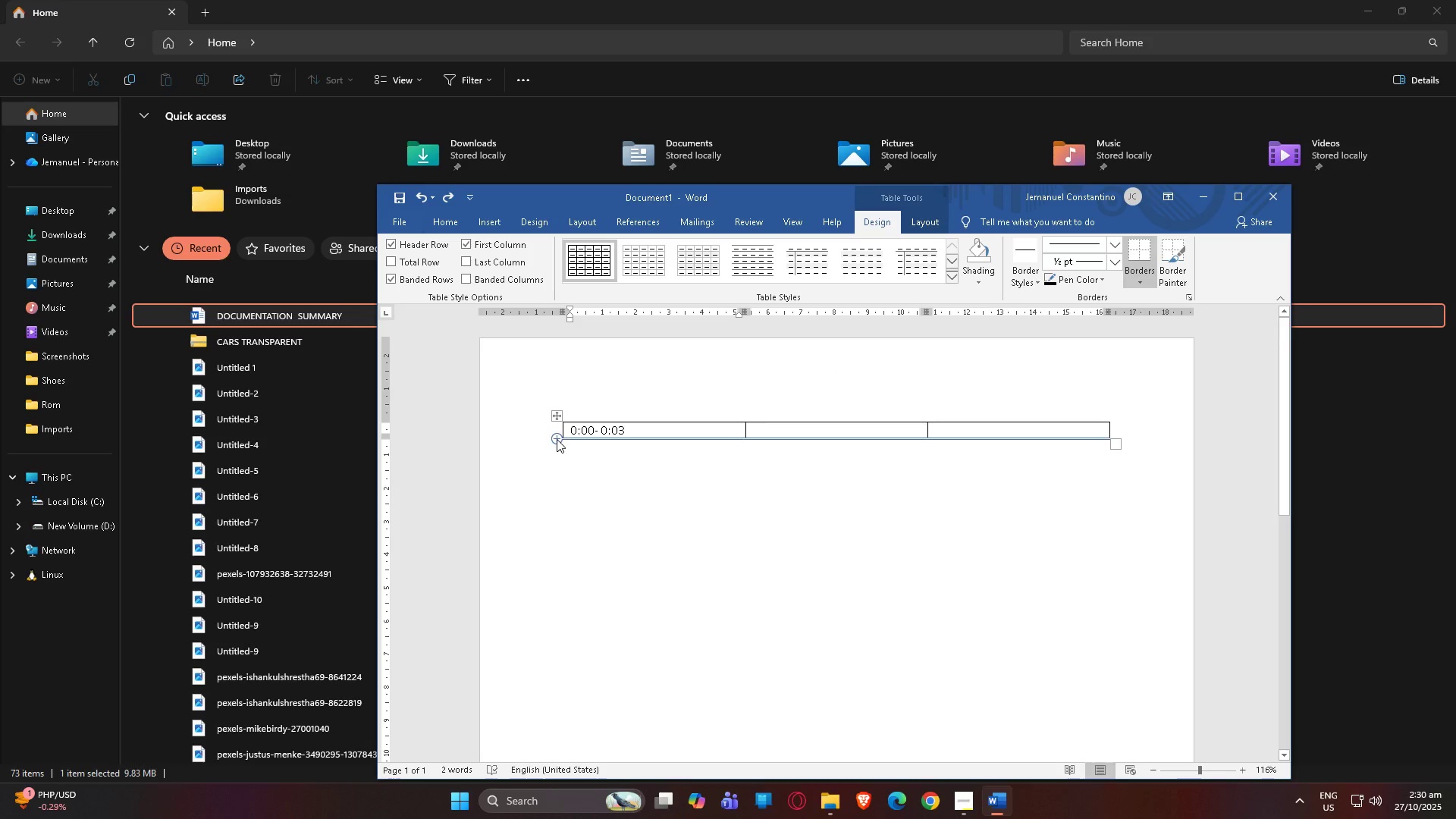 
left_click([557, 439])
 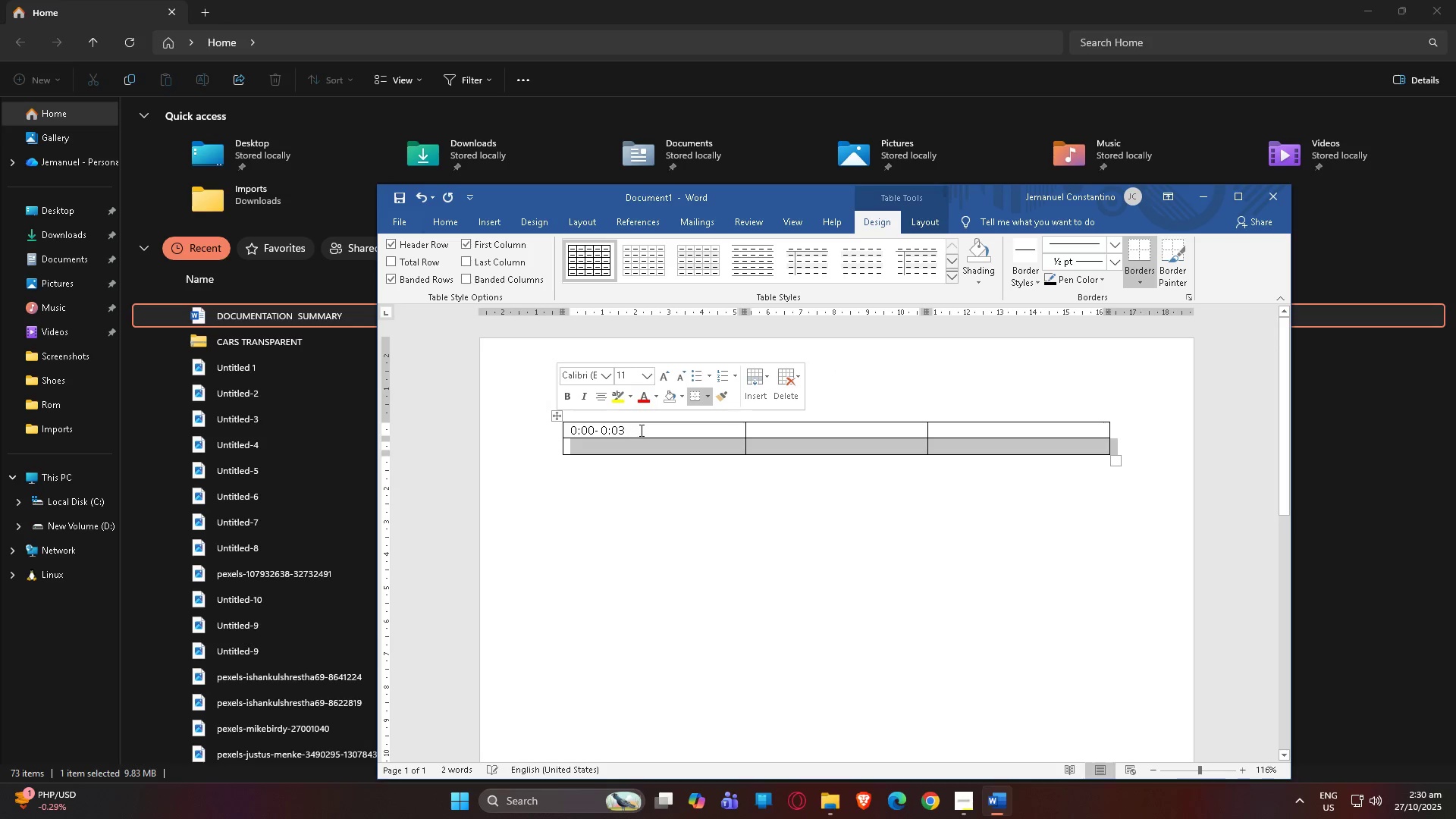 
left_click_drag(start_coordinate=[640, 430], to_coordinate=[572, 429])
 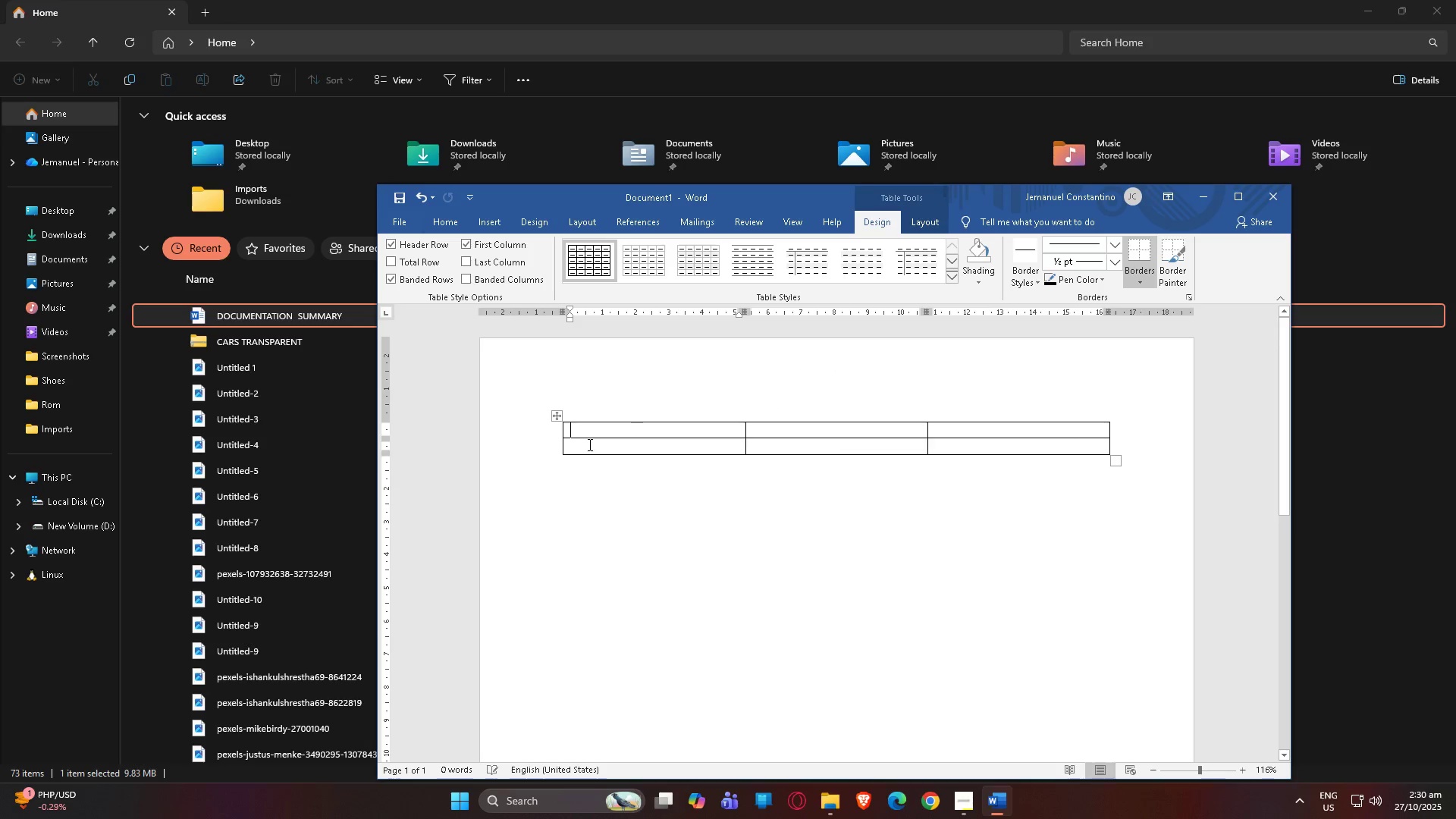 
key(Control+X)
 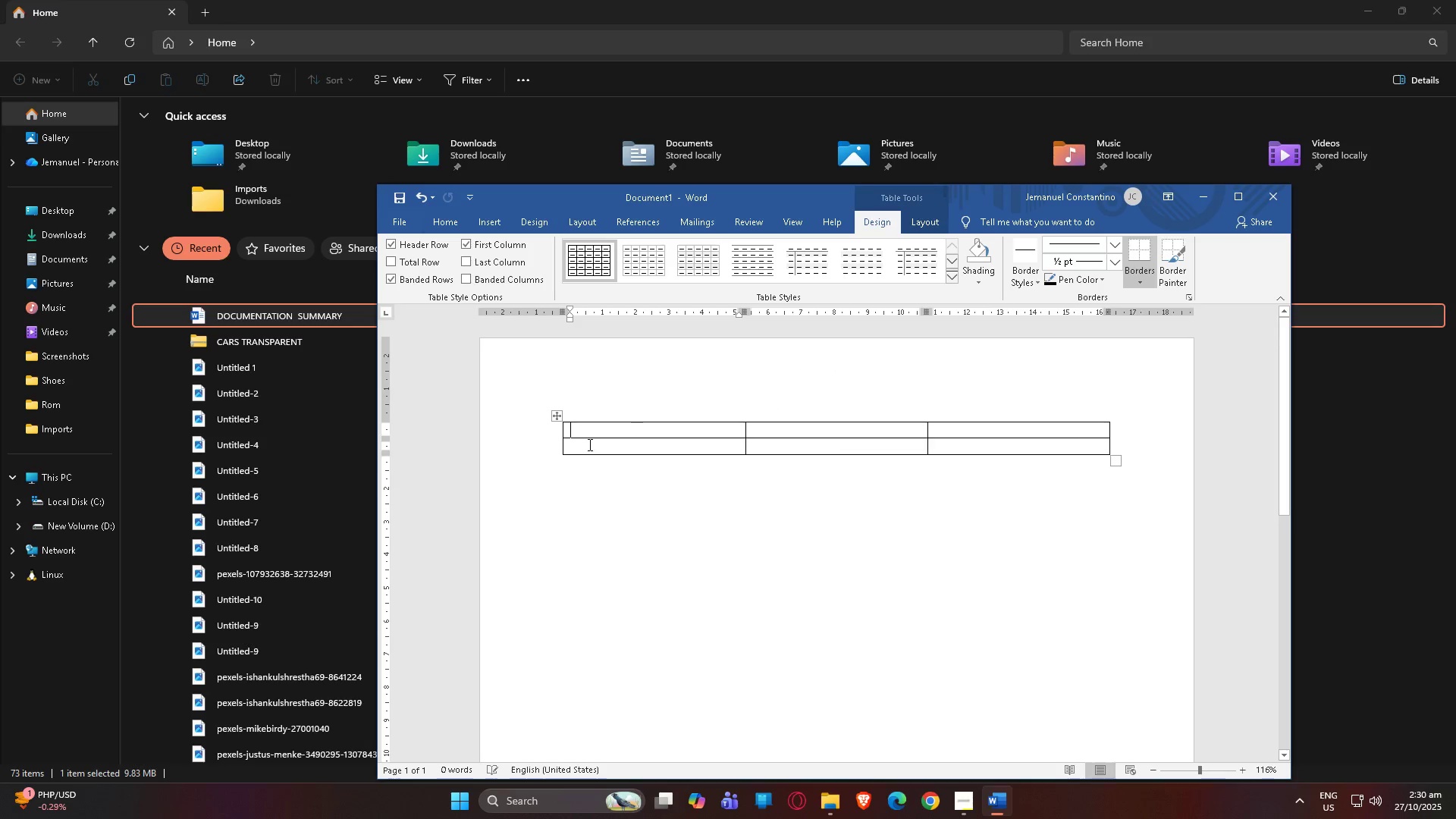 
left_click([588, 444])
 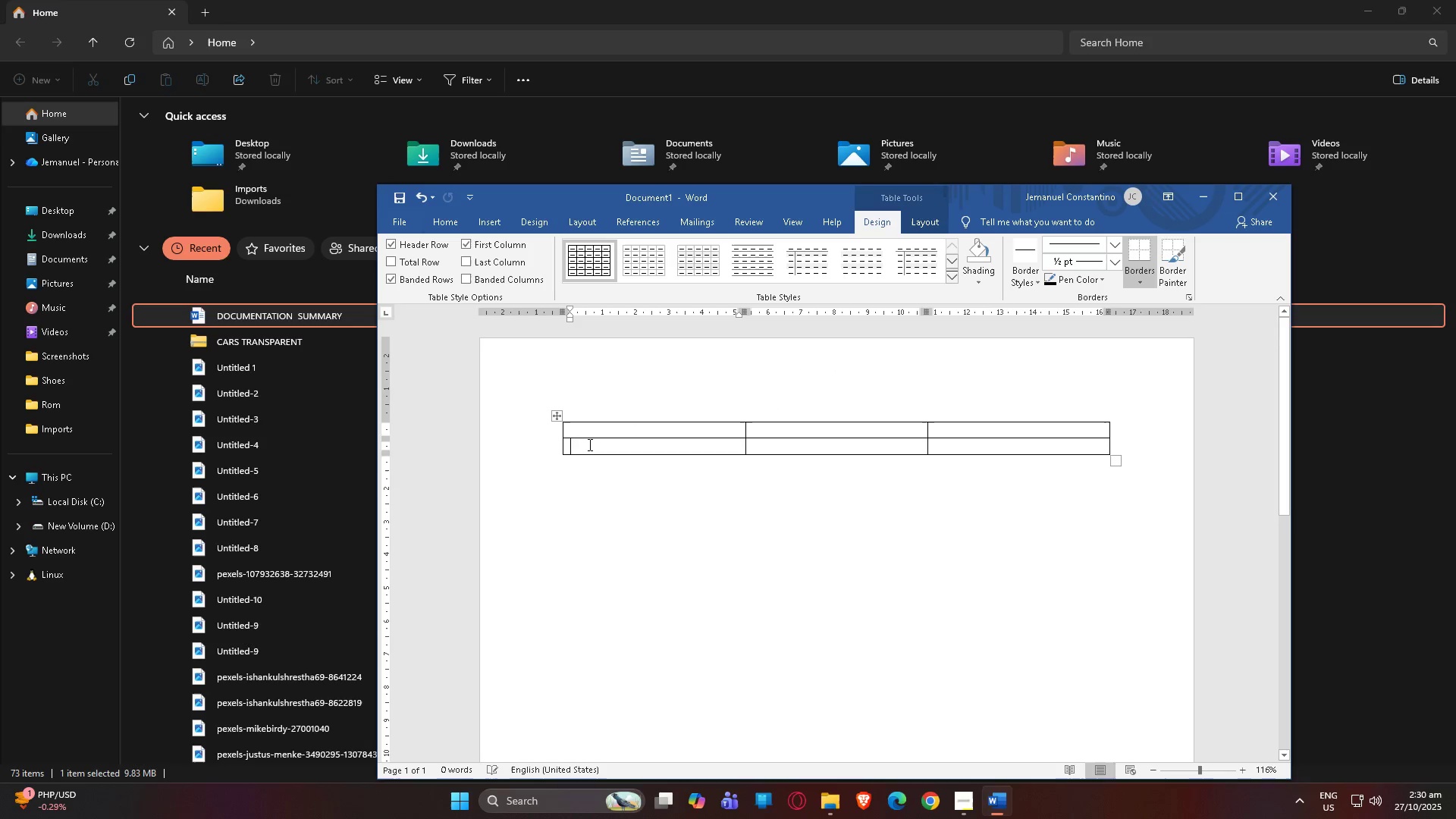 
key(Control+V)
 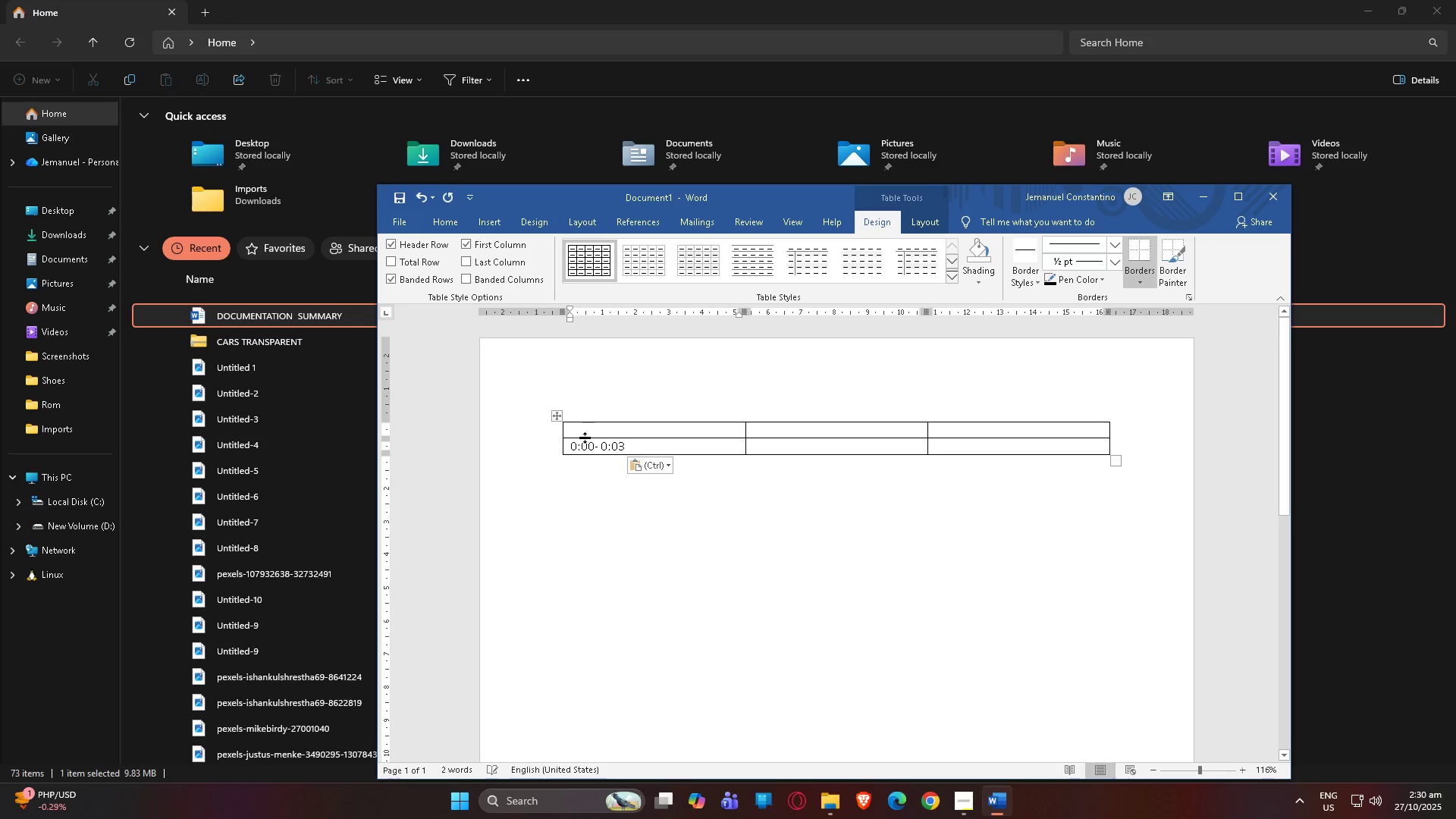 
left_click([589, 428])
 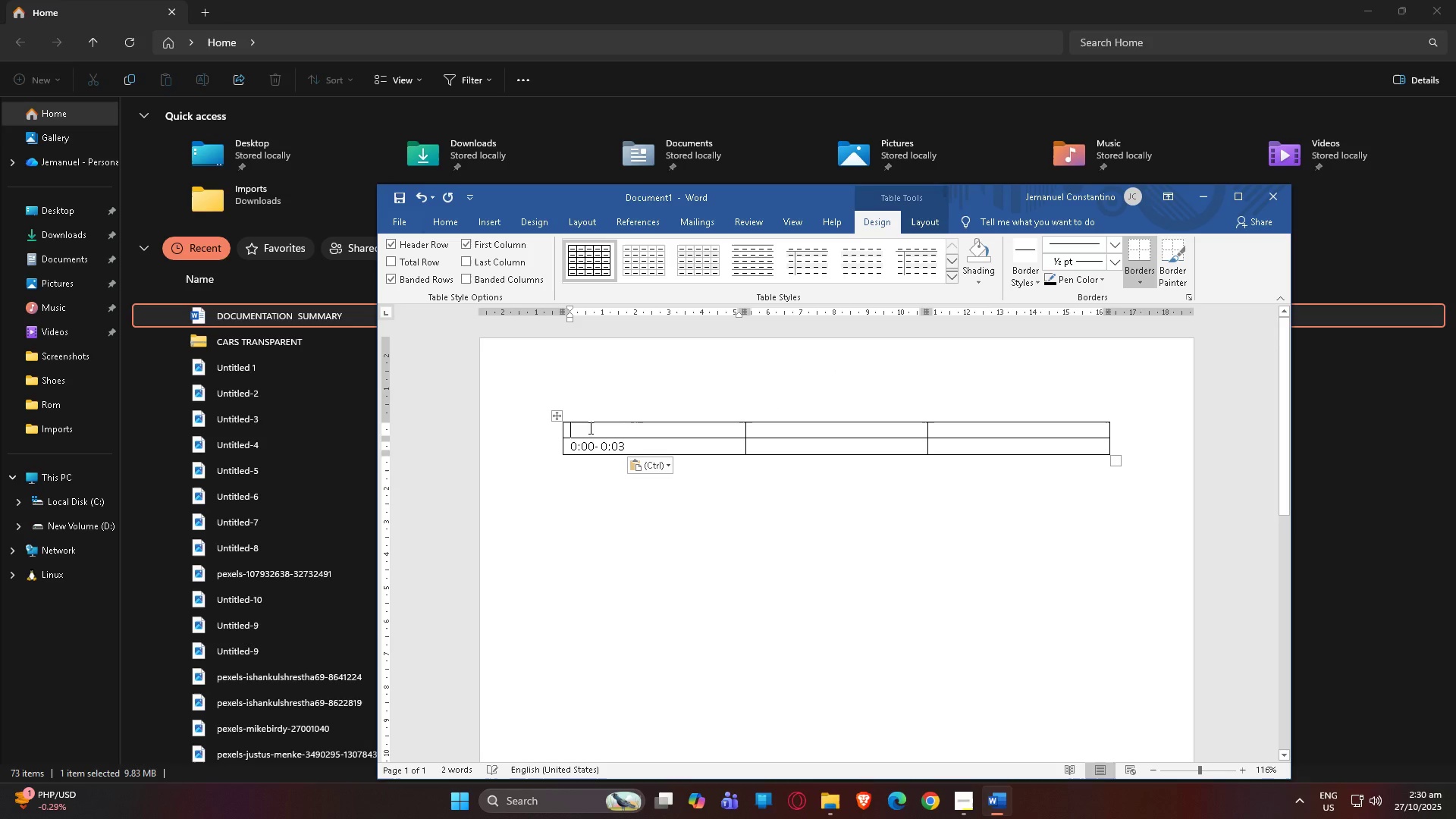 
type(Time)
 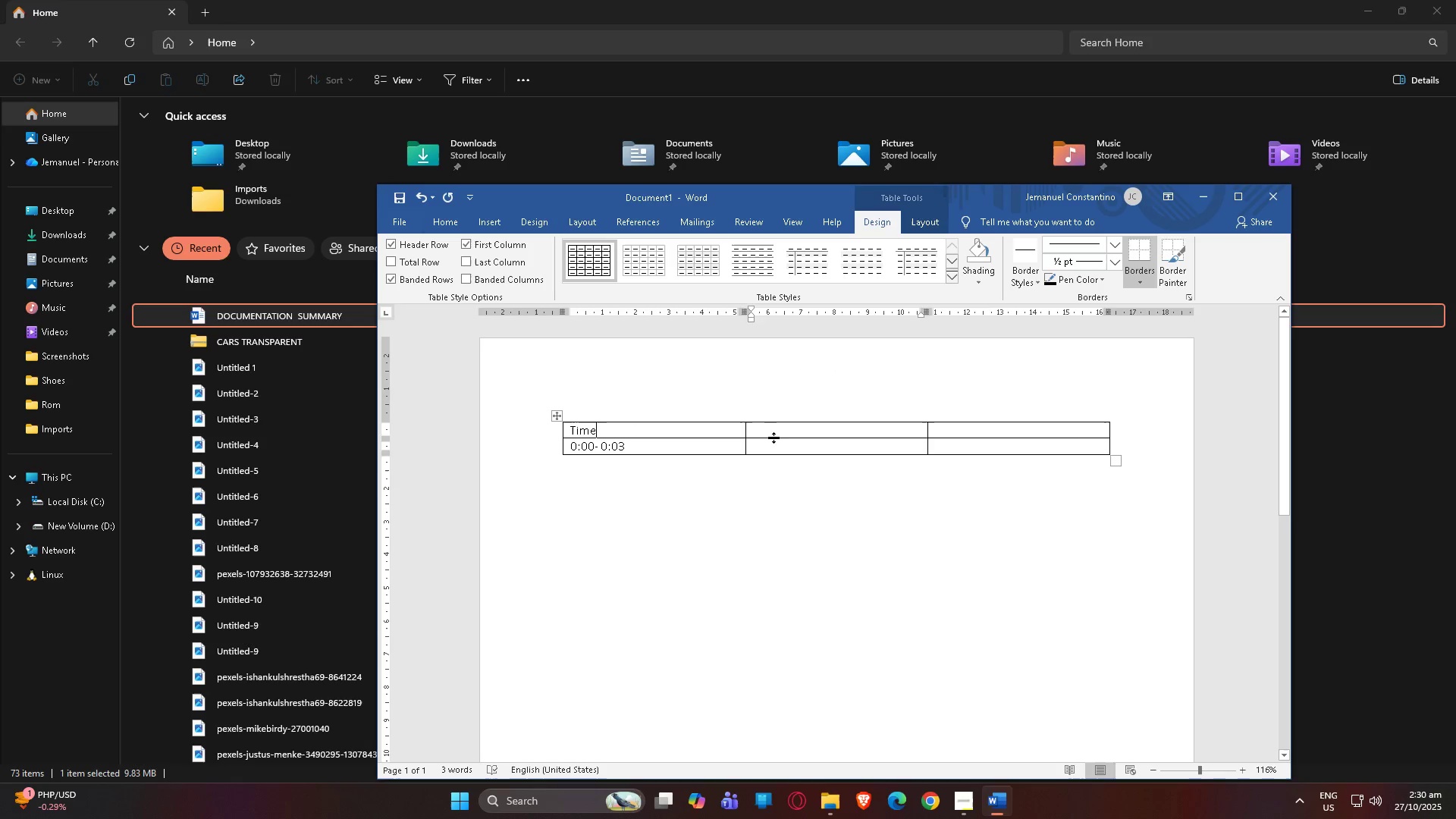 
double_click([778, 429])
 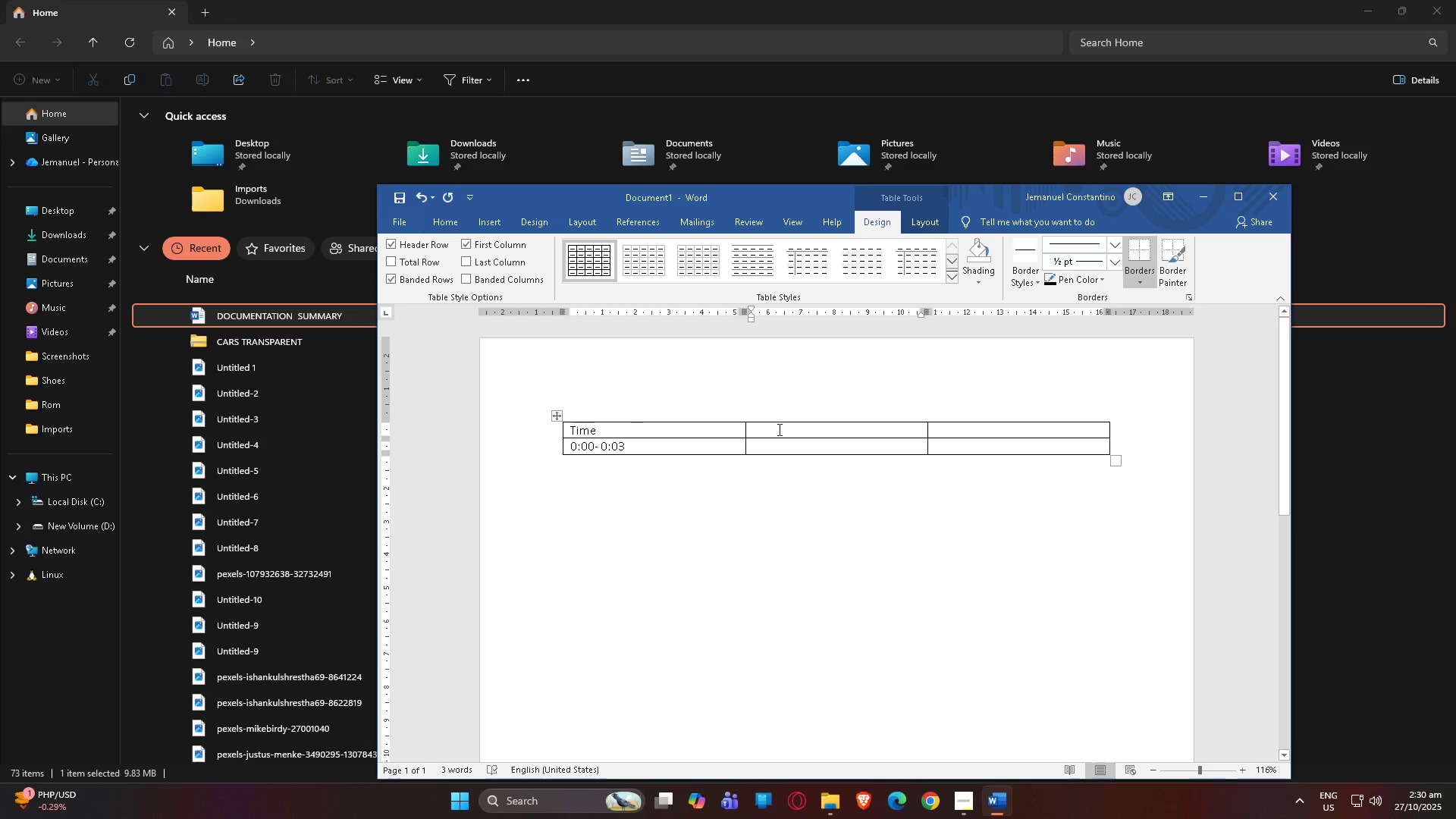 
type(Voiu)
key(Backspace)
type(ce  )
key(Backspace)
type(OV)
key(Backspace)
type(ver)
 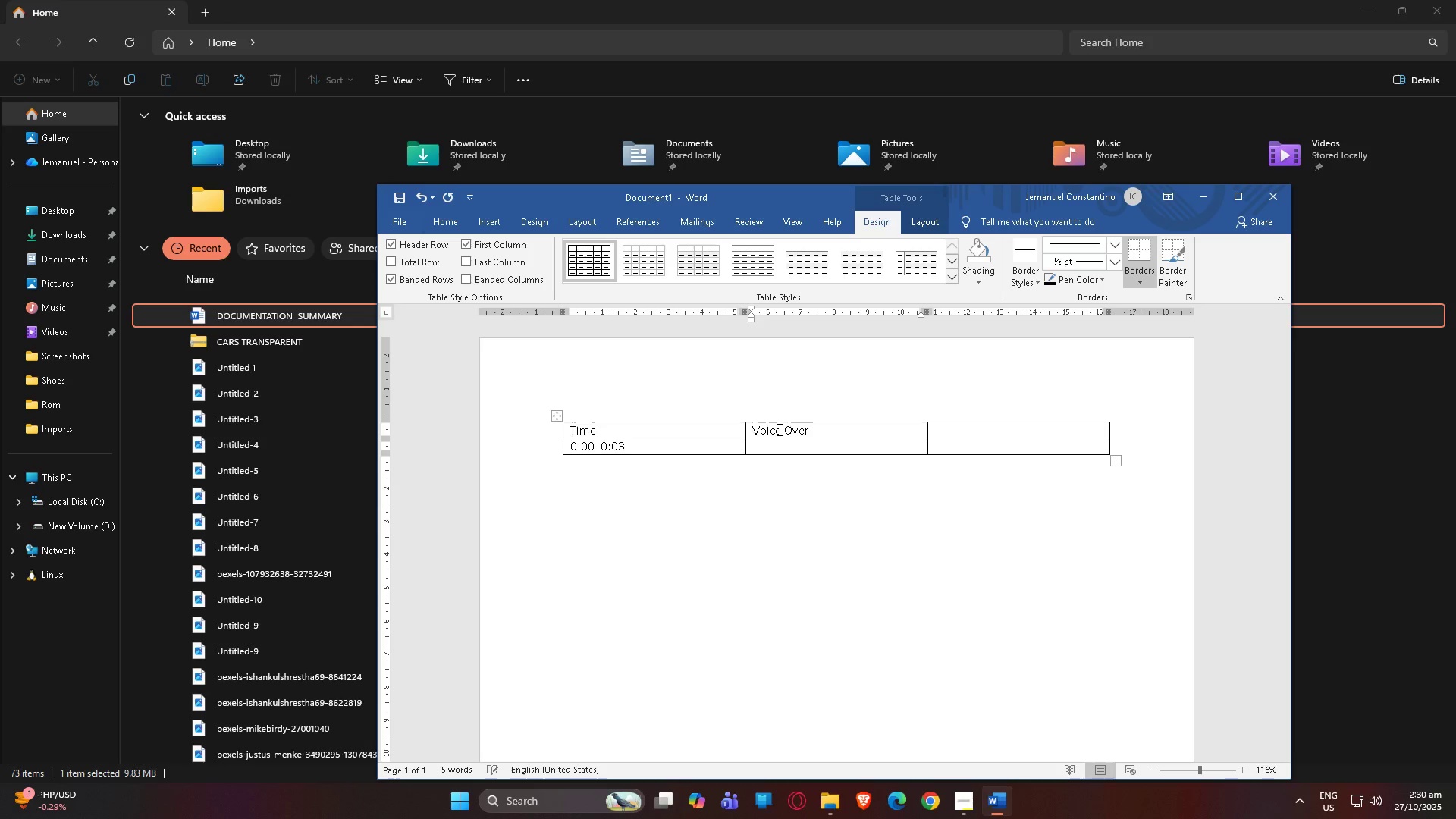 
left_click([951, 431])
 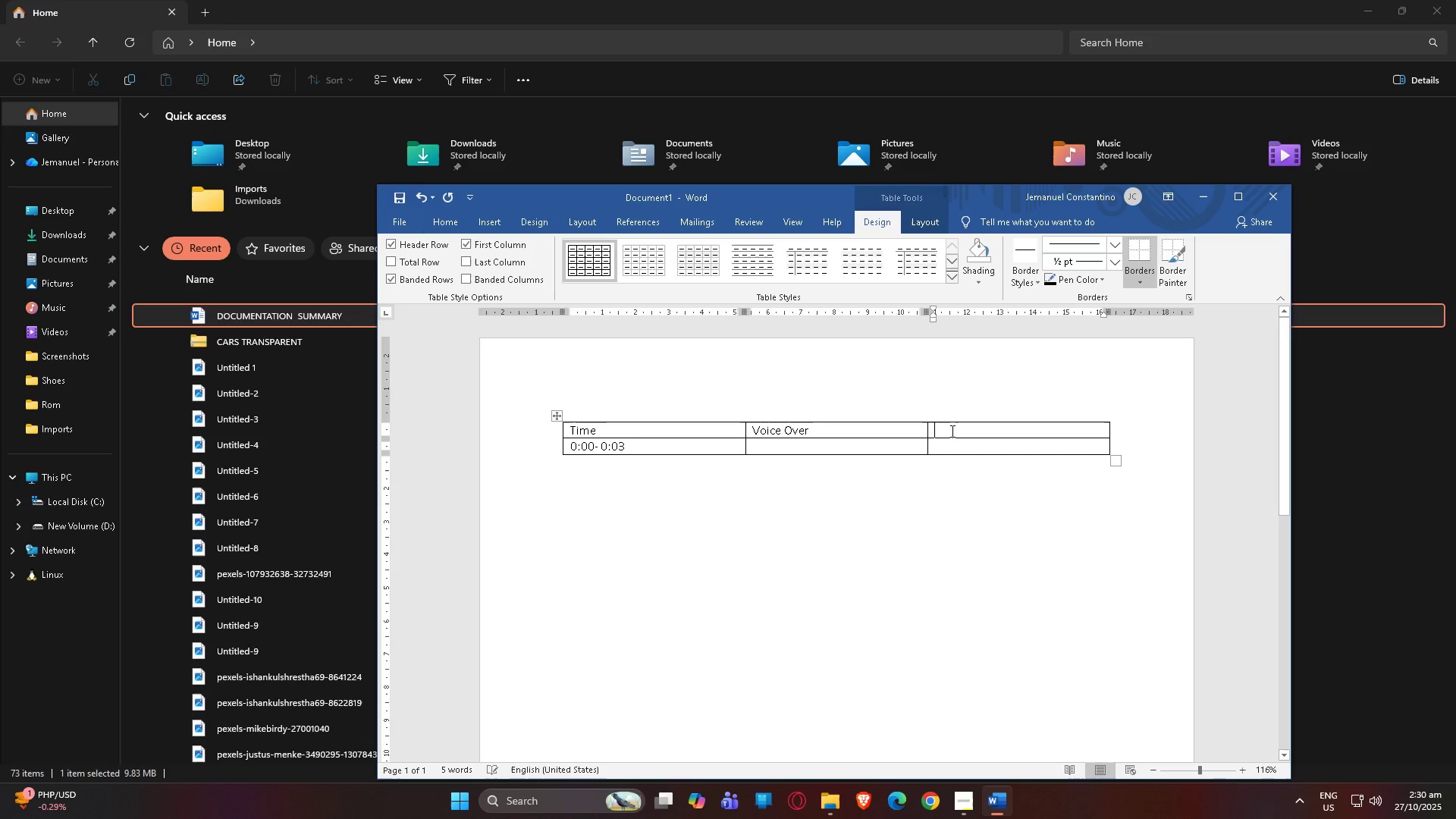 
type(Onm)
key(Backspace)
type(-S)
key(Backspace)
type(screem)
key(Backspace)
type(n text overlay)
 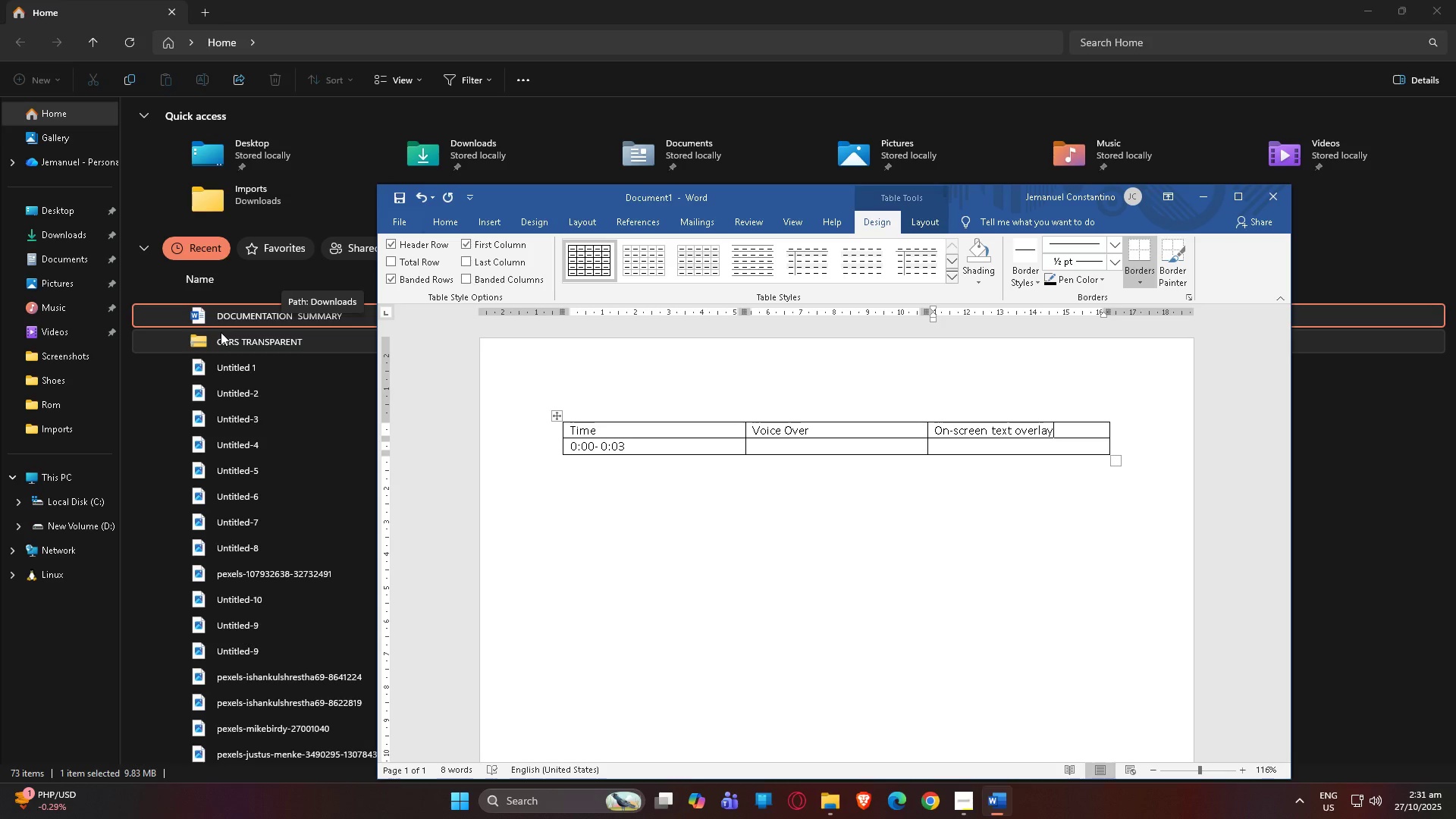 
wait(42.19)
 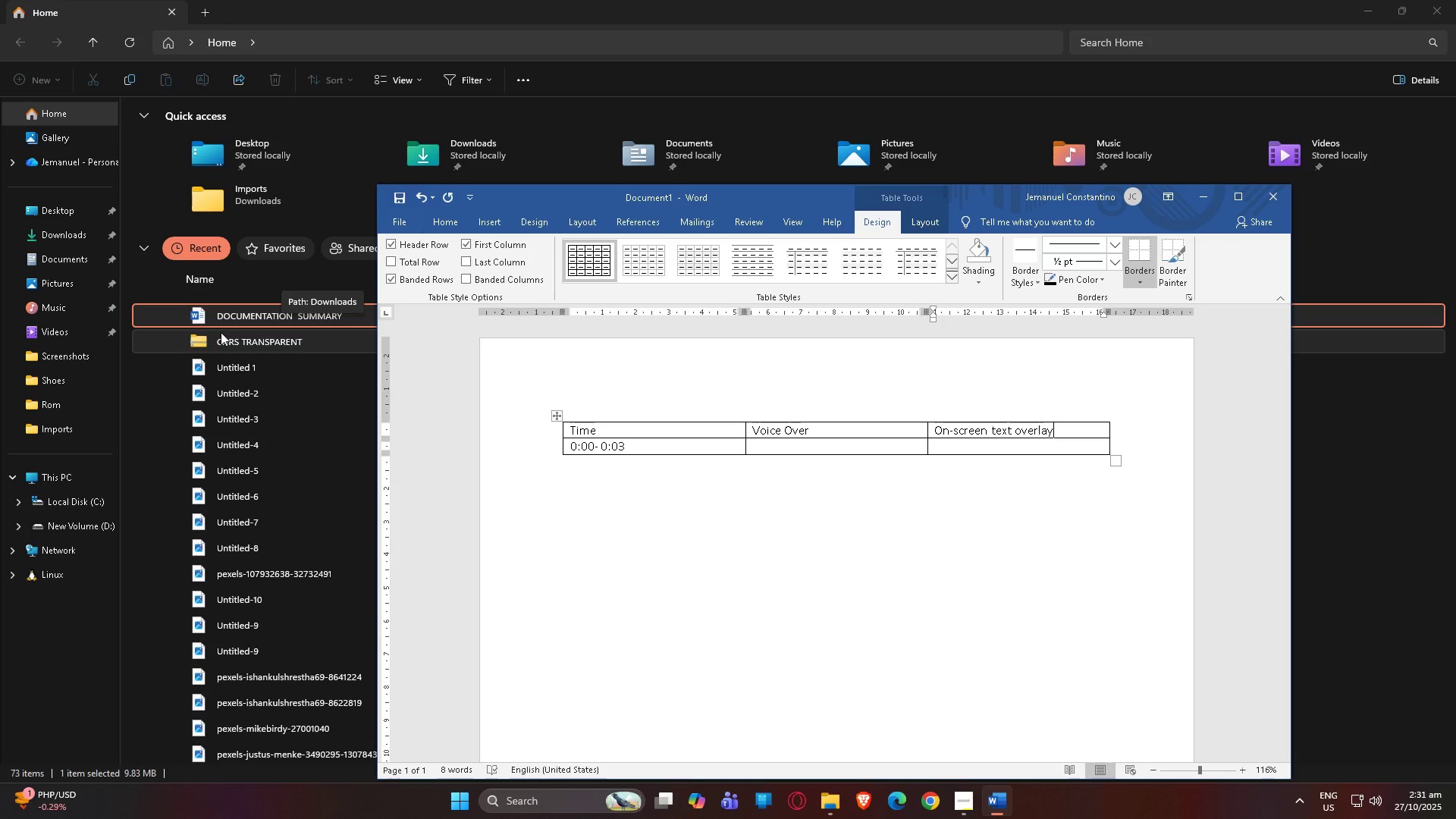 
left_click([851, 460])
 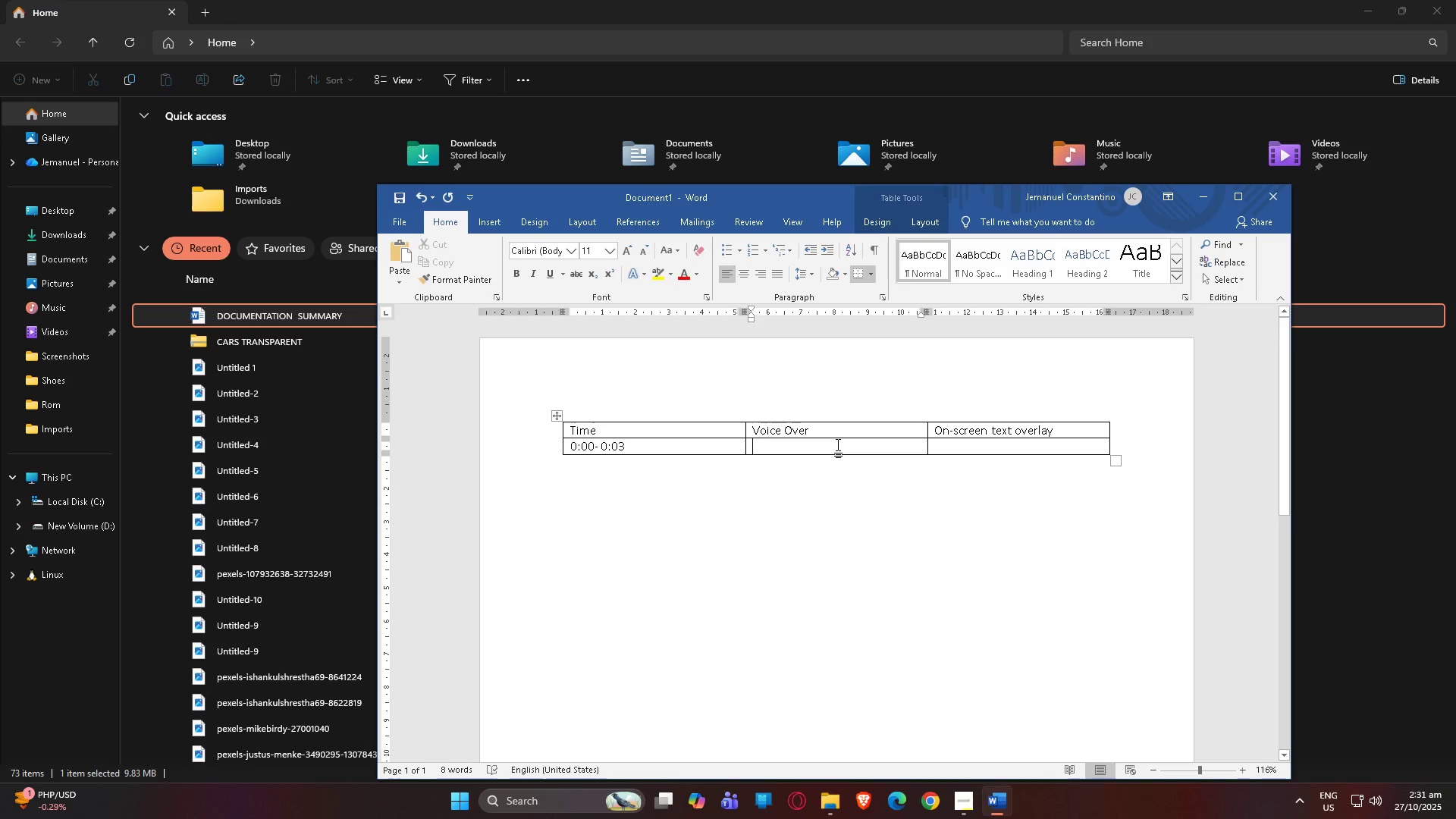 
wait(5.83)
 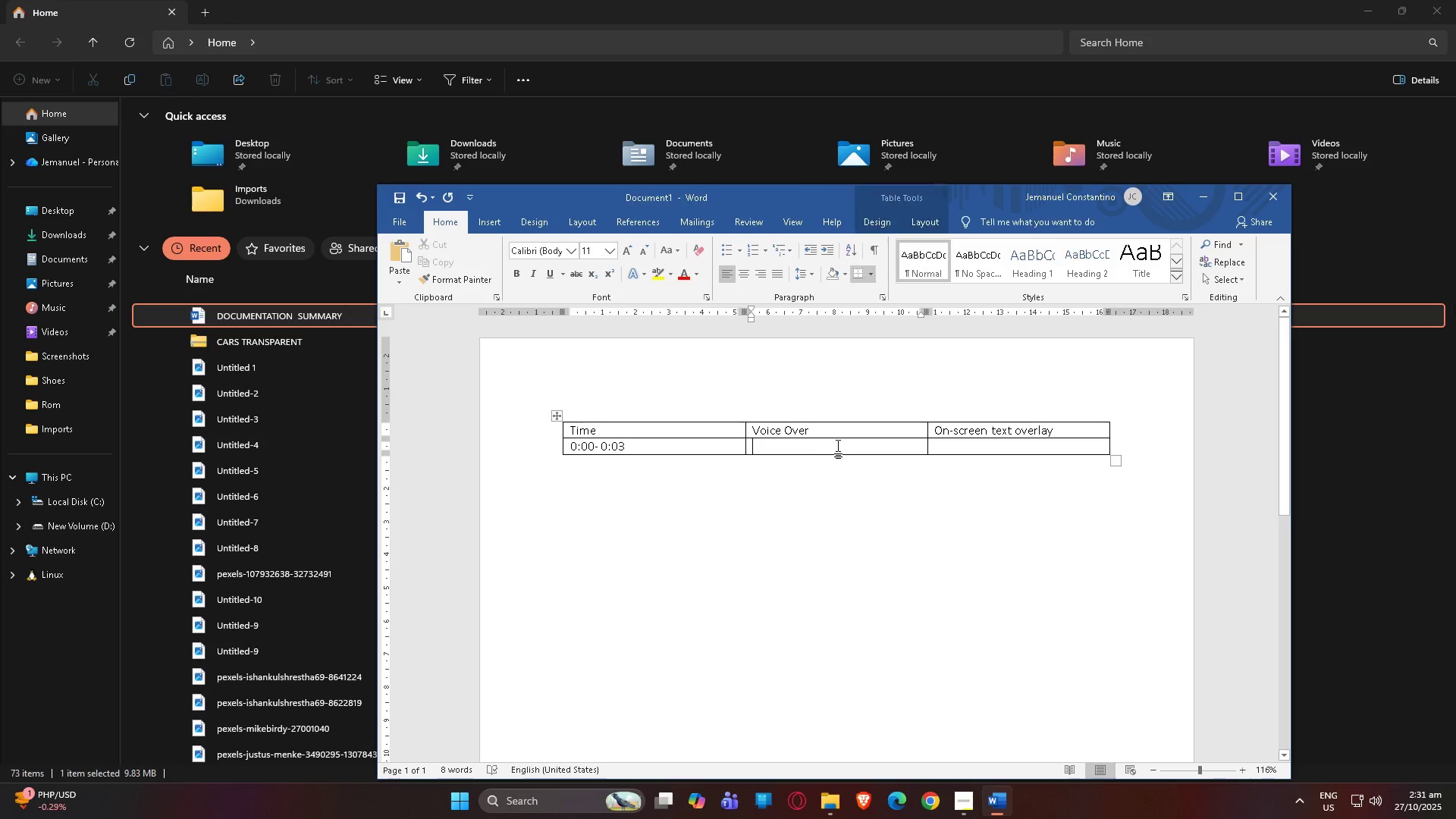 
type("Advenrt)
key(Backspace)
key(Backspace)
type(ture  re-imagined)
 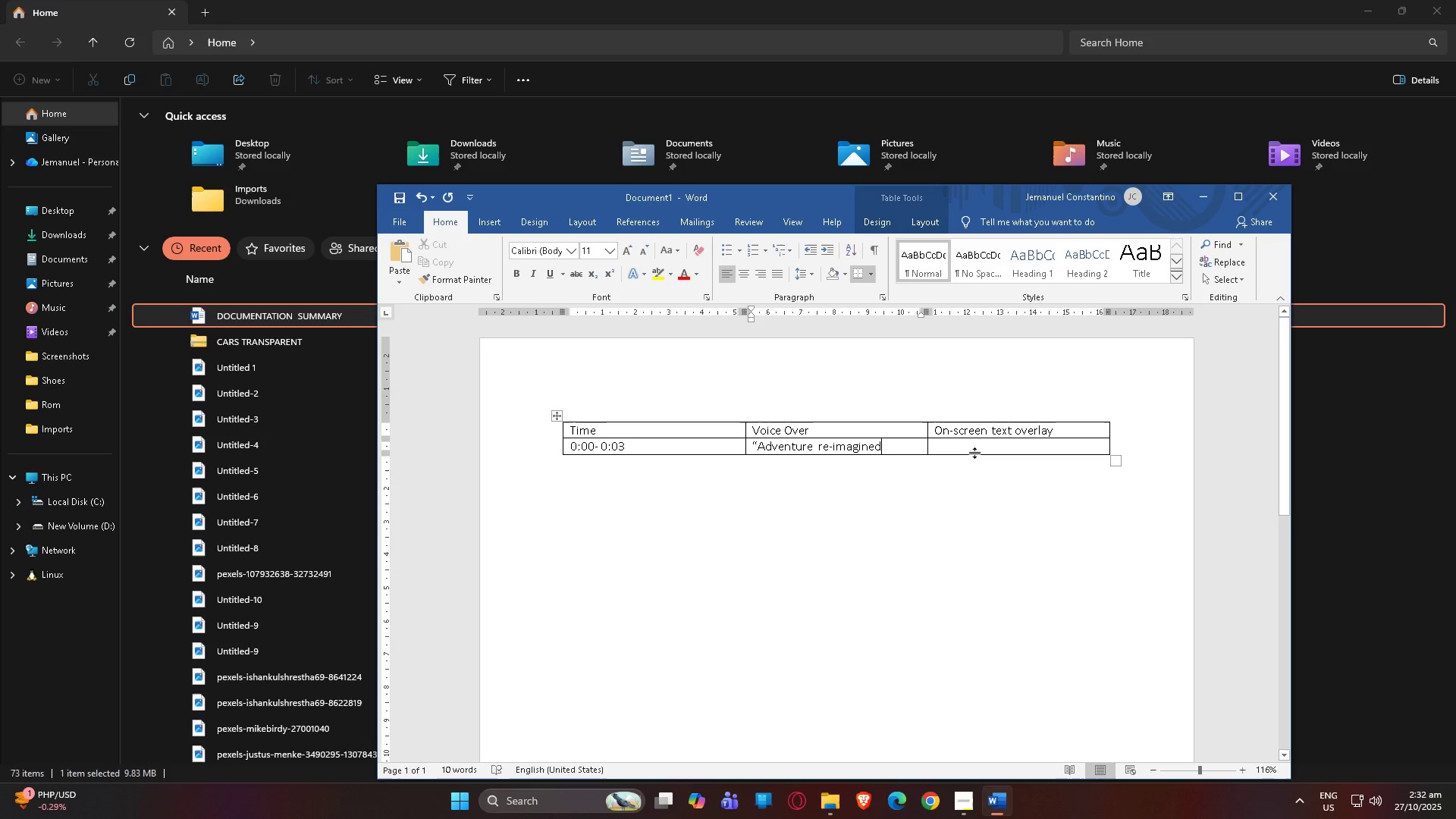 
left_click([976, 449])
 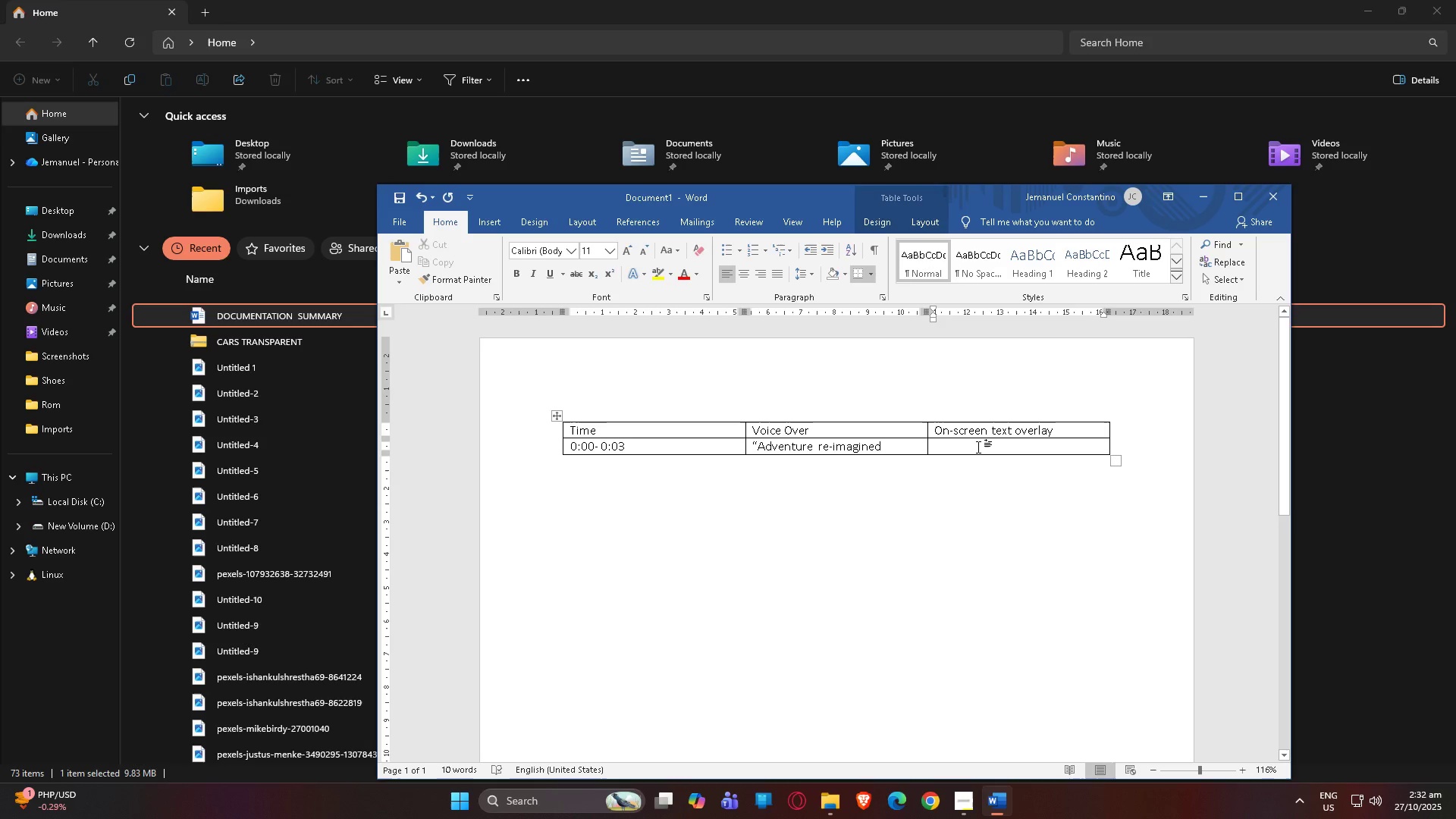 
type(Brand )
 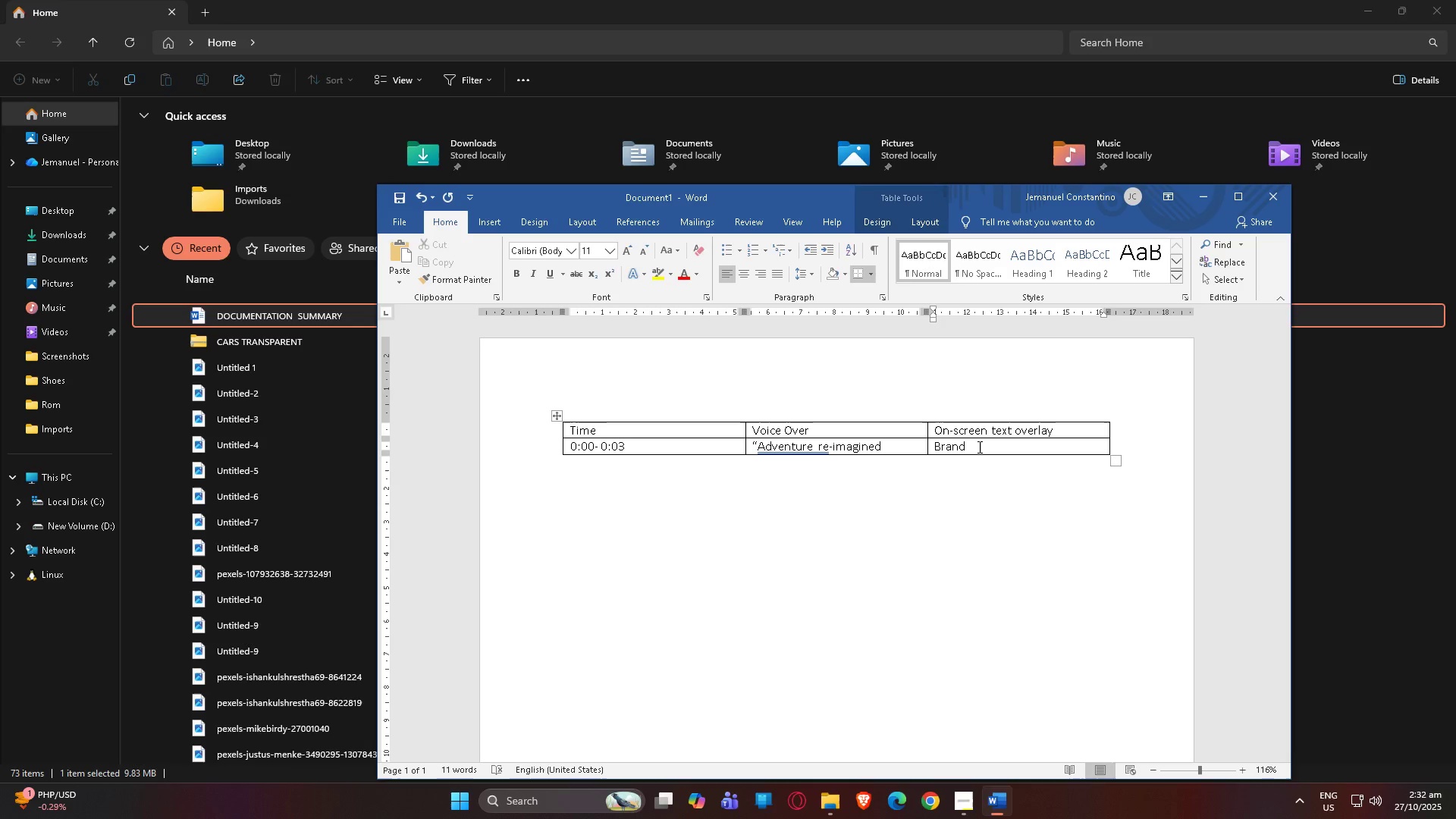 
type(logo  appears)
 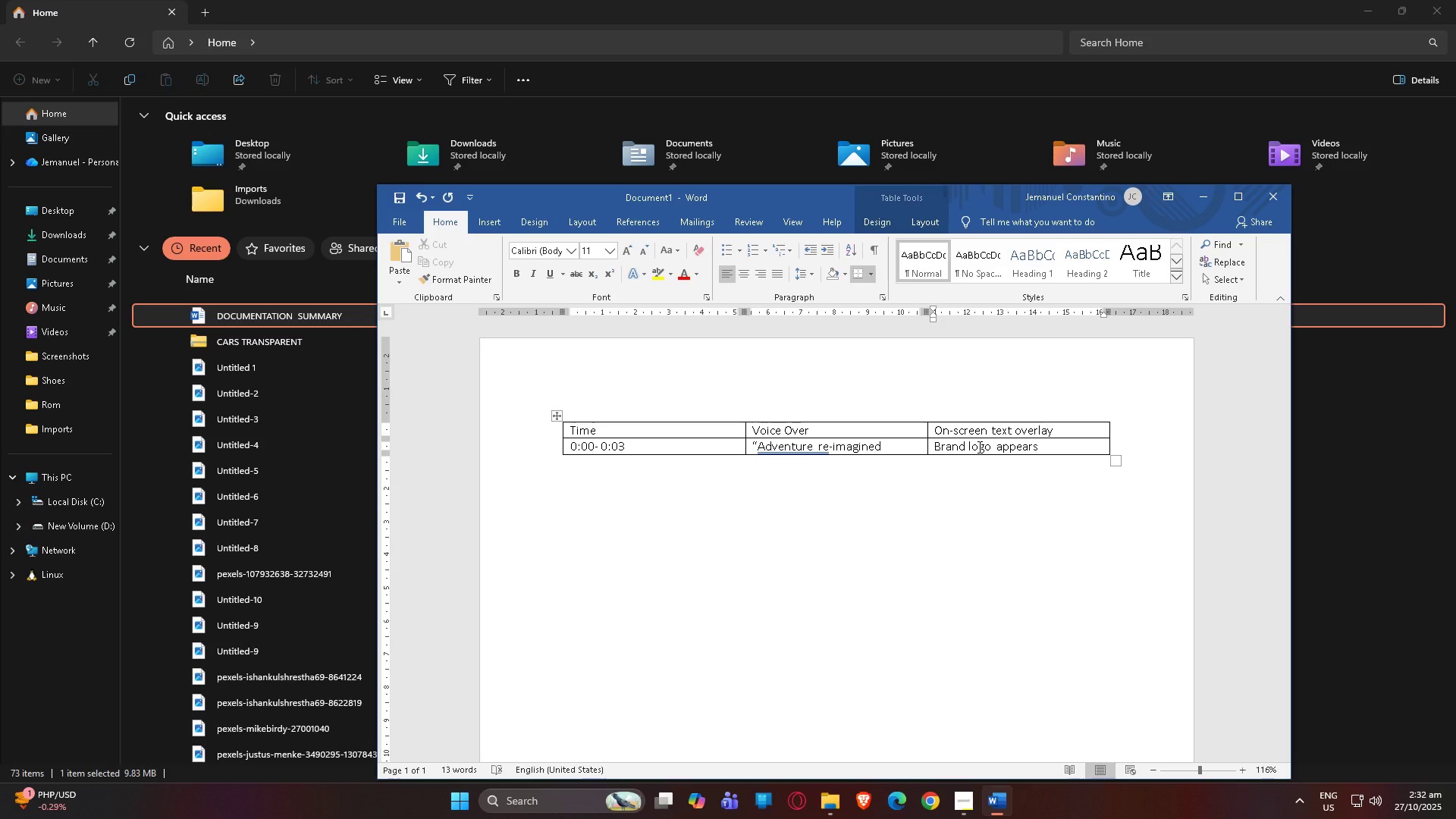 
type(_)
key(Backspace)
type(+ "Adventure)
 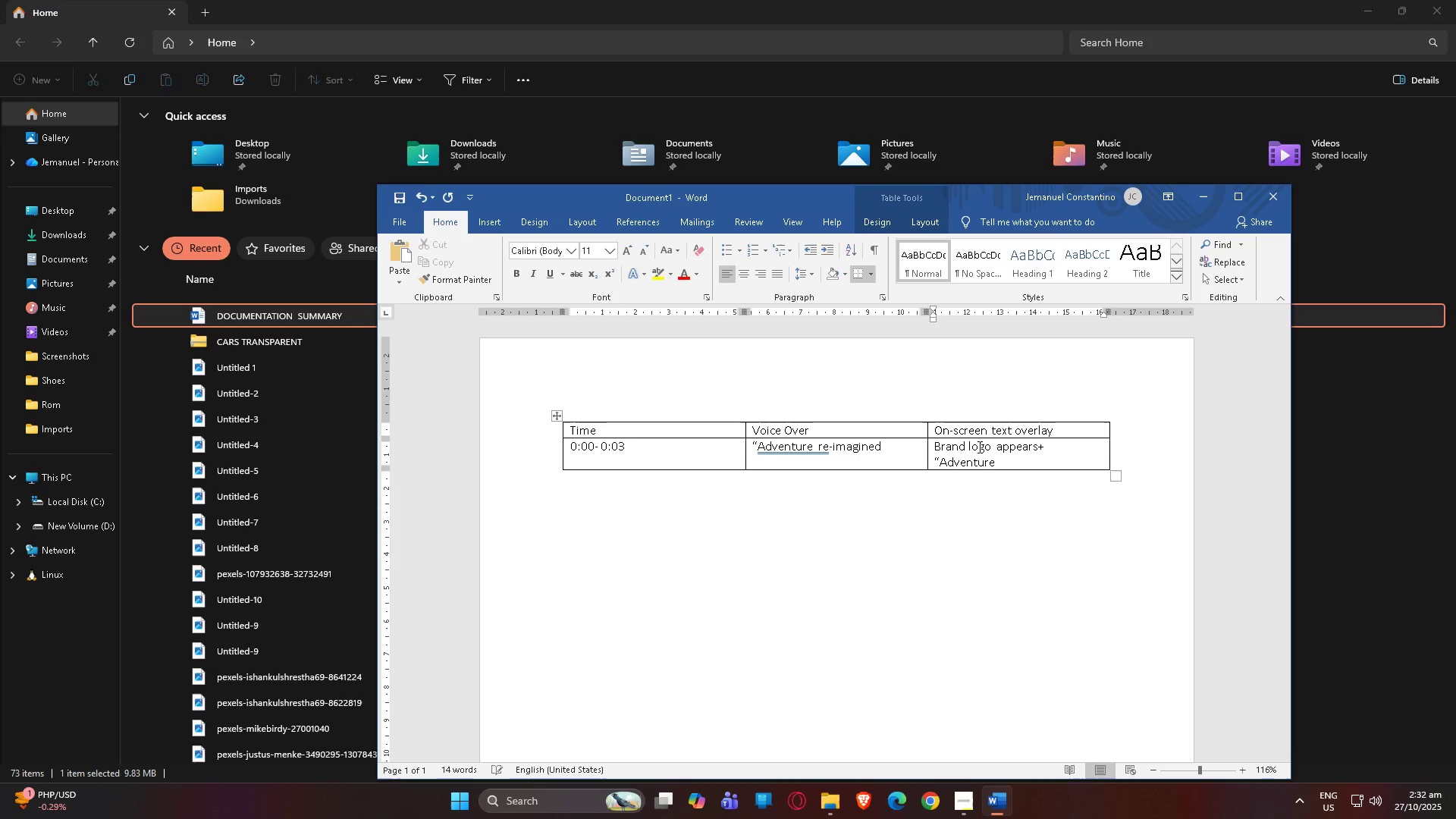 
type( Reimagined")
 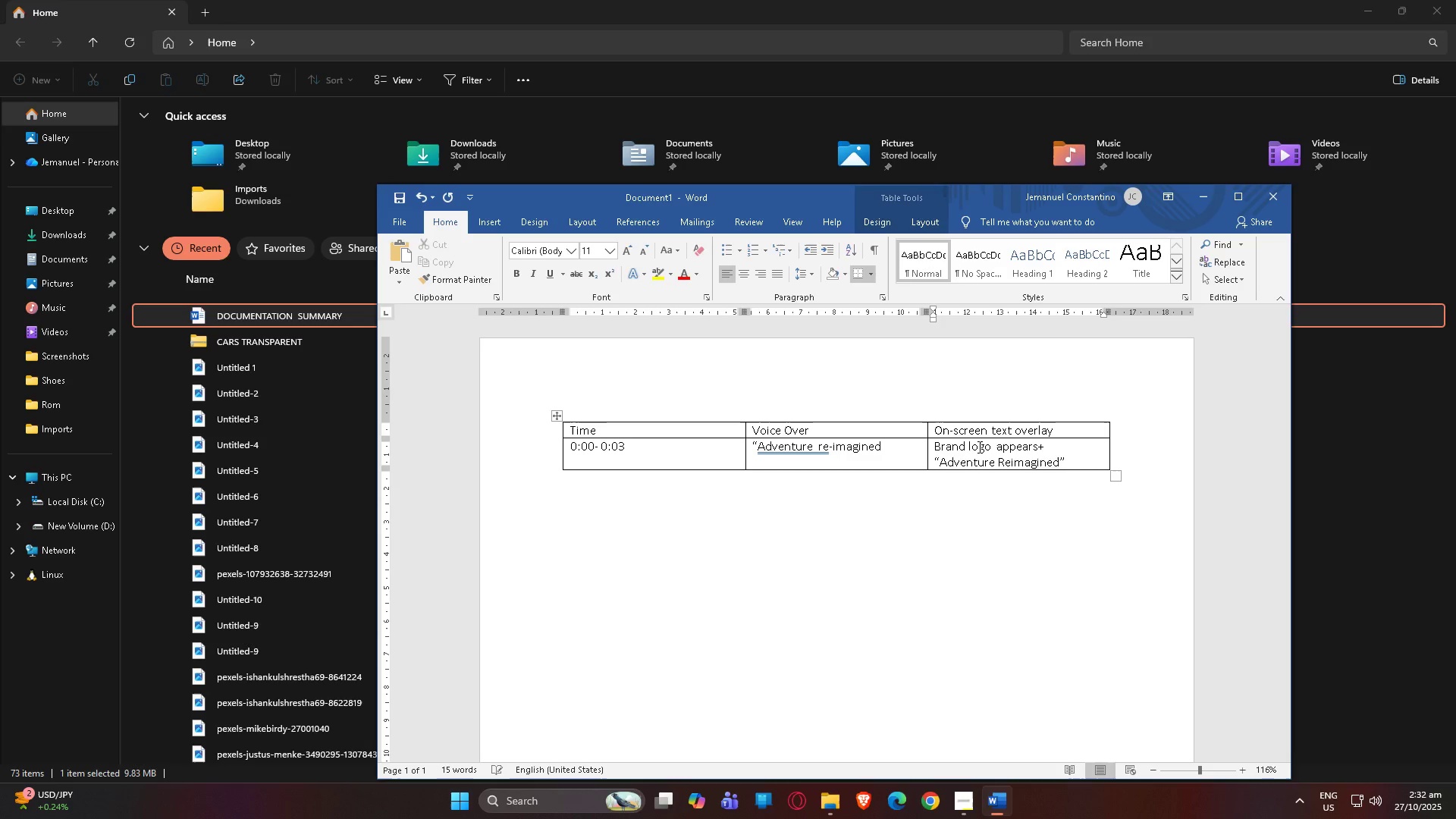 
left_click([800, 447])
 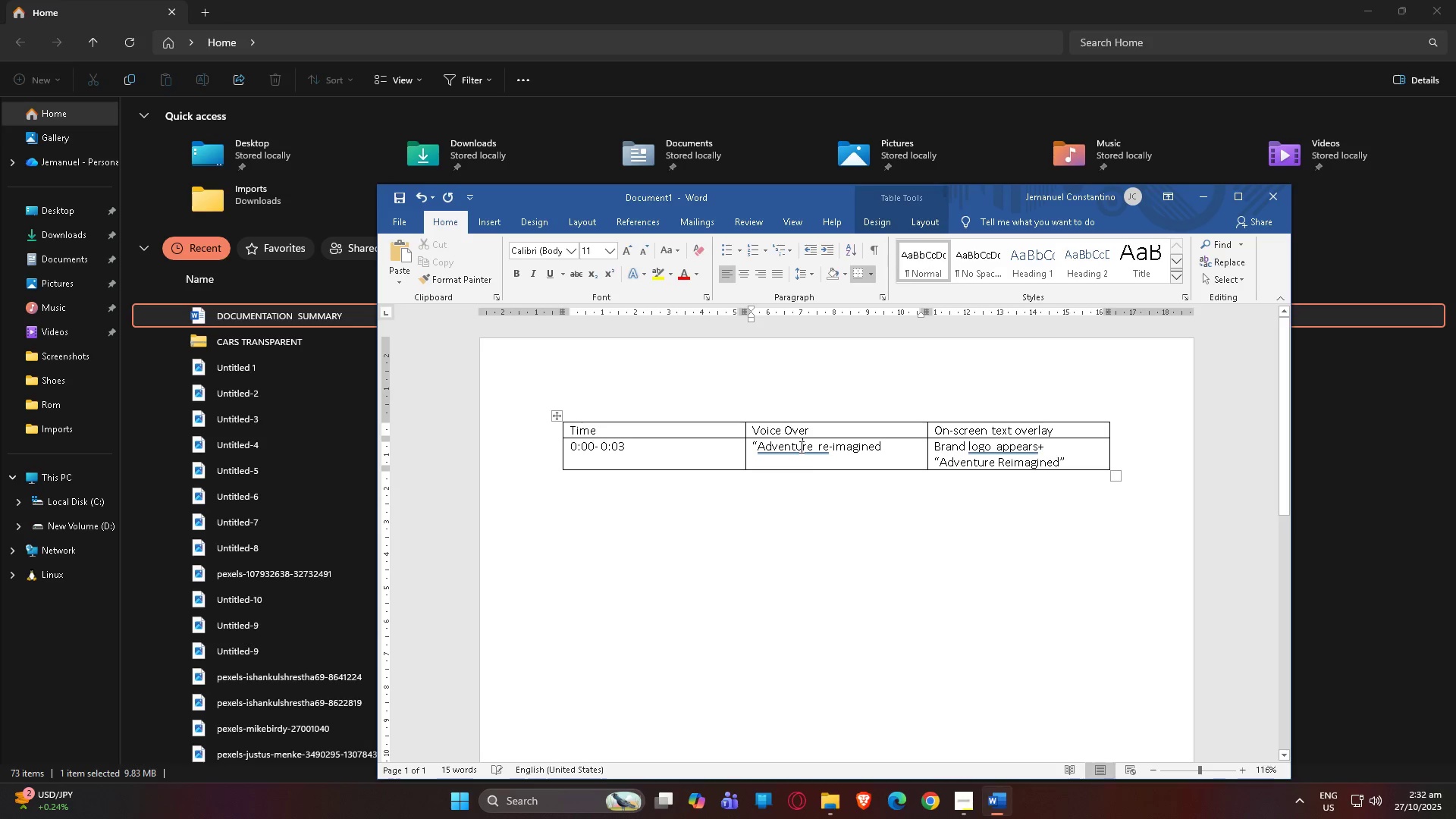 
right_click([800, 447])
 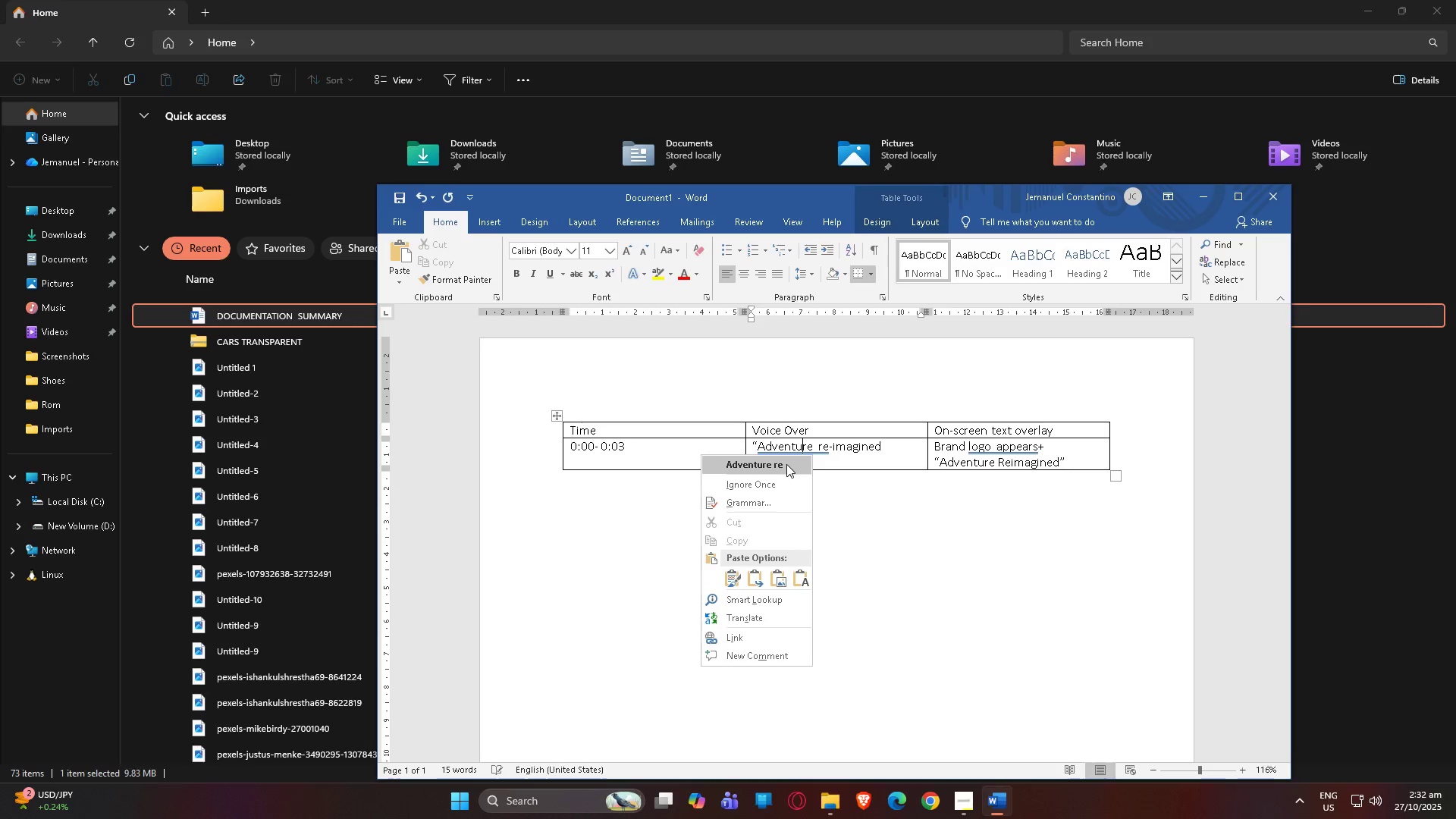 
left_click([786, 464])
 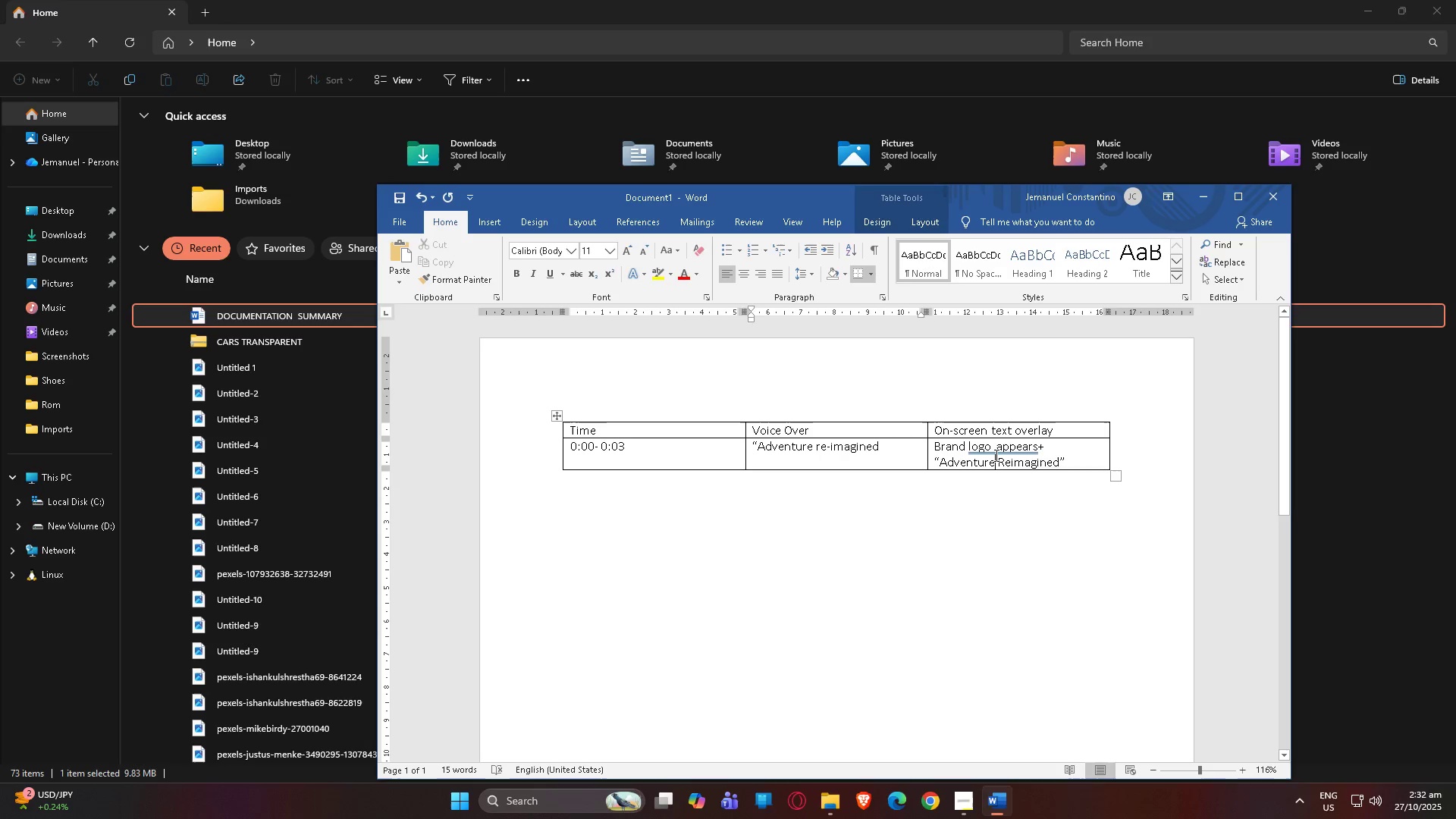 
double_click([996, 446])
 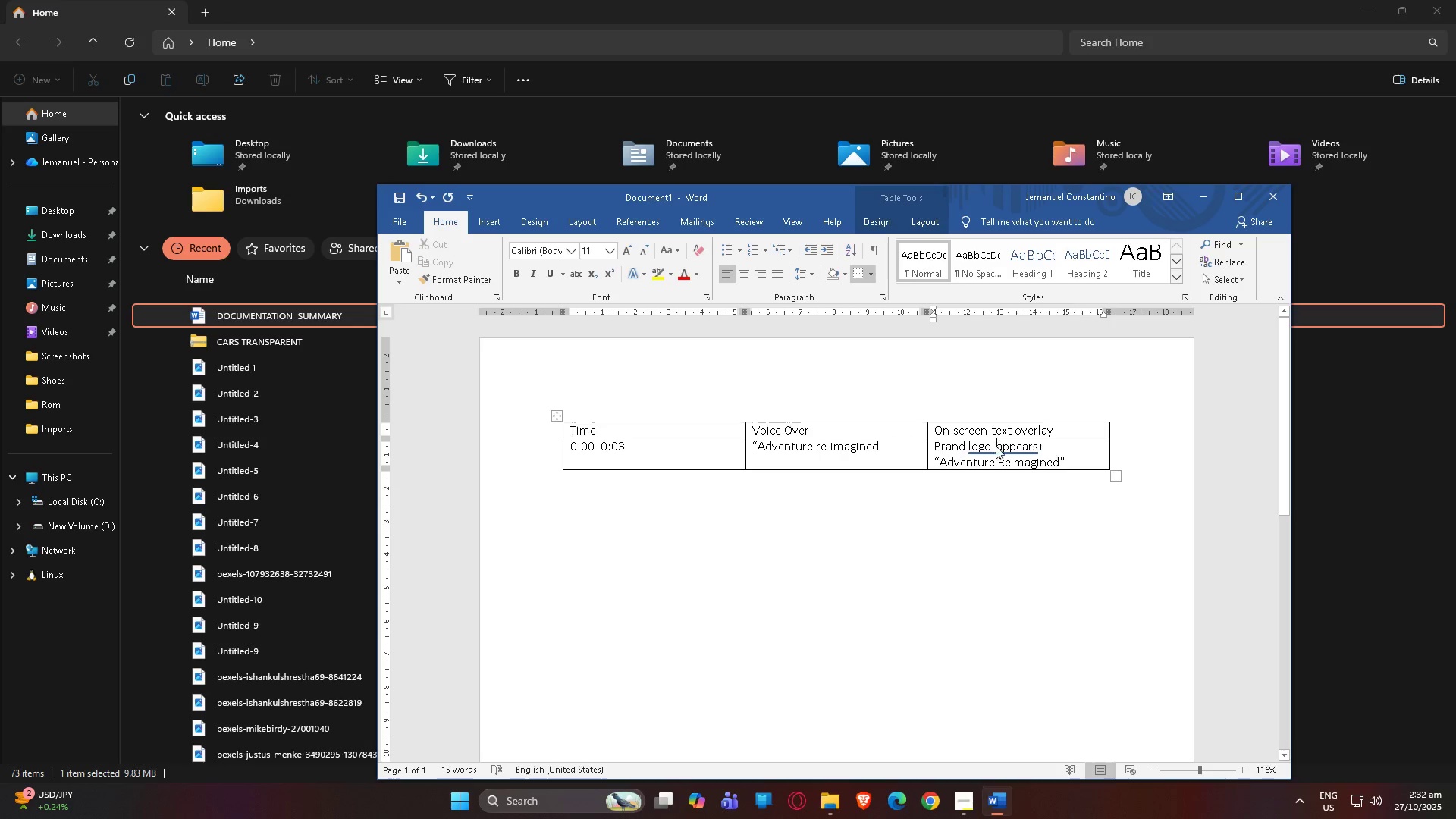 
right_click([996, 446])
 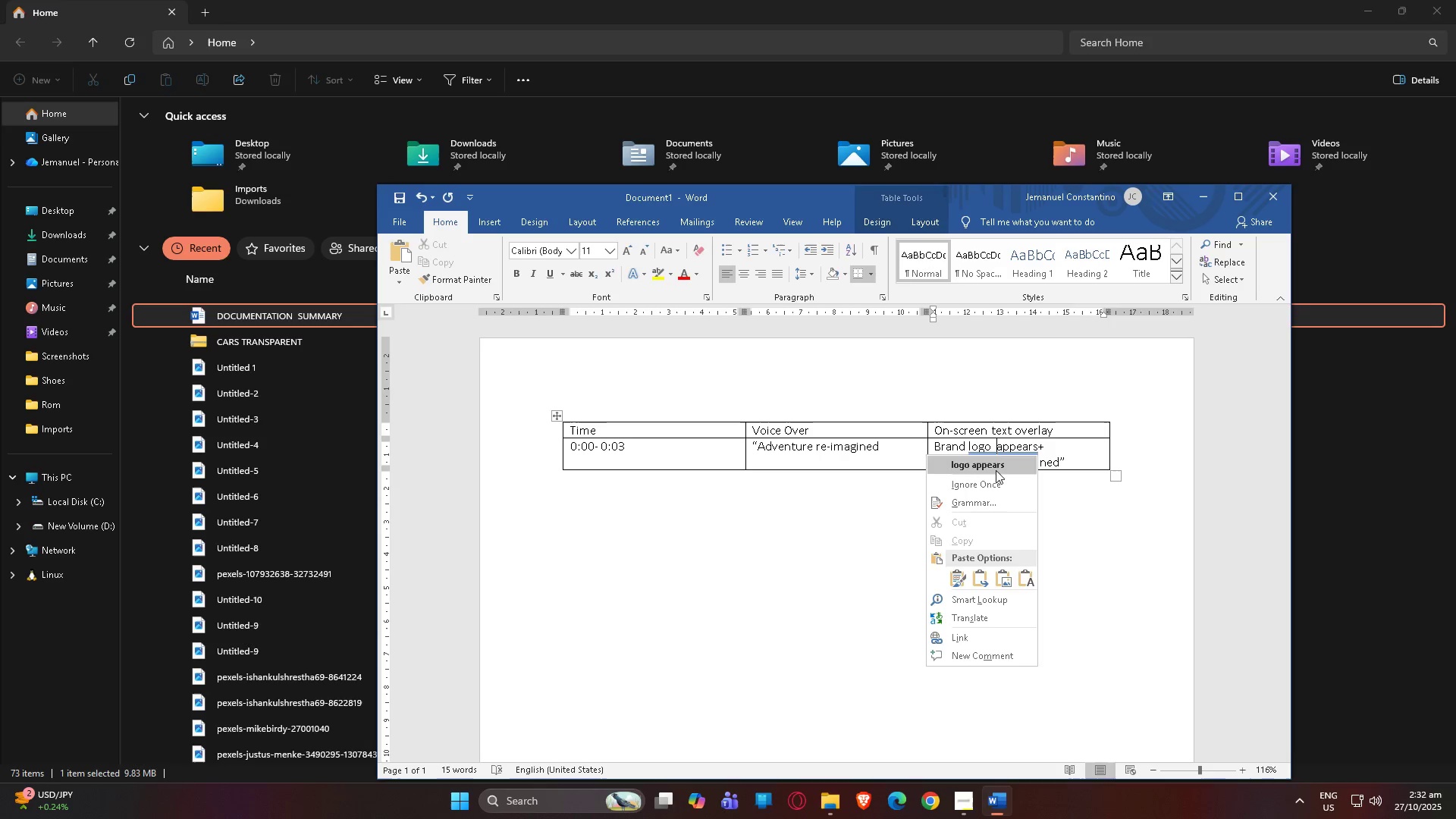 
left_click([996, 470])
 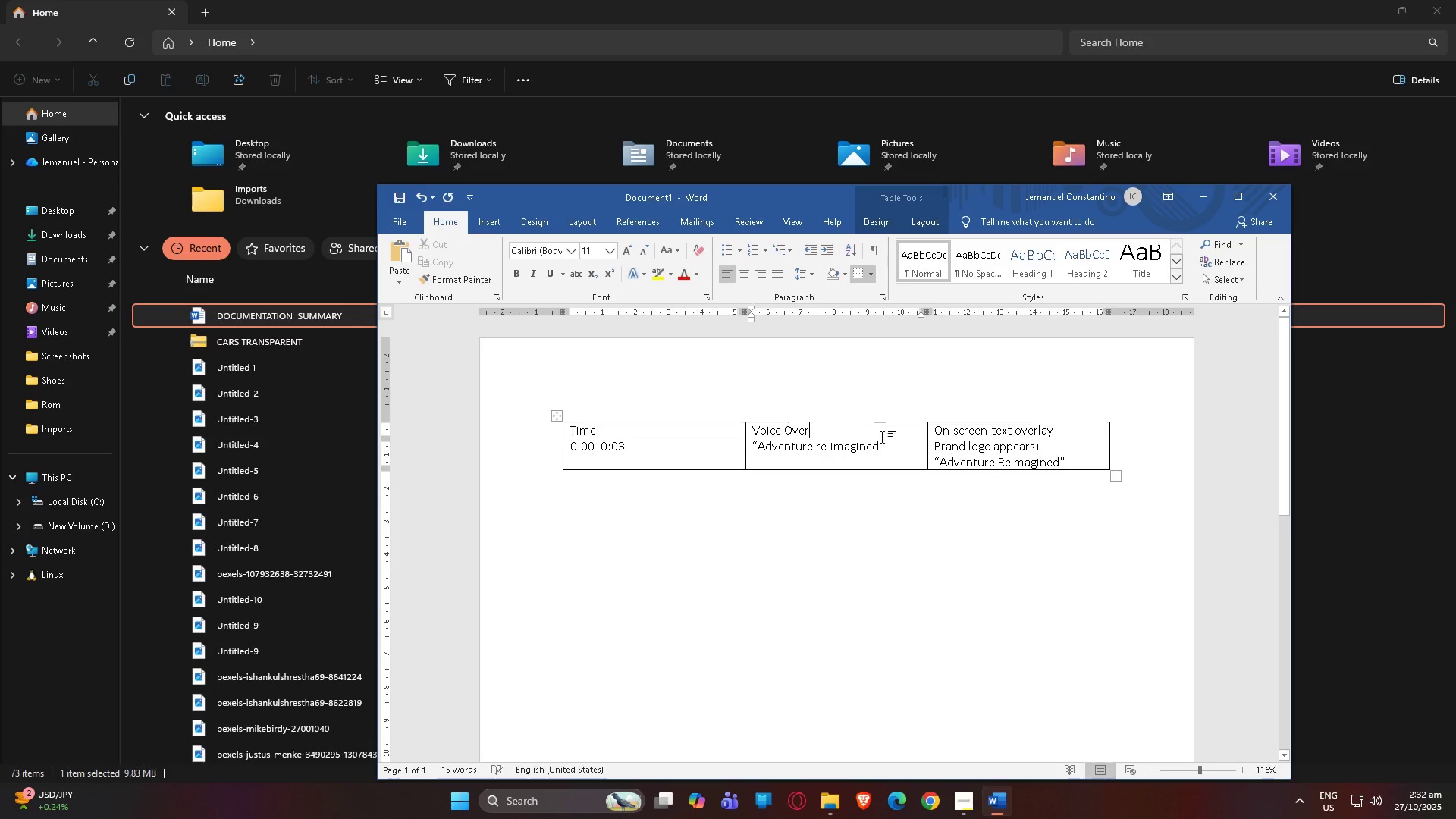 
double_click([892, 444])
 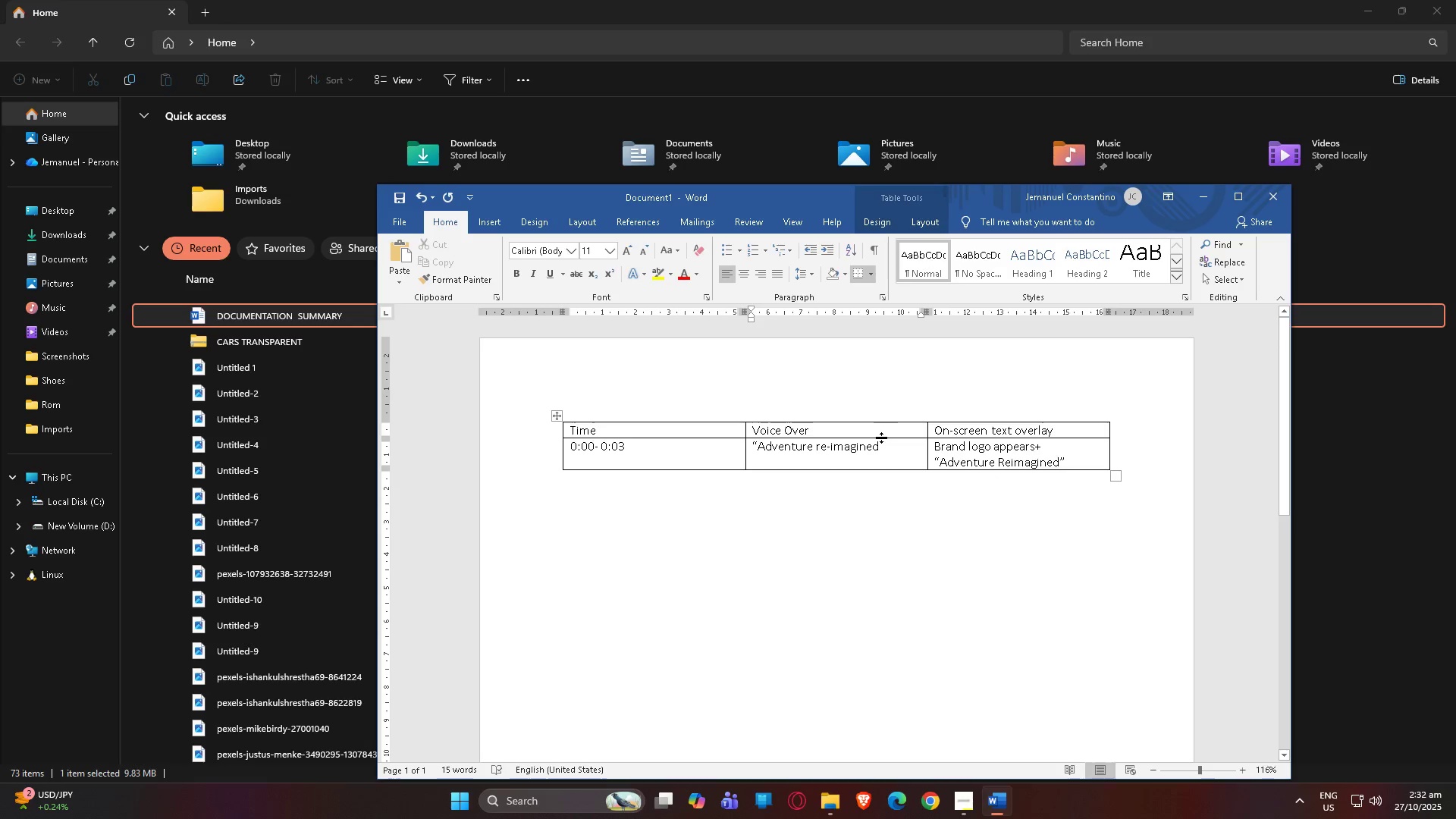 
key(Shift+Quote)
 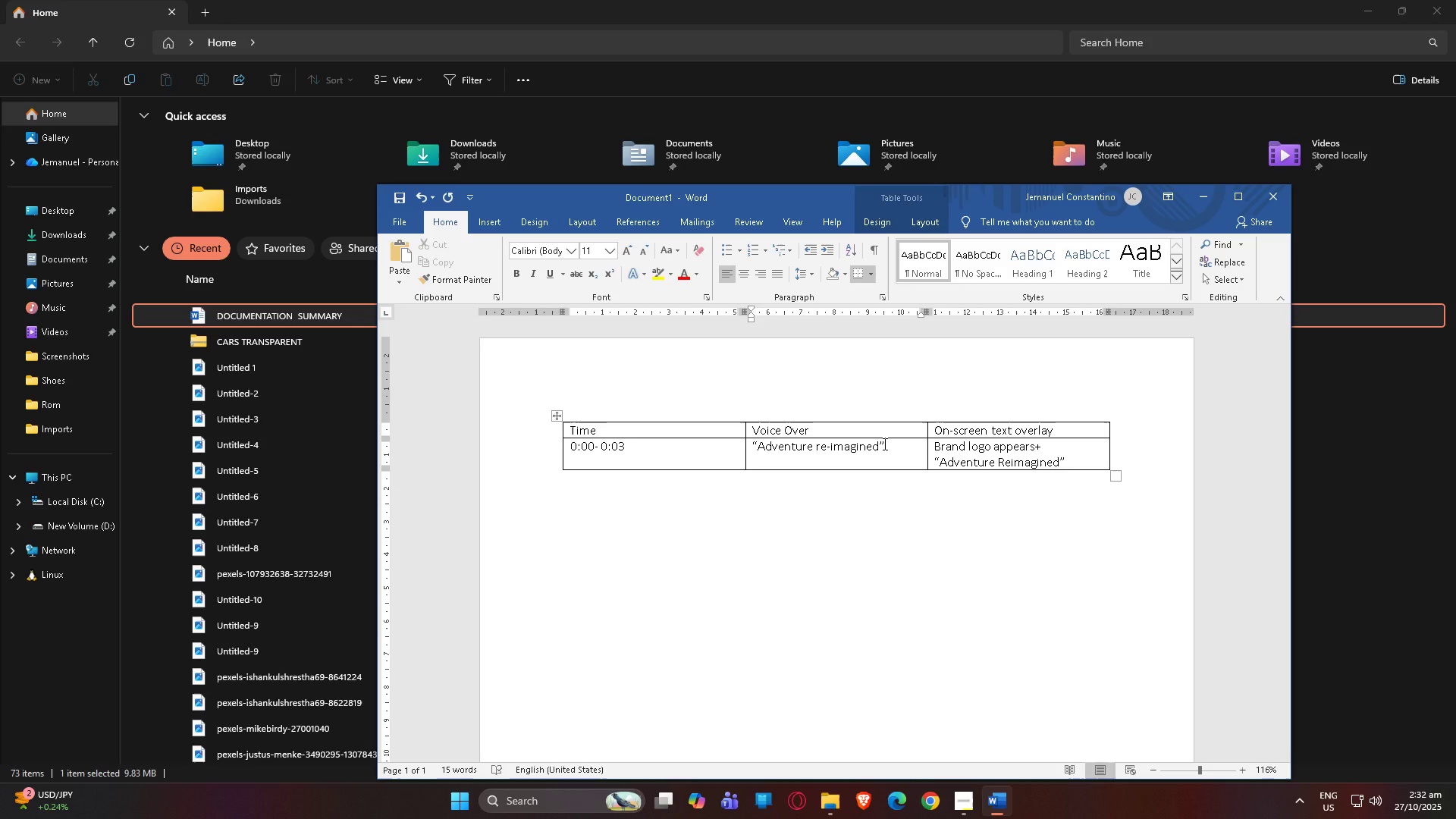 
wait(9.2)
 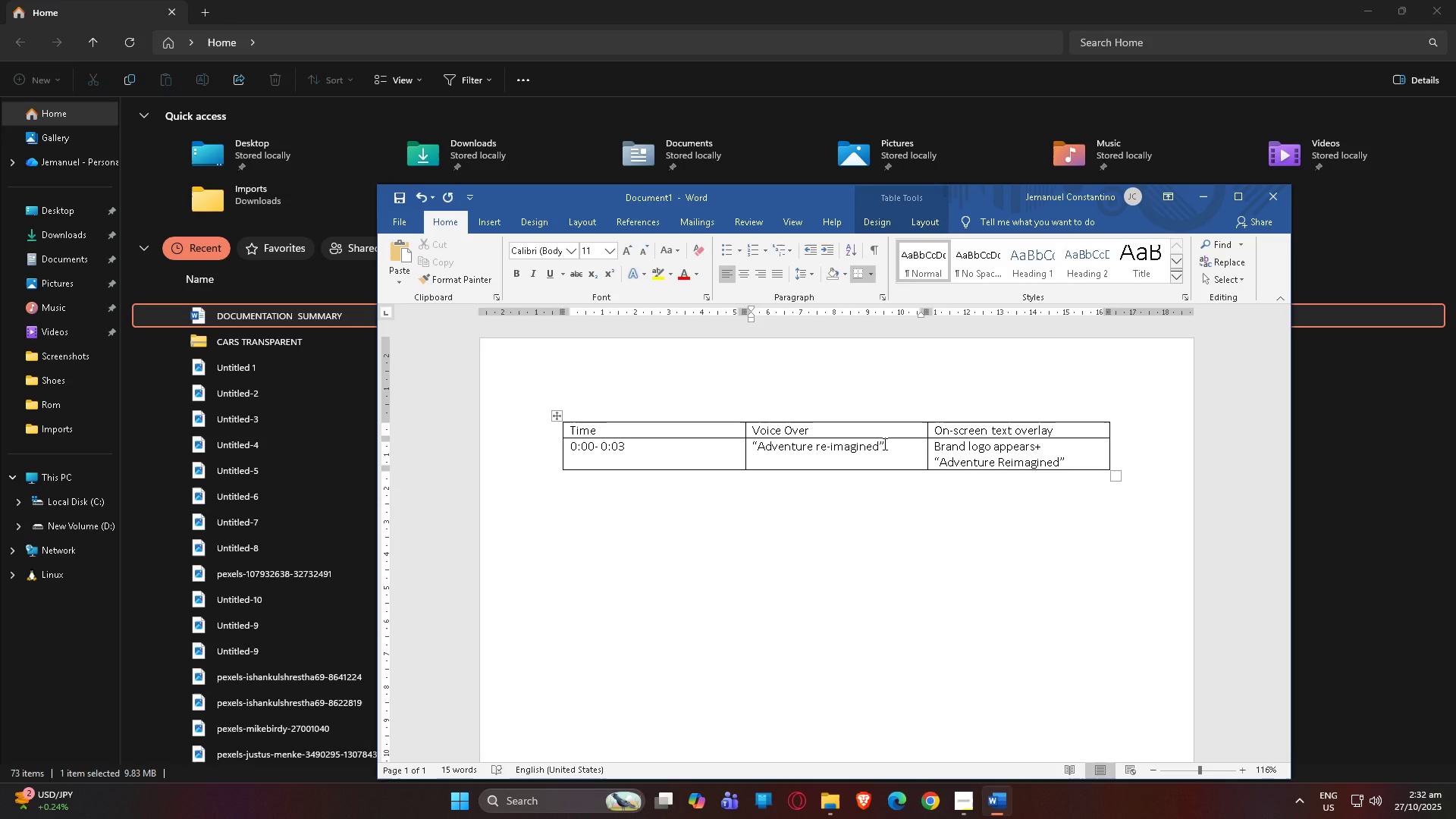 
left_click([560, 469])
 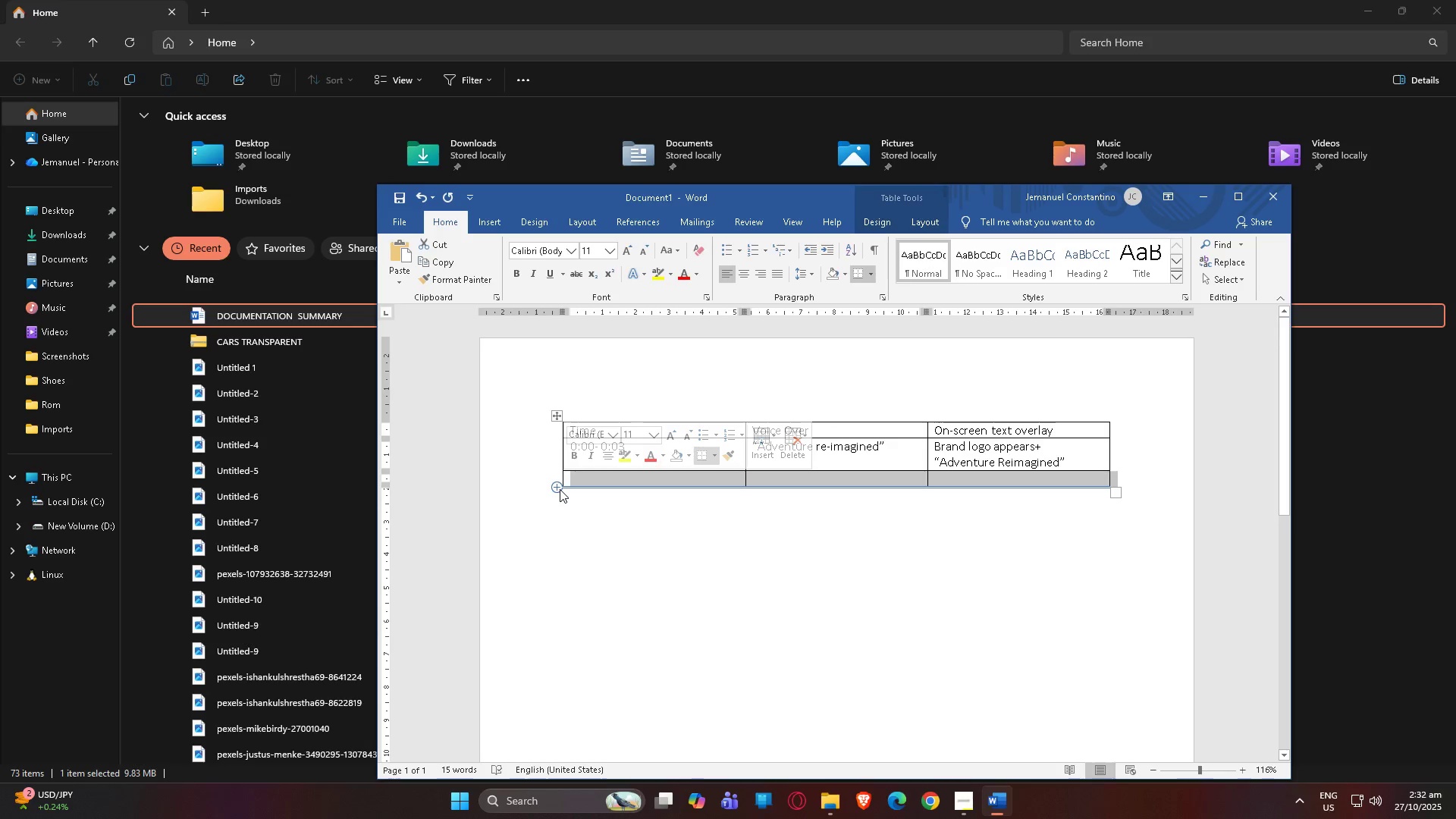 
left_click([560, 489])
 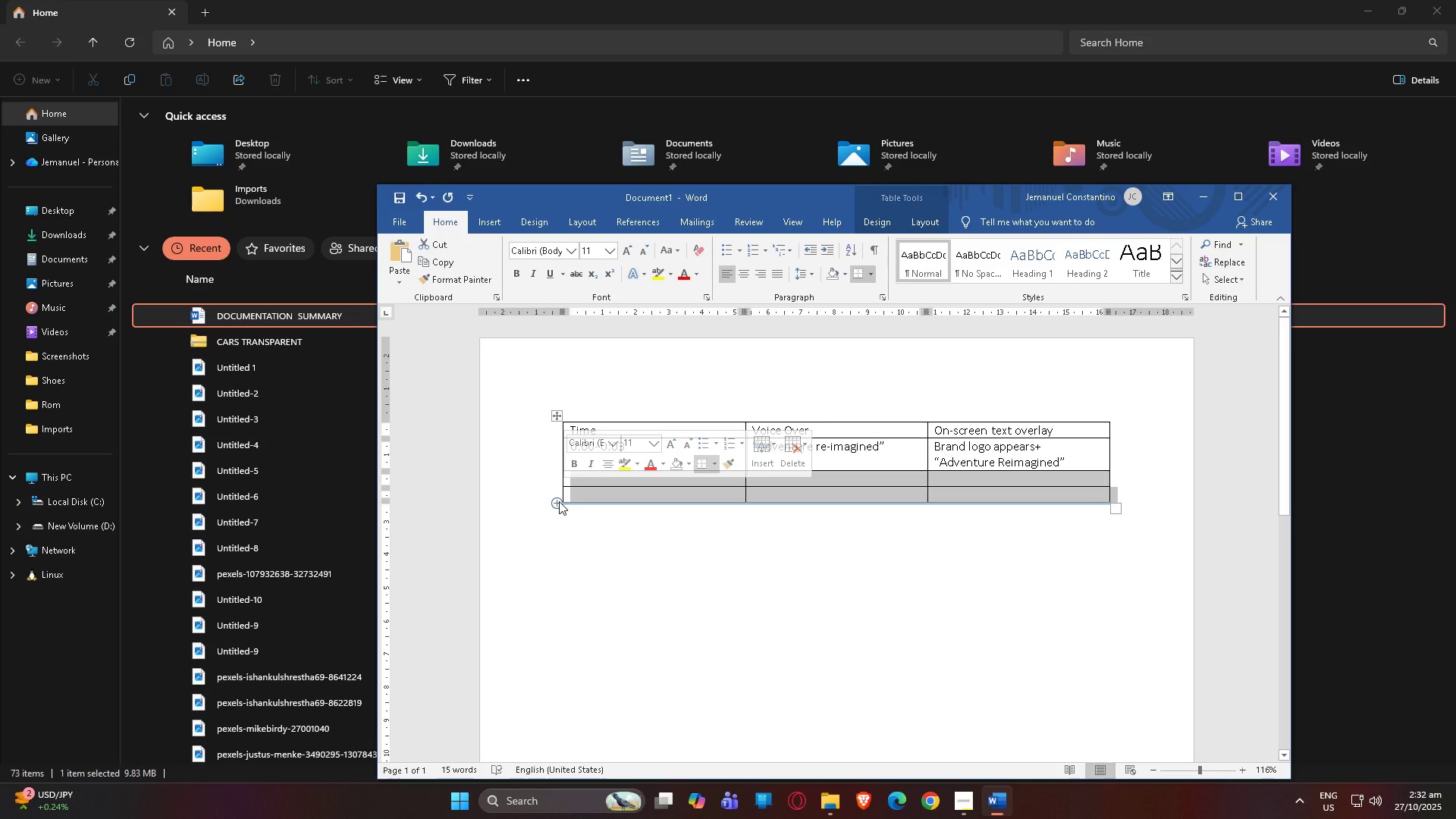 
left_click([559, 501])
 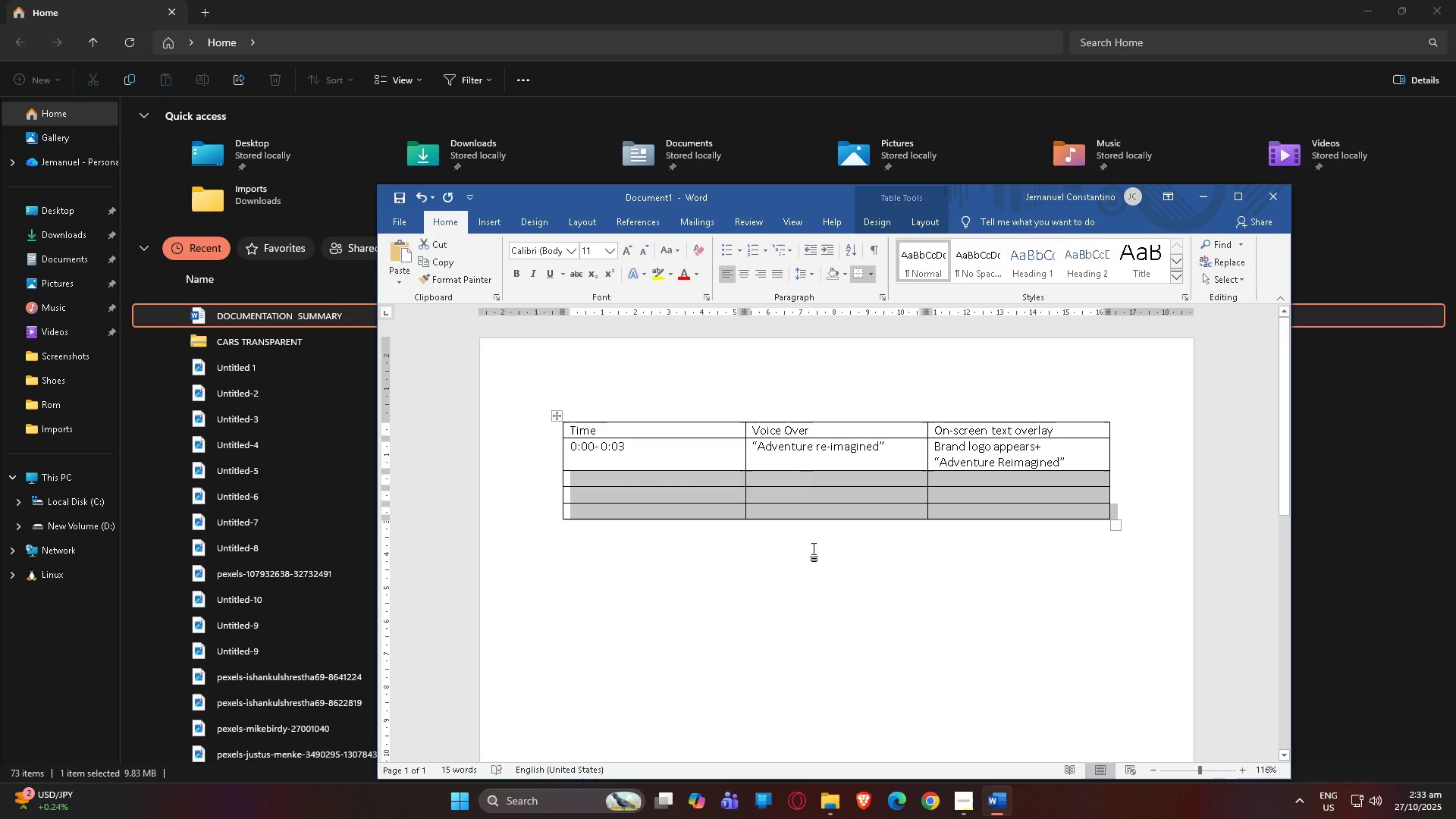 
left_click([967, 473])
 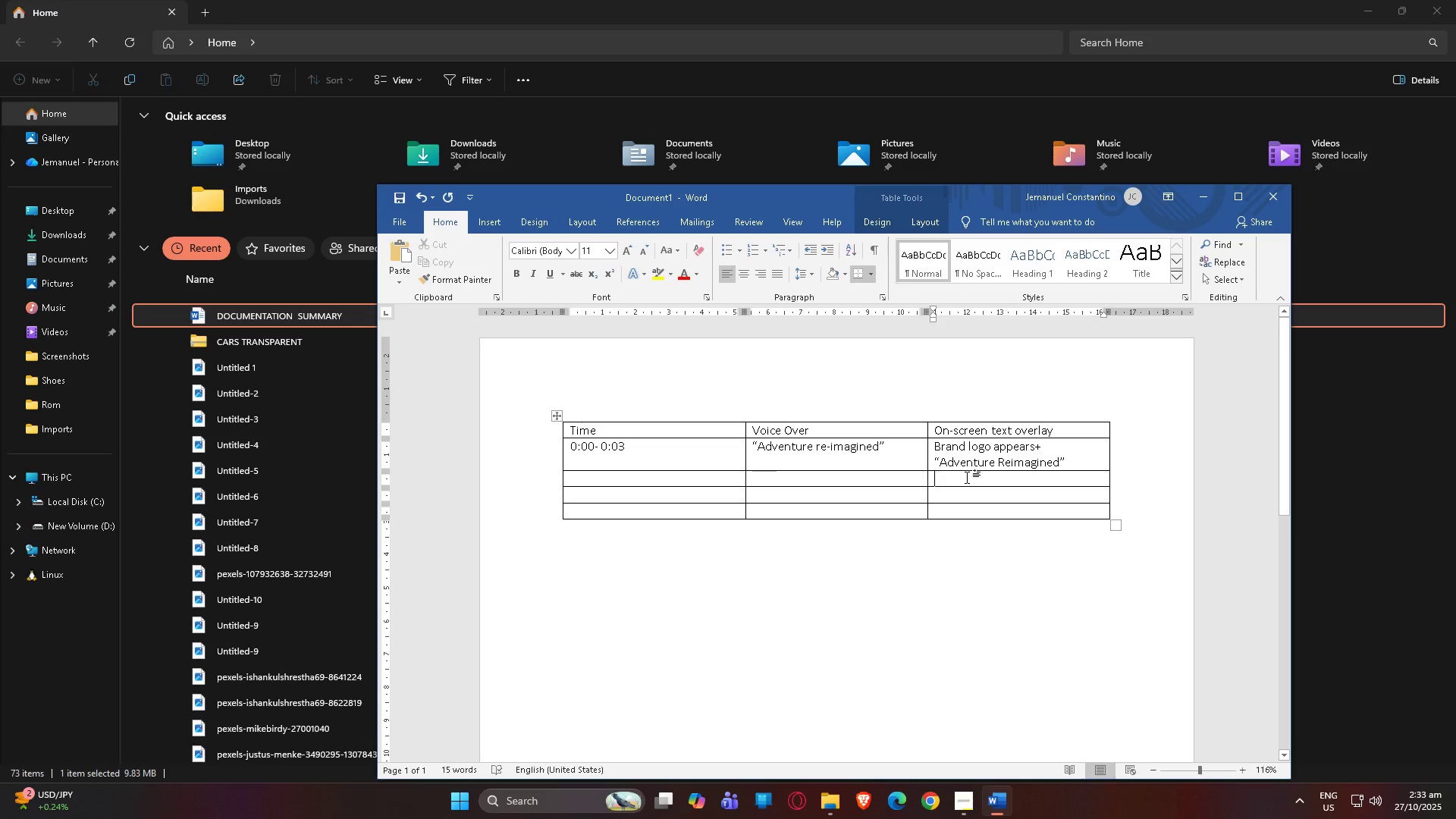 
type(Trail  )
key(Backspace)
type(to tomo)
key(Backspace)
key(Backspace)
key(Backspace)
key(Backspace)
type(Tomorrow")
 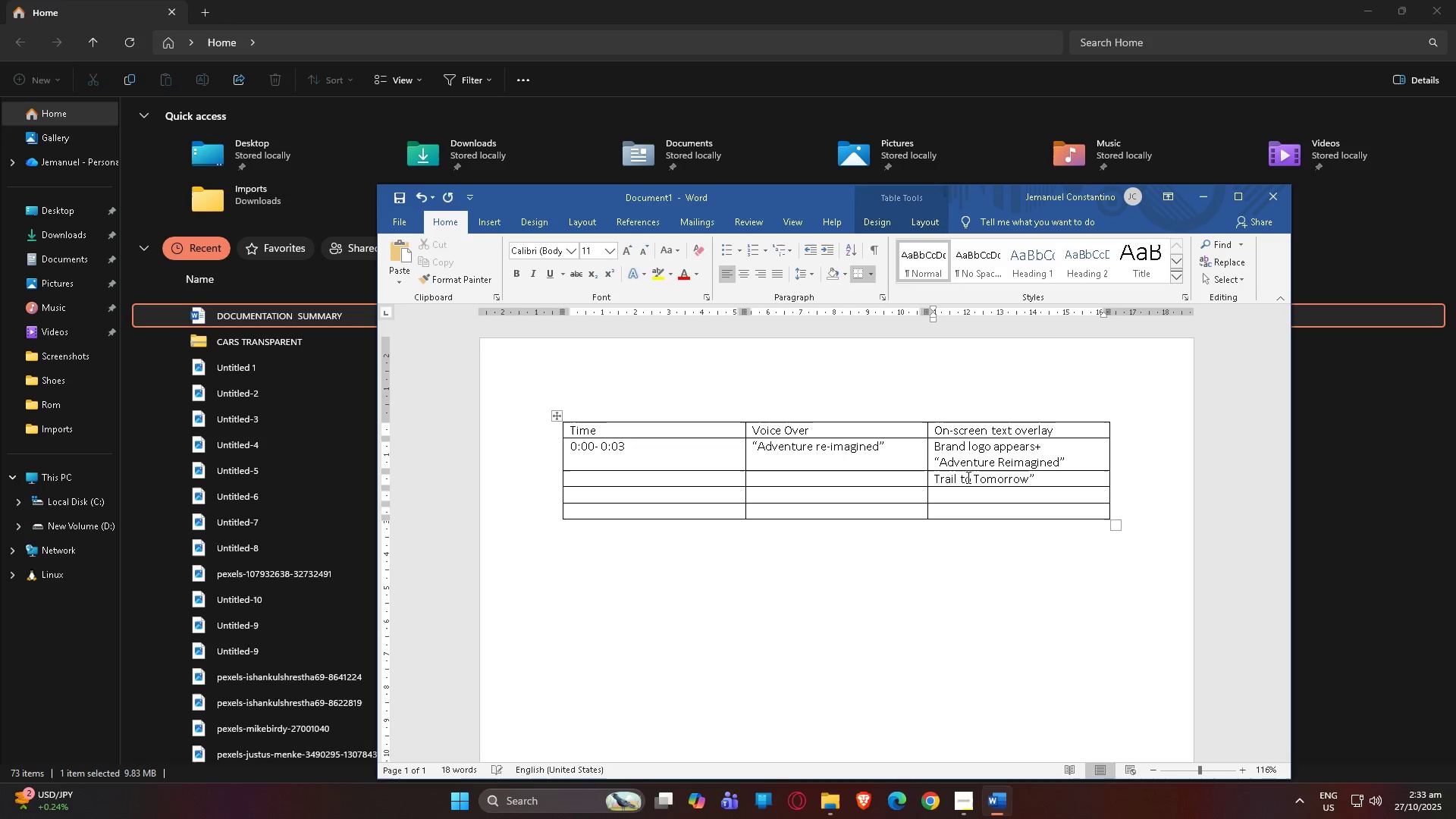 
left_click([936, 477])
 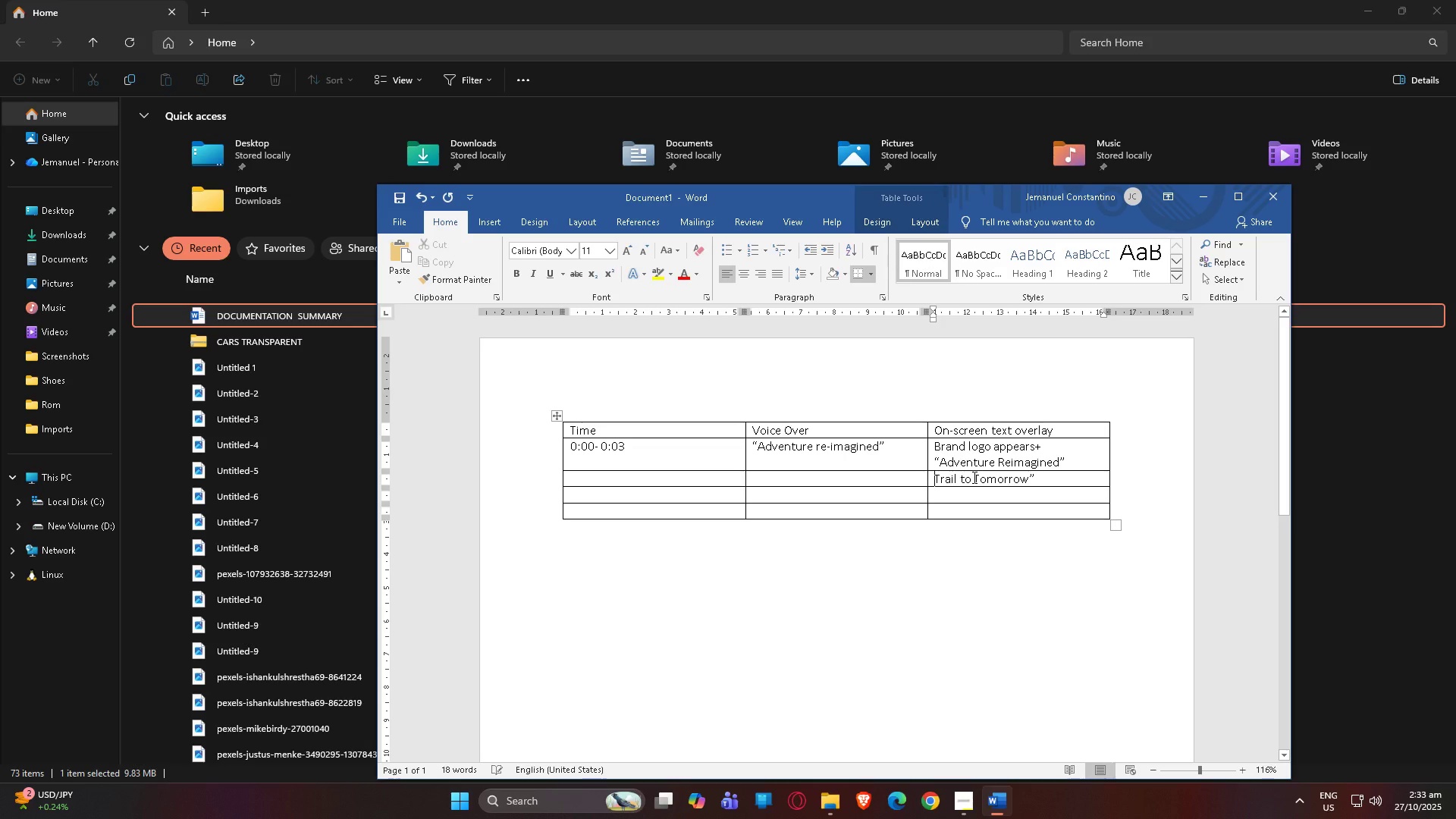 
key(Shift+Quote)
 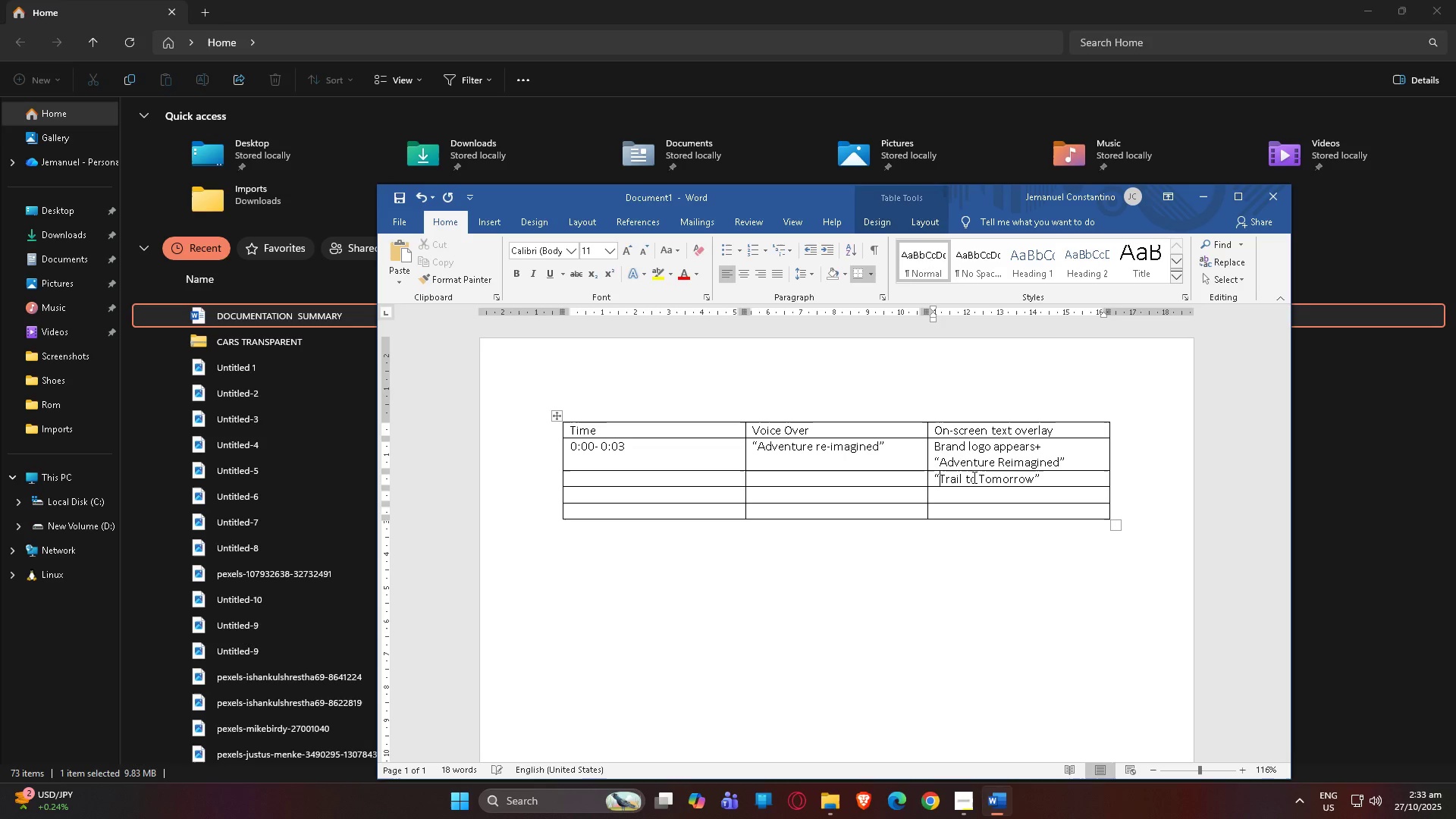 
key(Shift+ShiftLeft)
 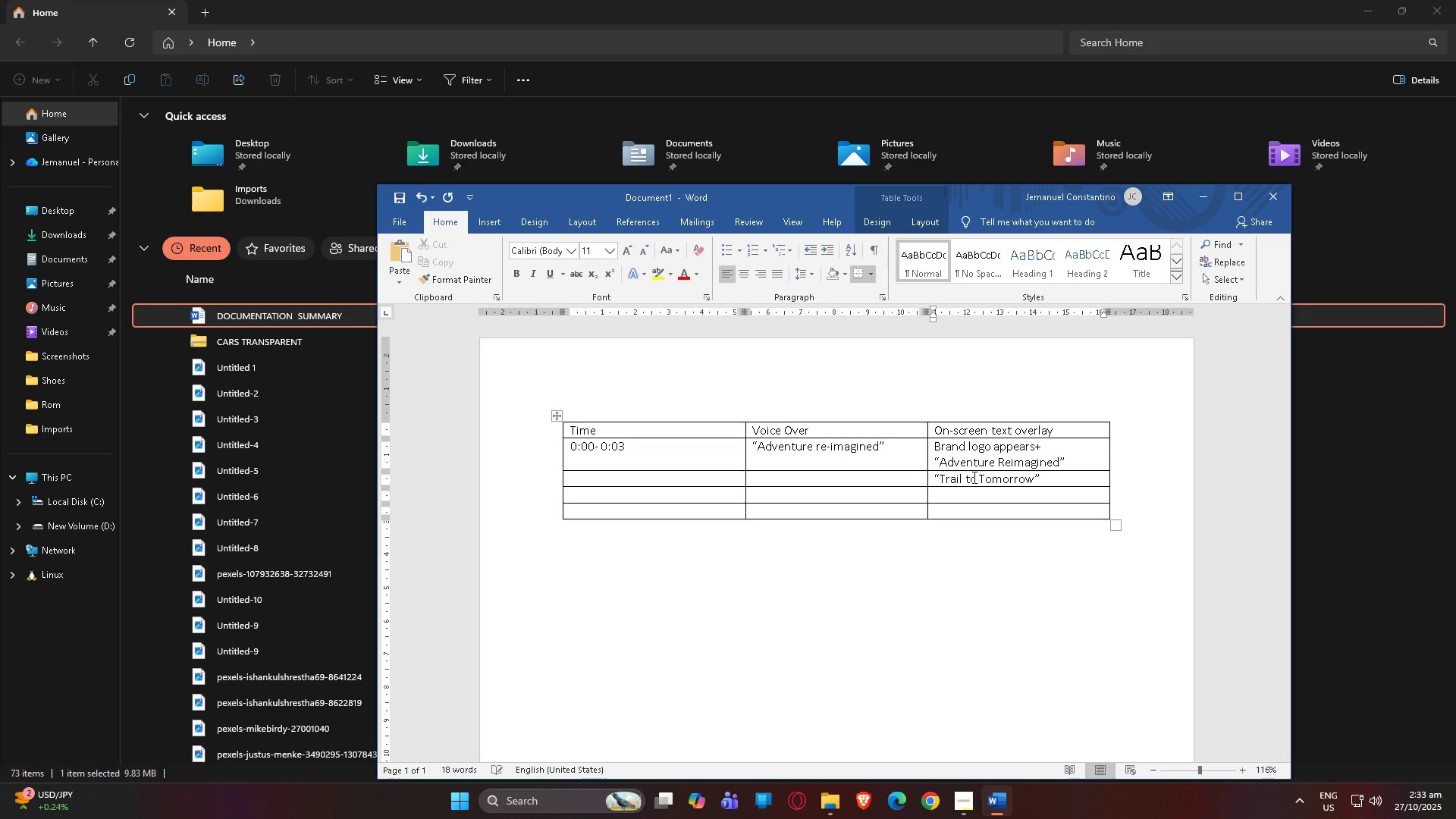 
key(Shift+ShiftLeft)
 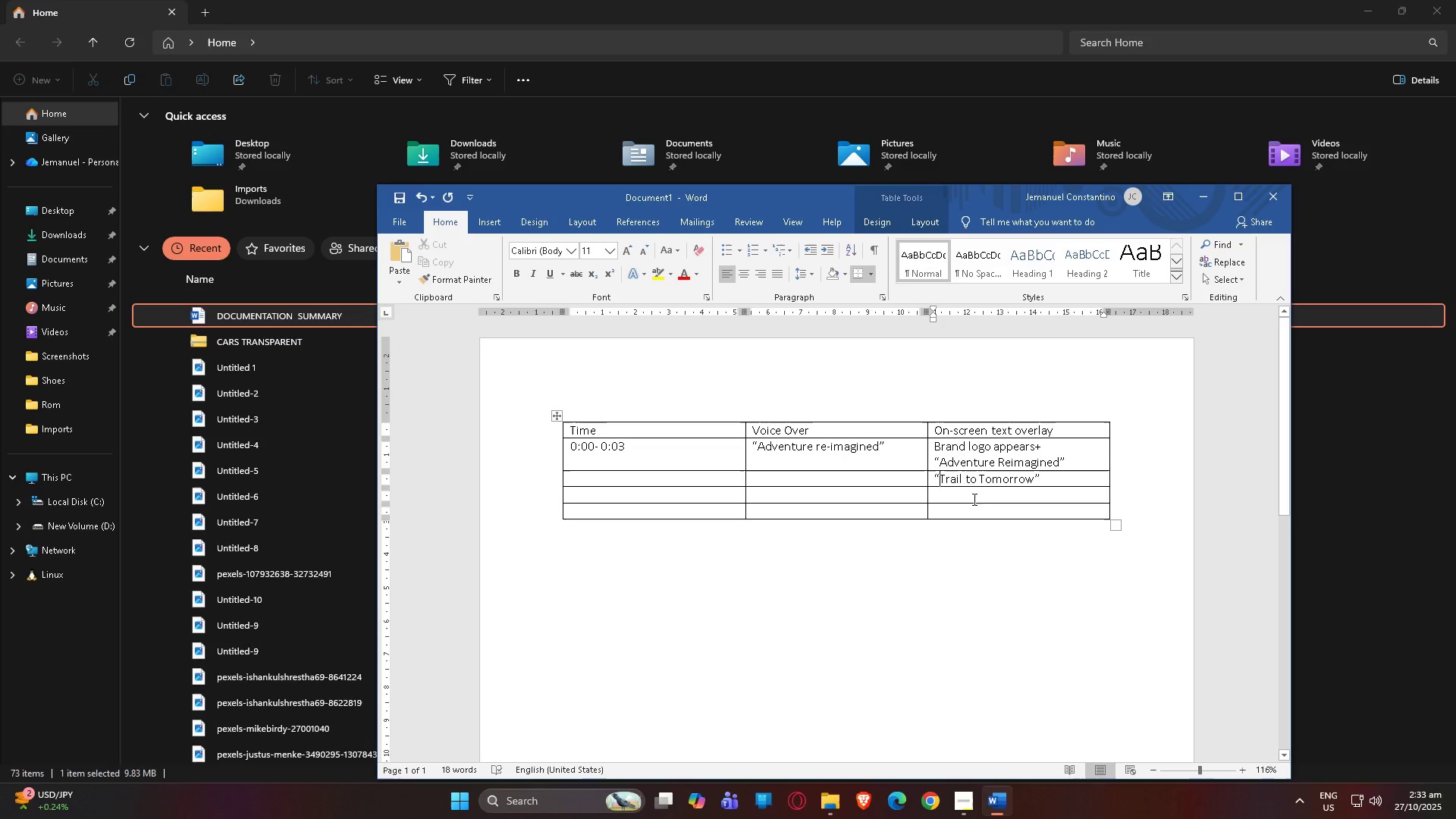 
left_click([971, 497])
 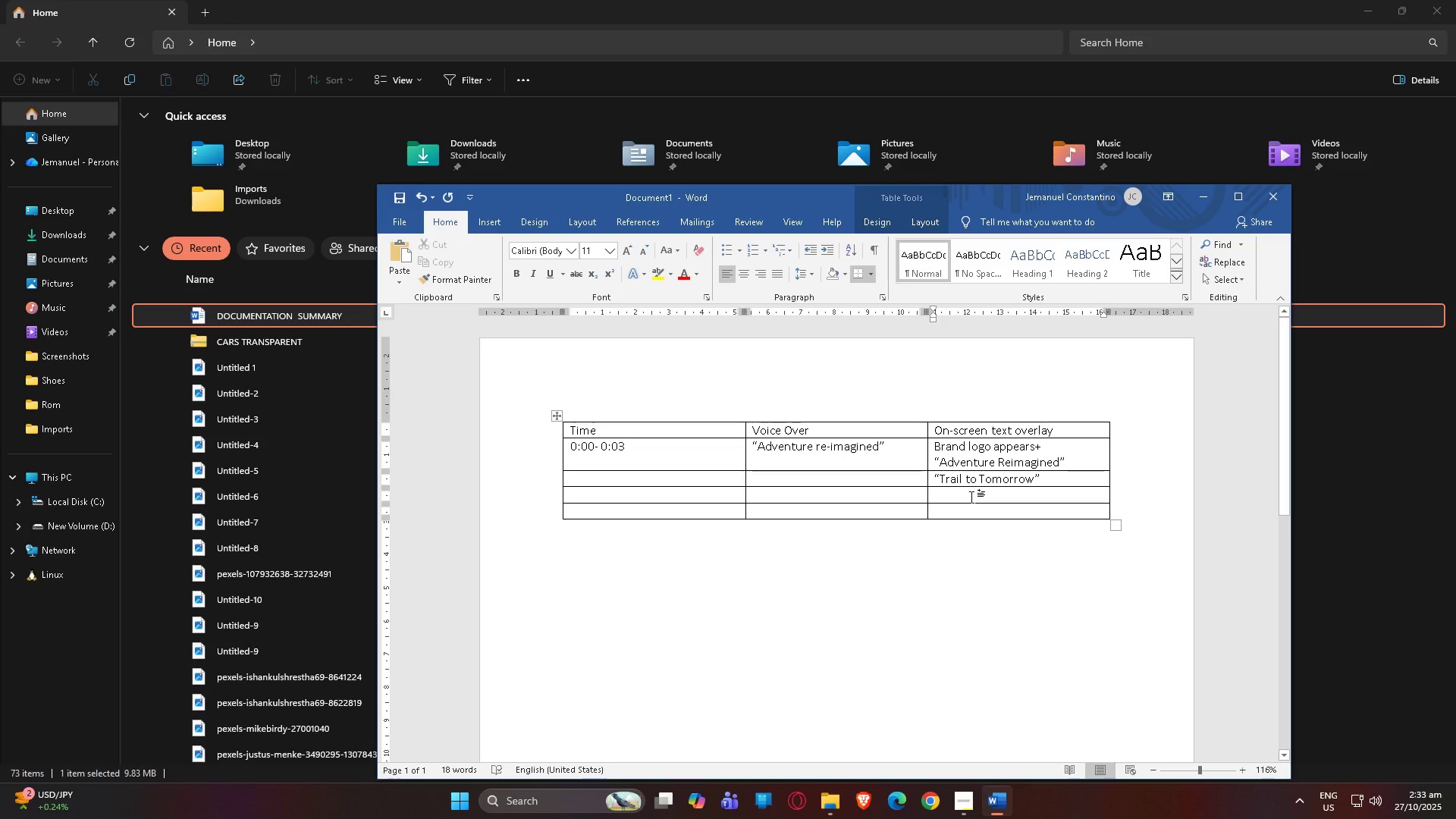 
key(Shift+ShiftLeft)
 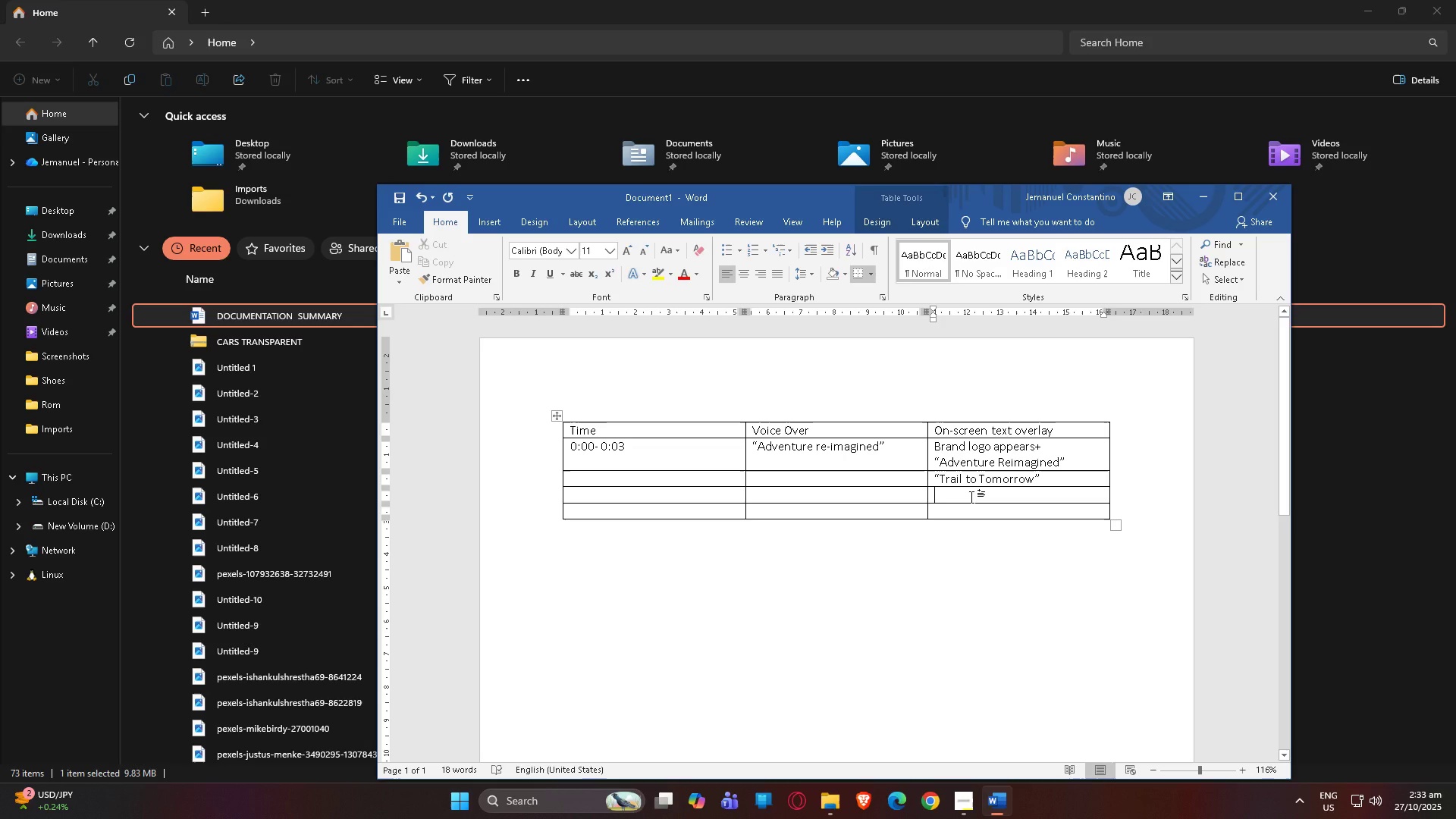 
key(Shift+ShiftLeft)
 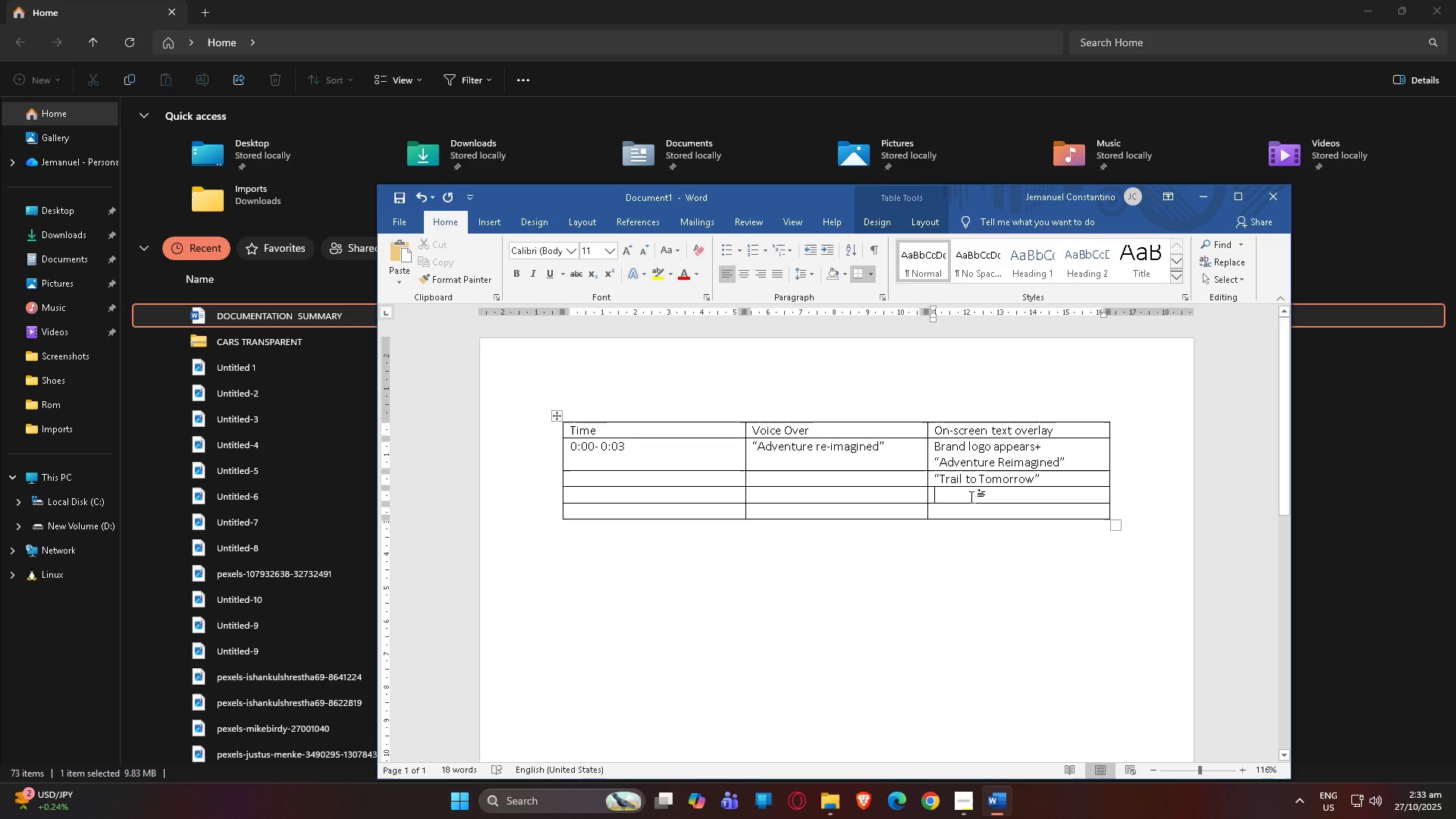 
hold_key(key=ShiftLeft, duration=1.39)
 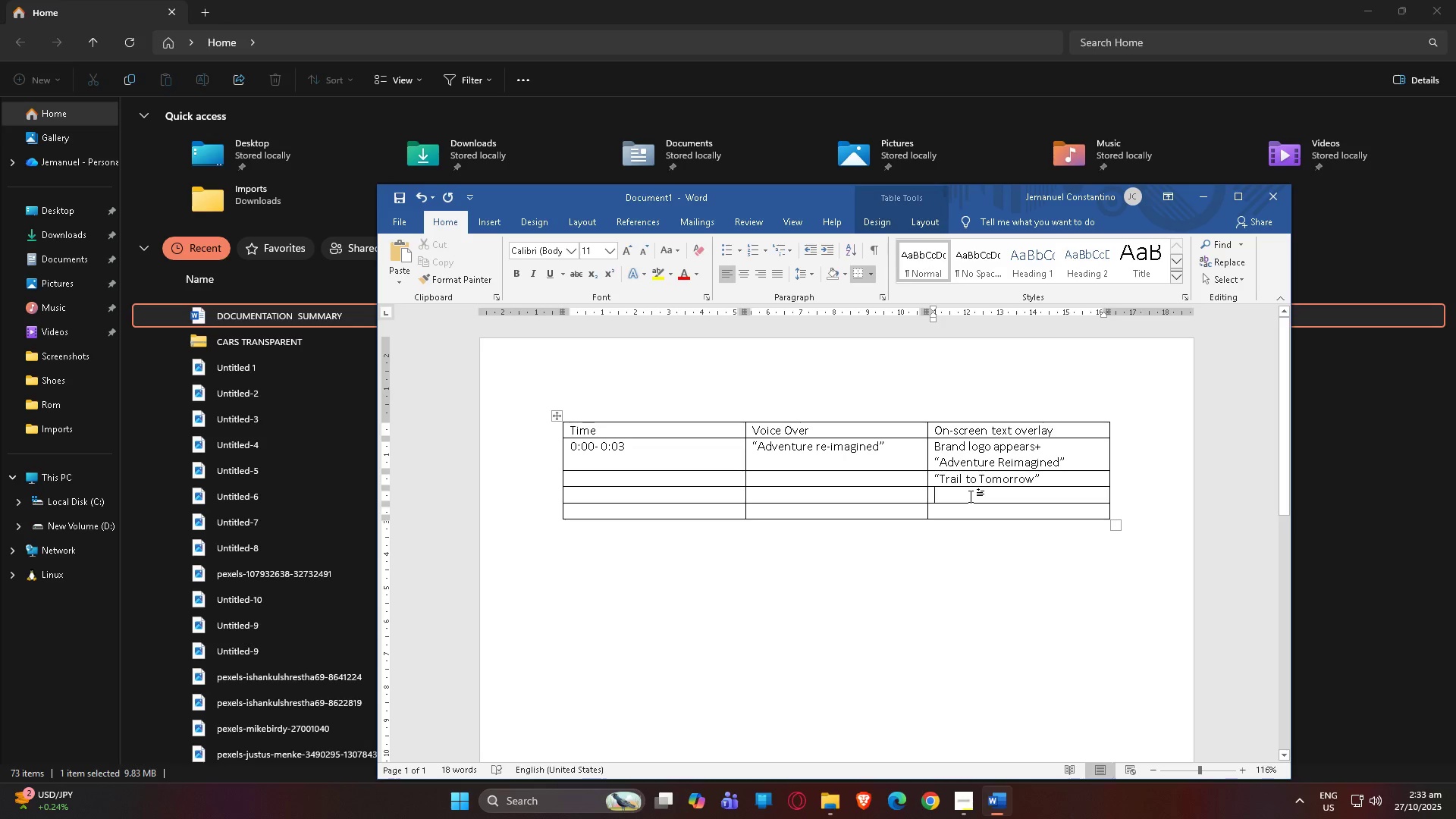 
key(Shift+ShiftLeft)
 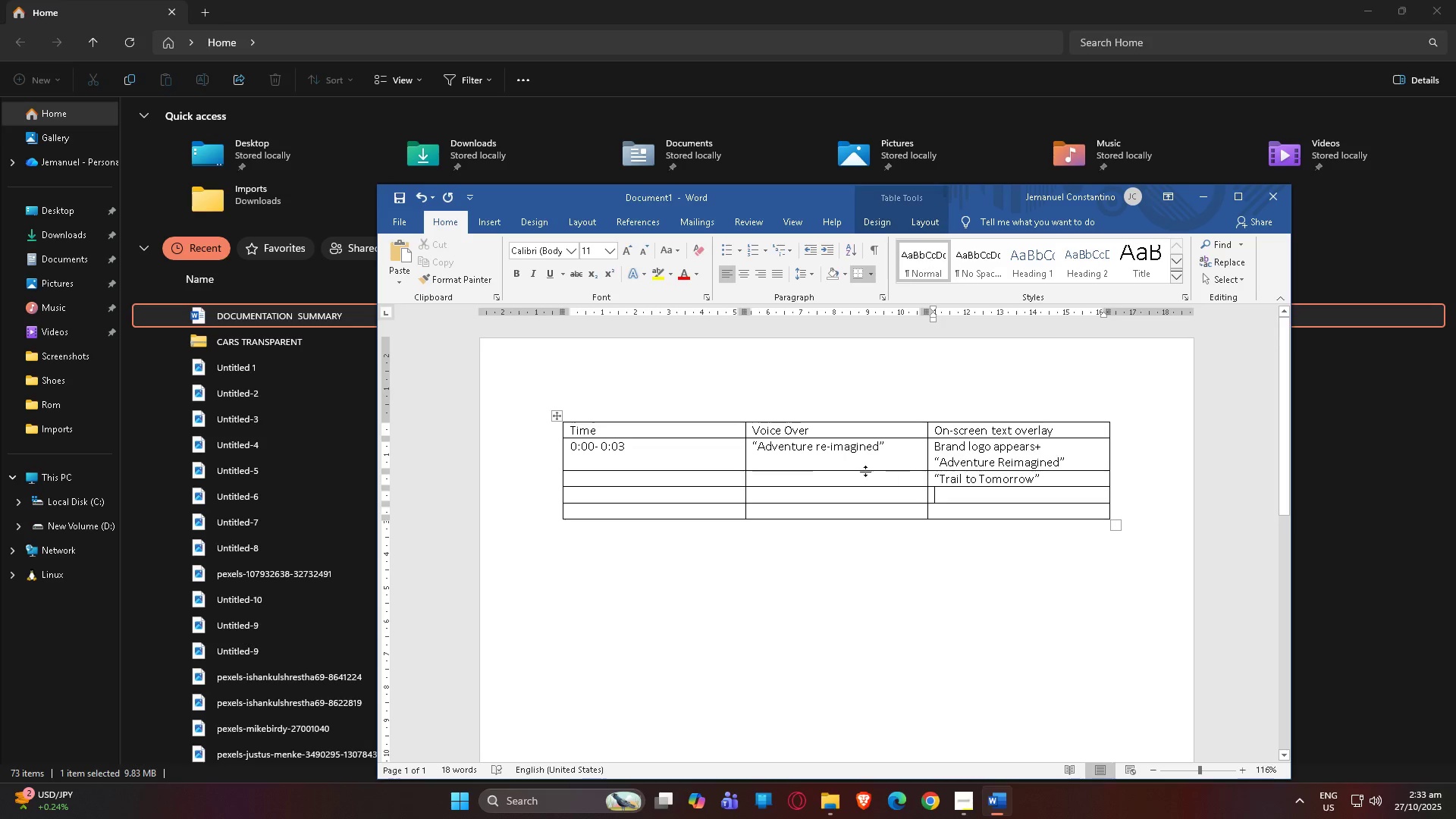 
left_click([595, 475])
 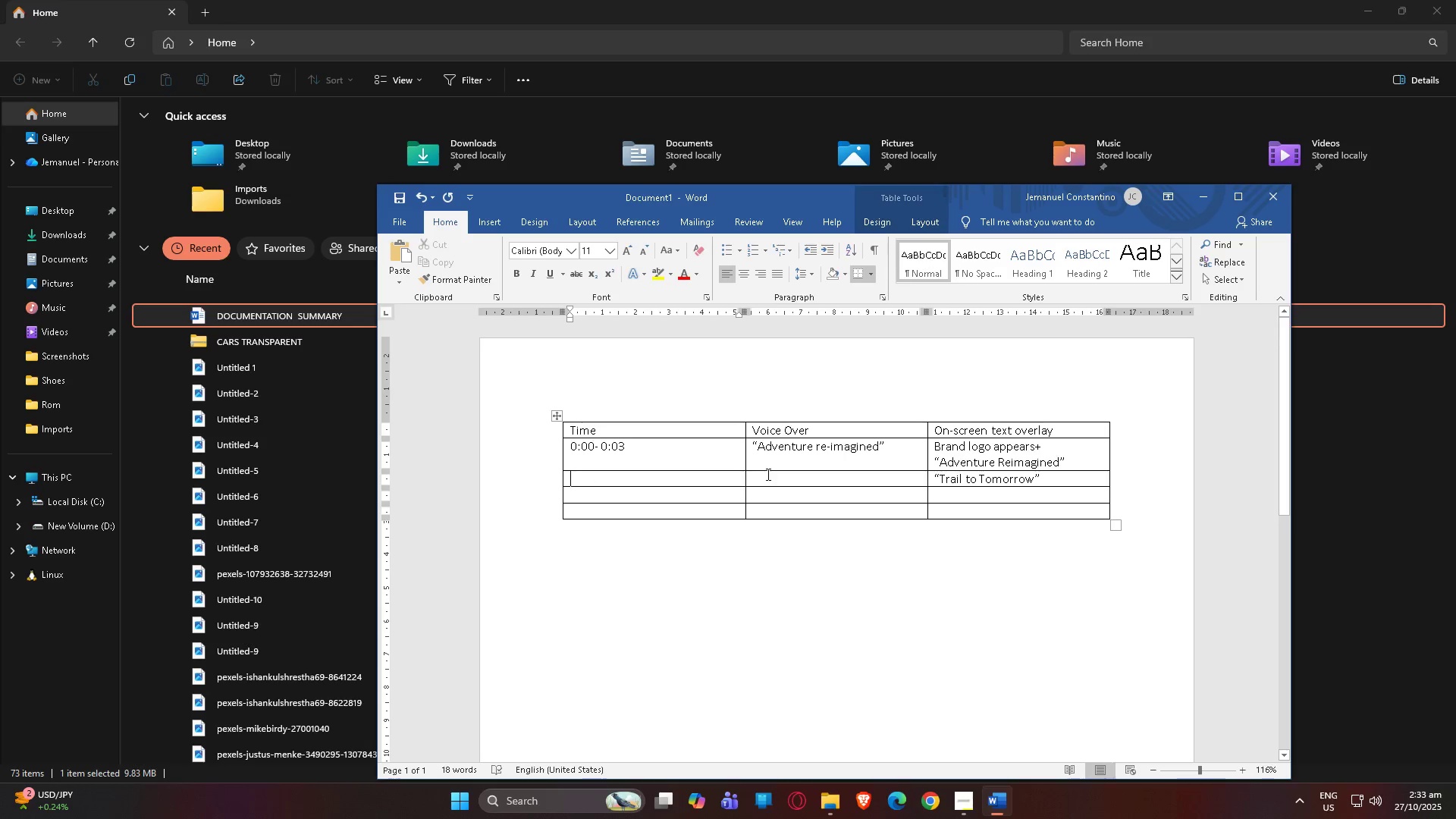 
left_click([767, 474])
 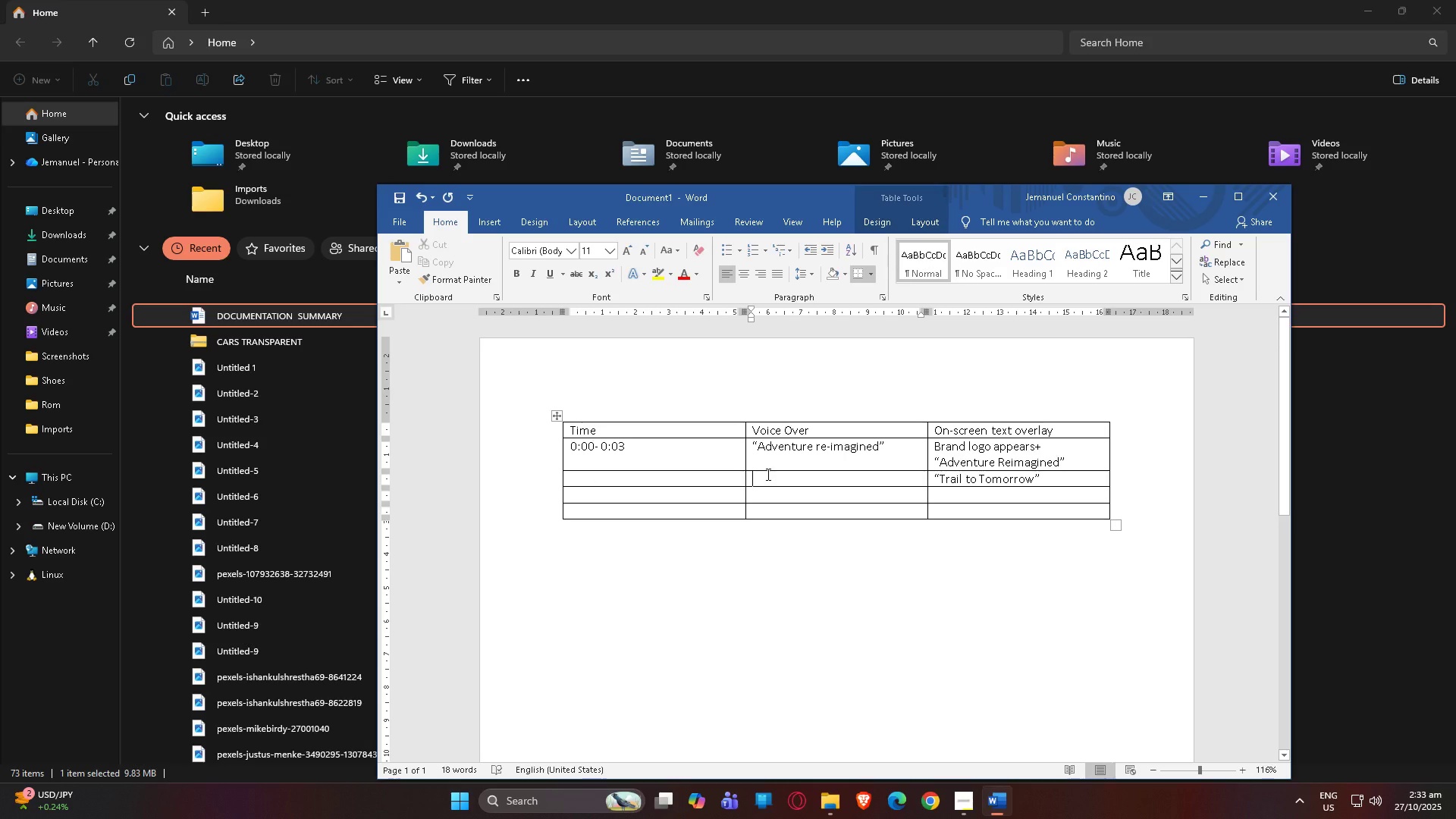 
type(:)
key(Backspace)
type("When every  trail leads to  t)
key(Backspace)
key(Backspace)
type(tomorrow")
 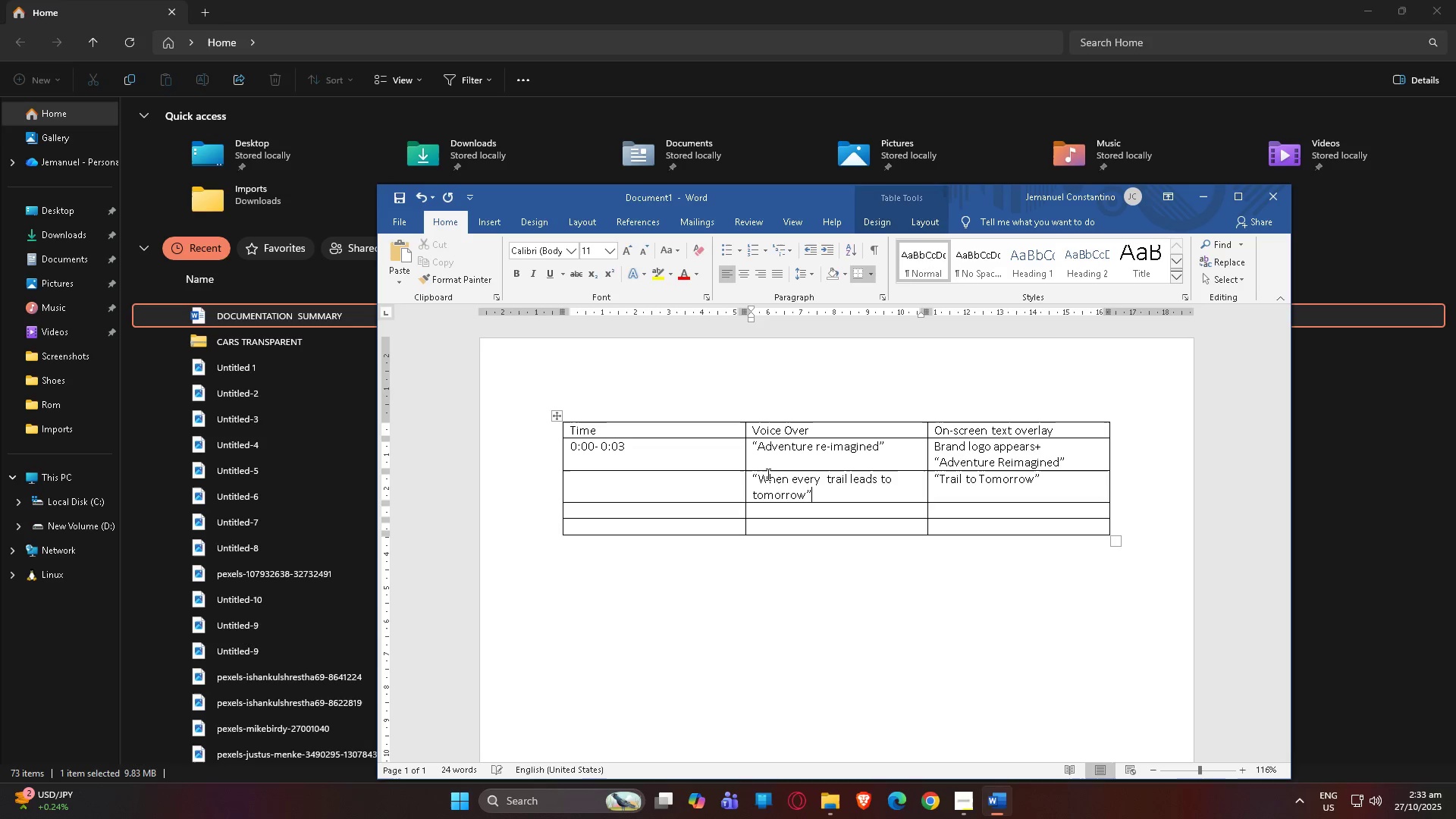 
left_click([642, 479])
 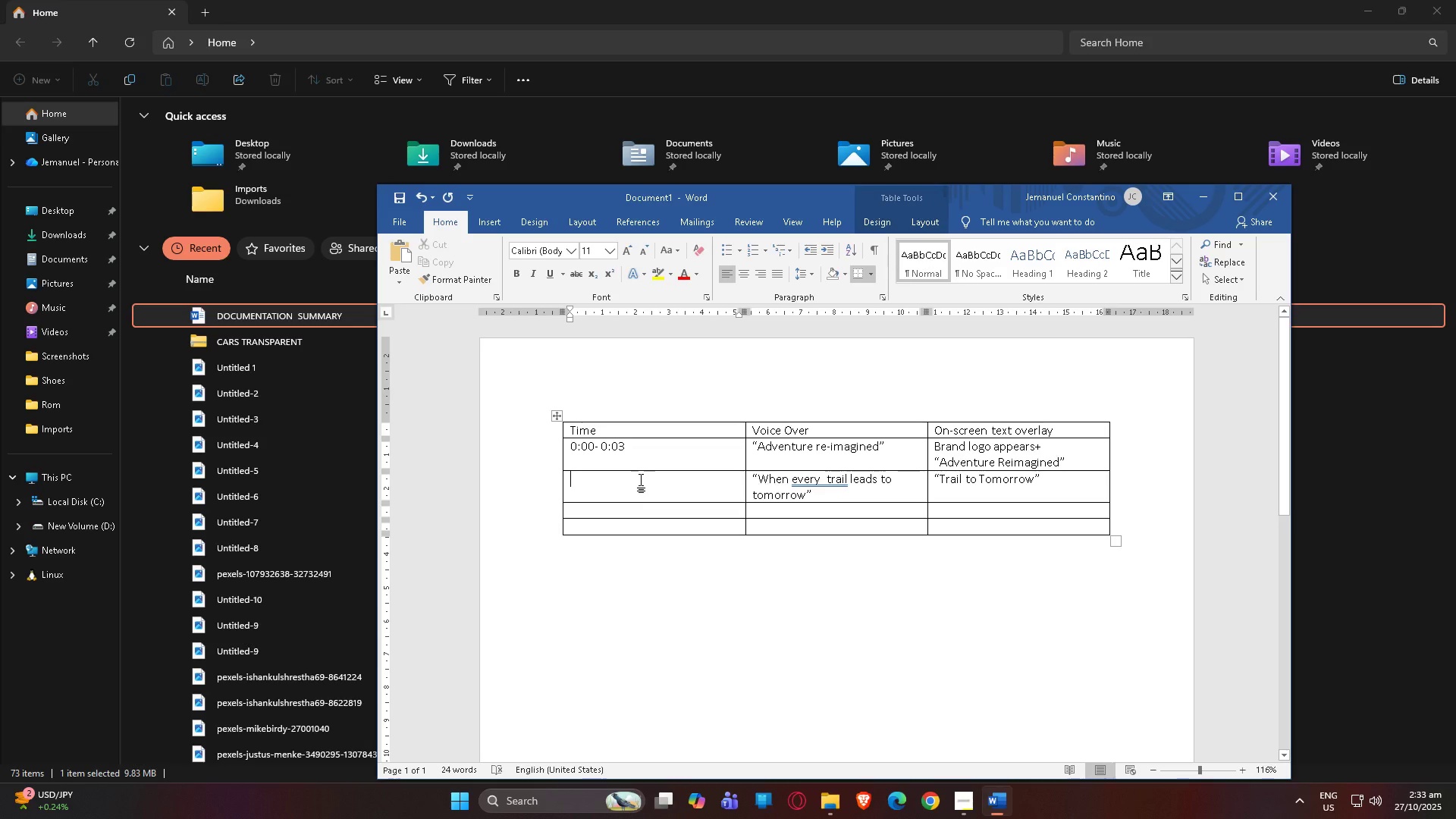 
key(Insert)
 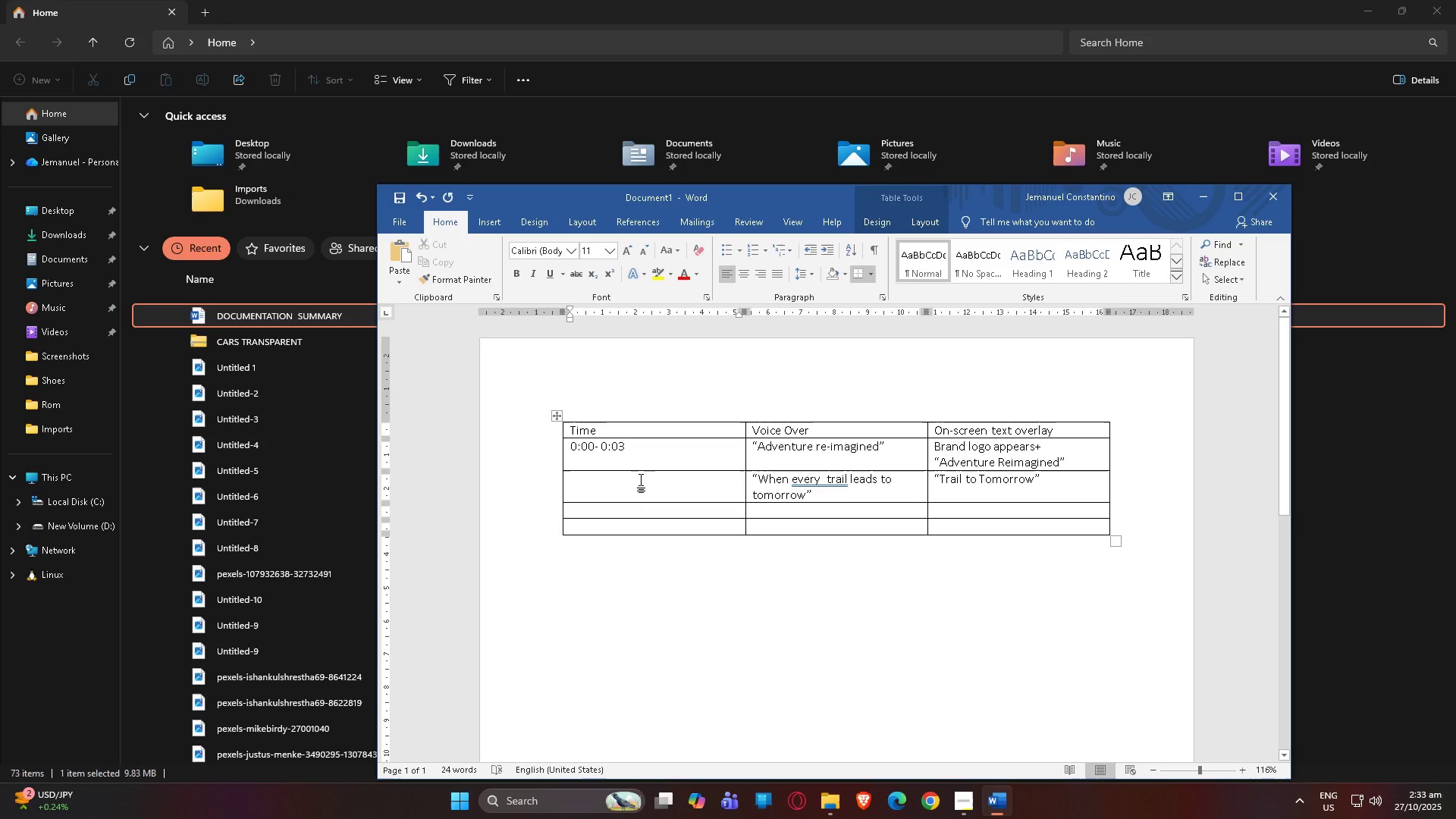 
key(NumLock)
 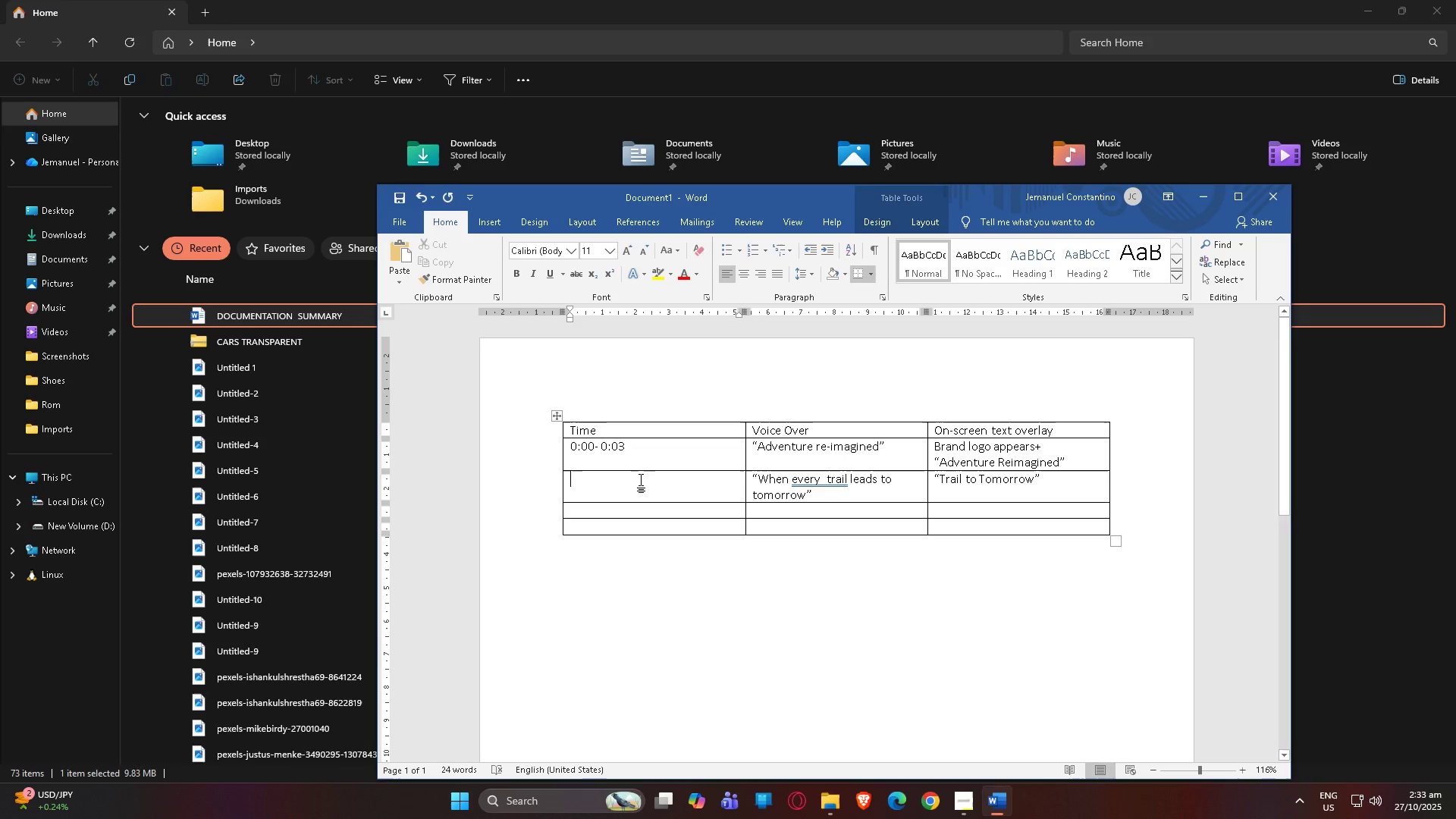 
key(Numpad0)
 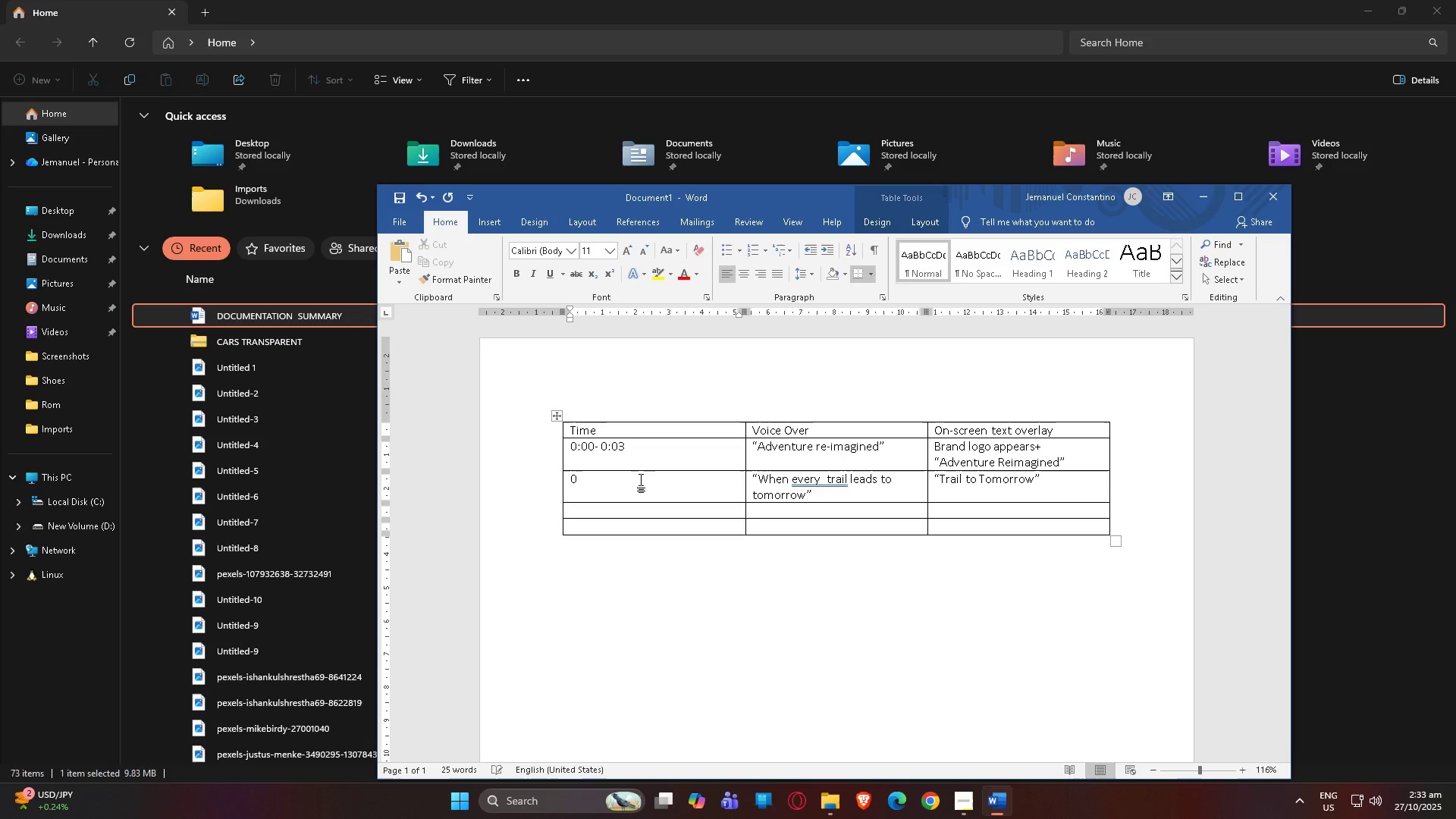 
key(NumpadDecimal)
 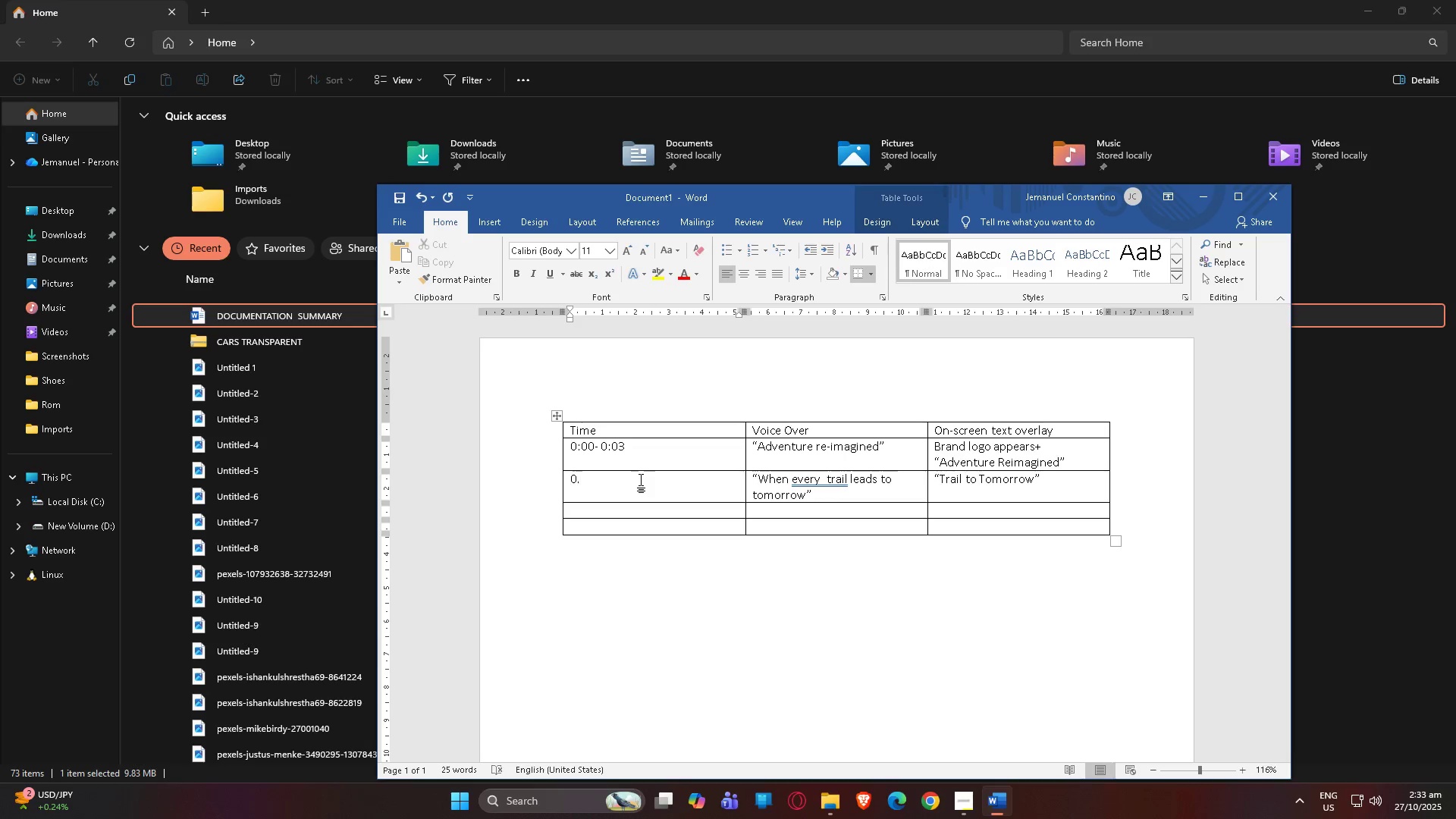 
key(Numpad0)
 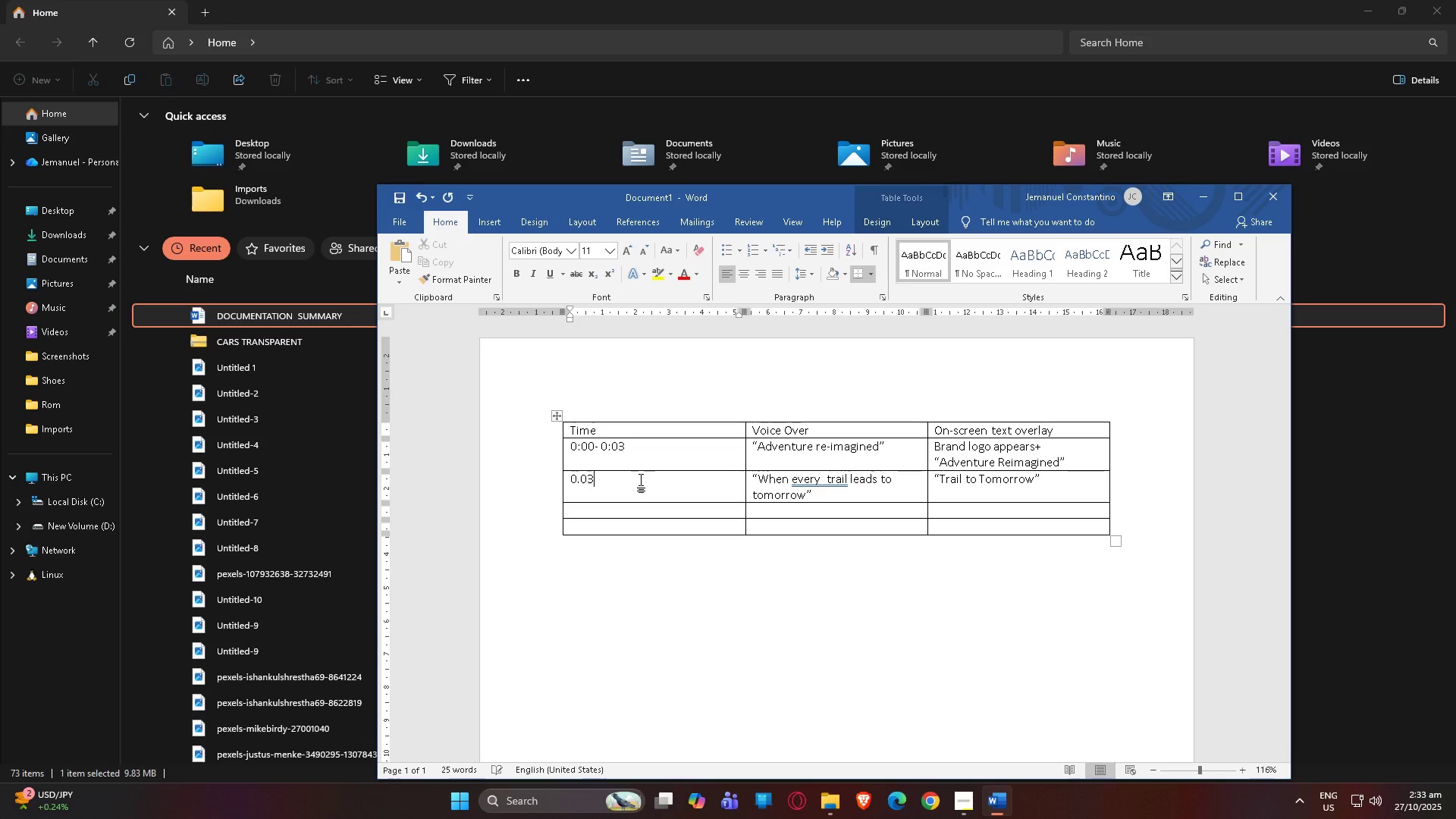 
key(Numpad3)
 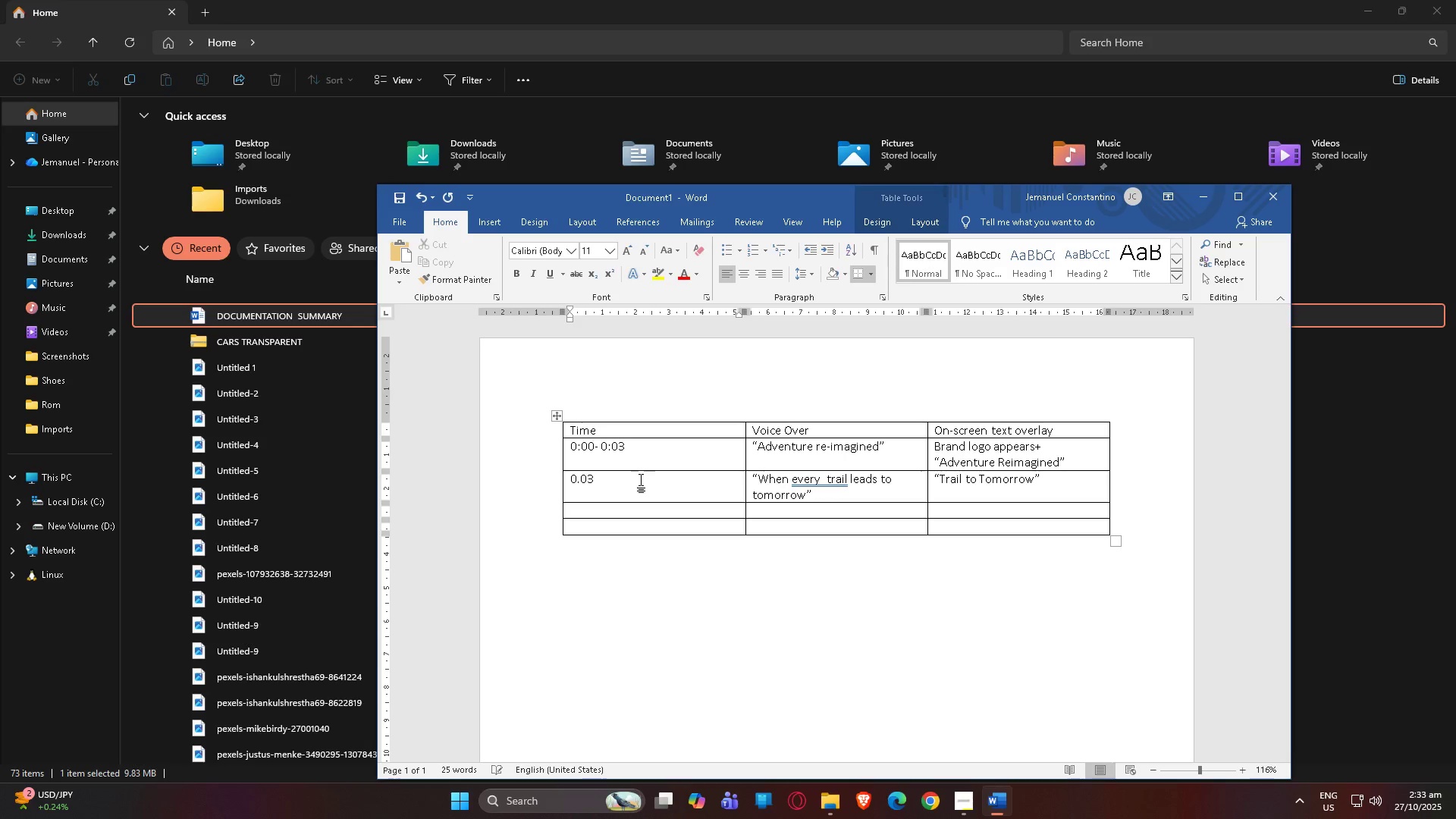 
key(Minus)
 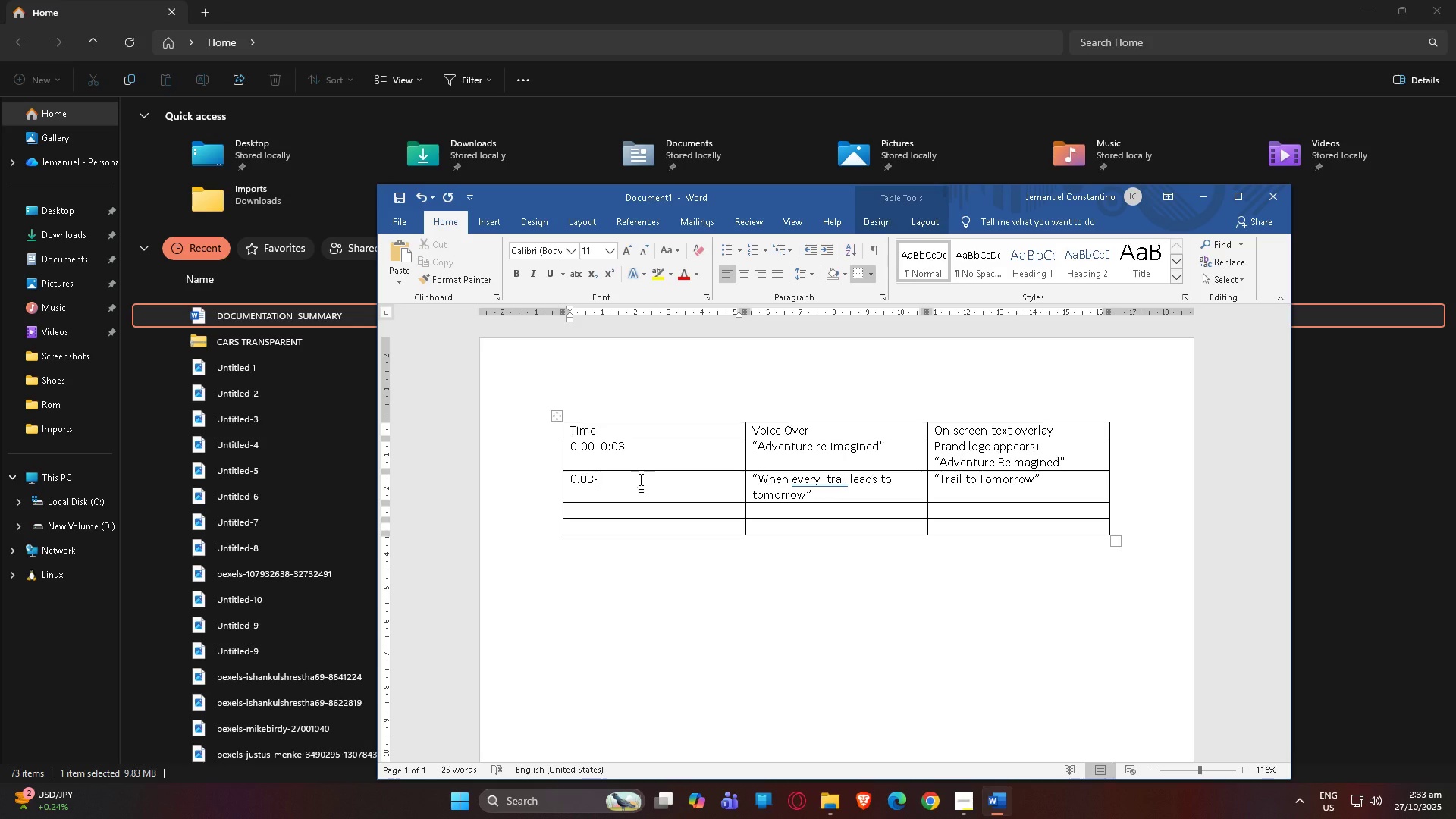 
key(ArrowLeft)
 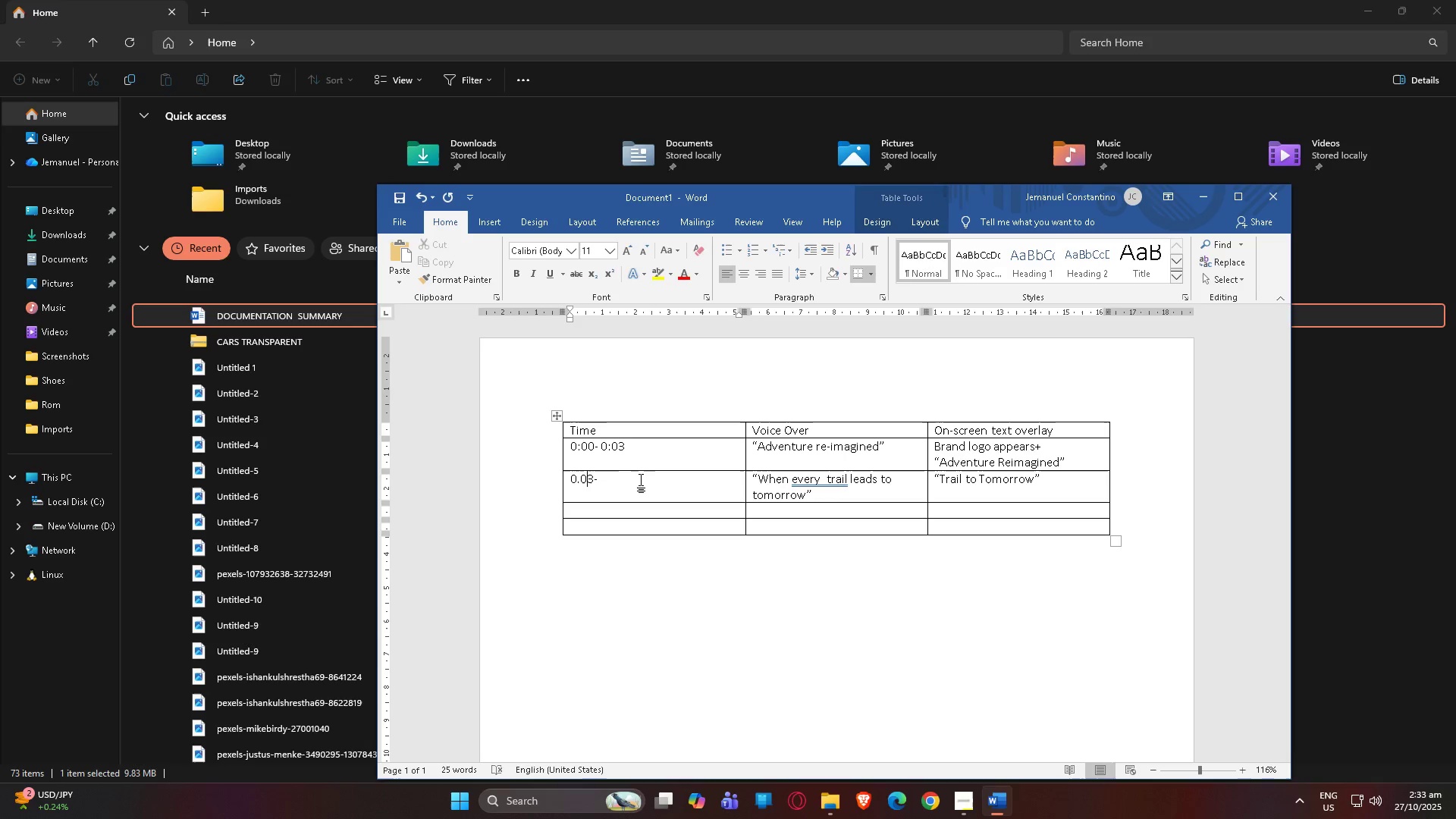 
key(ArrowLeft)
 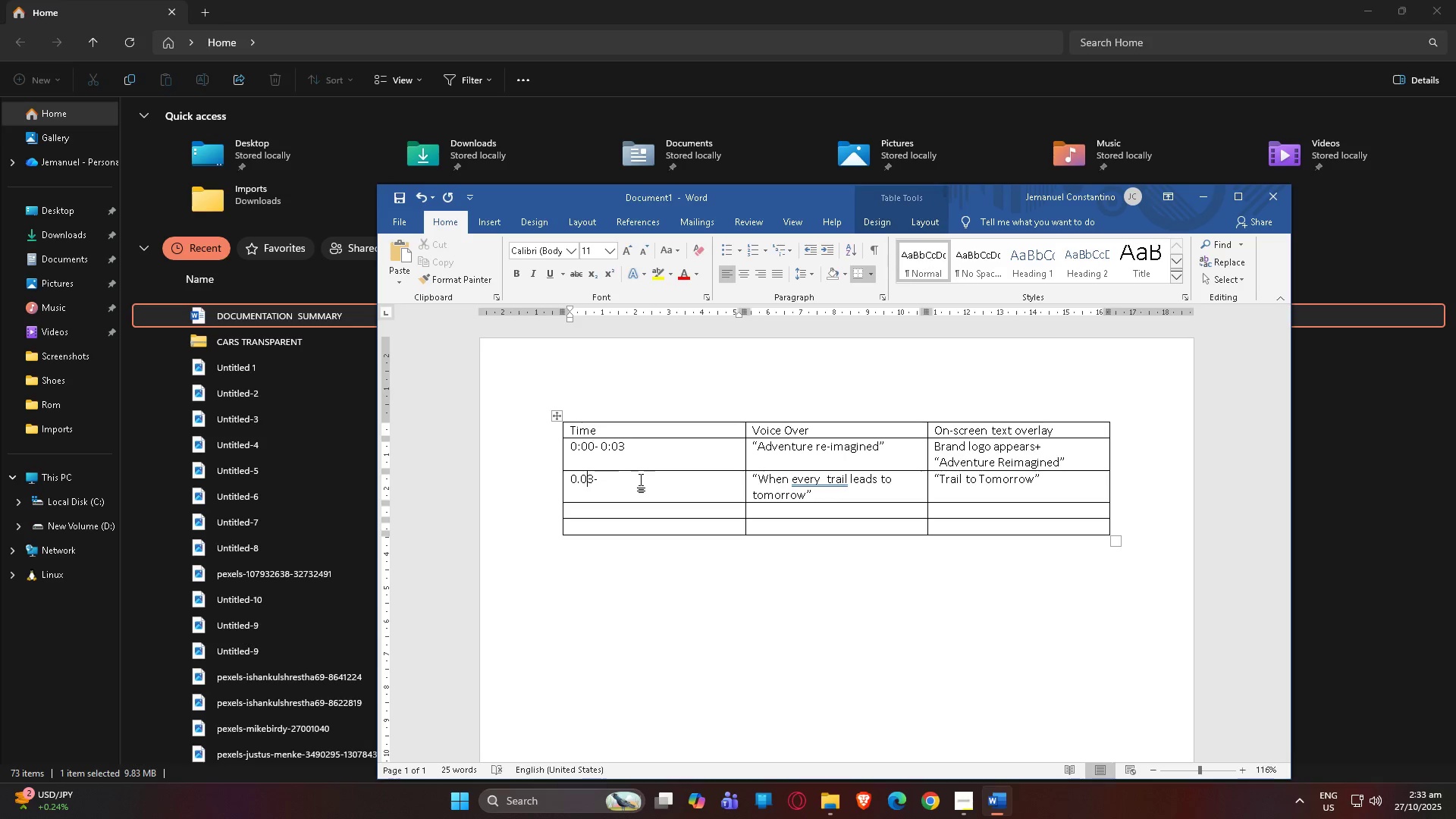 
key(ArrowLeft)
 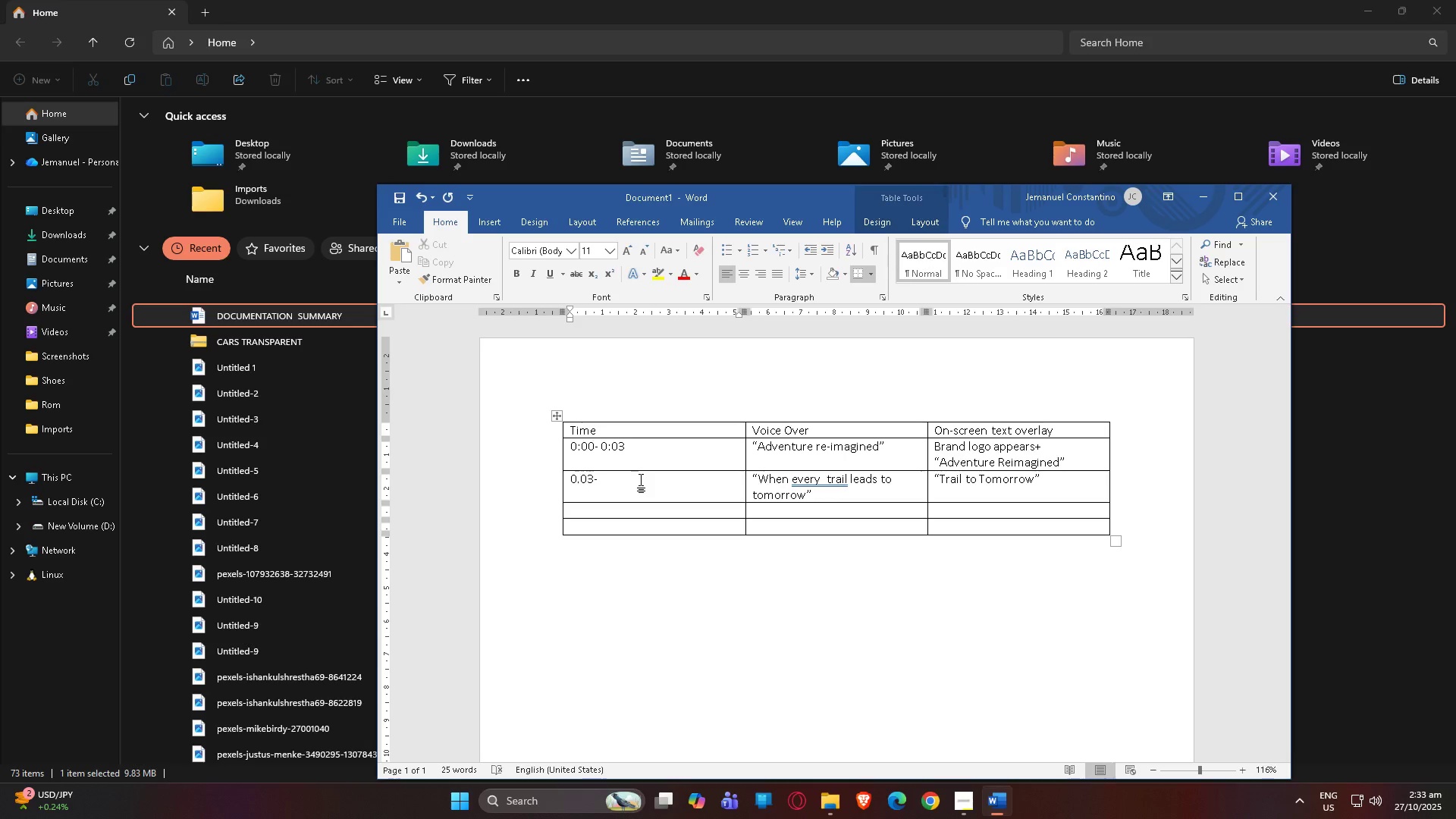 
key(Shift+Backspace)
 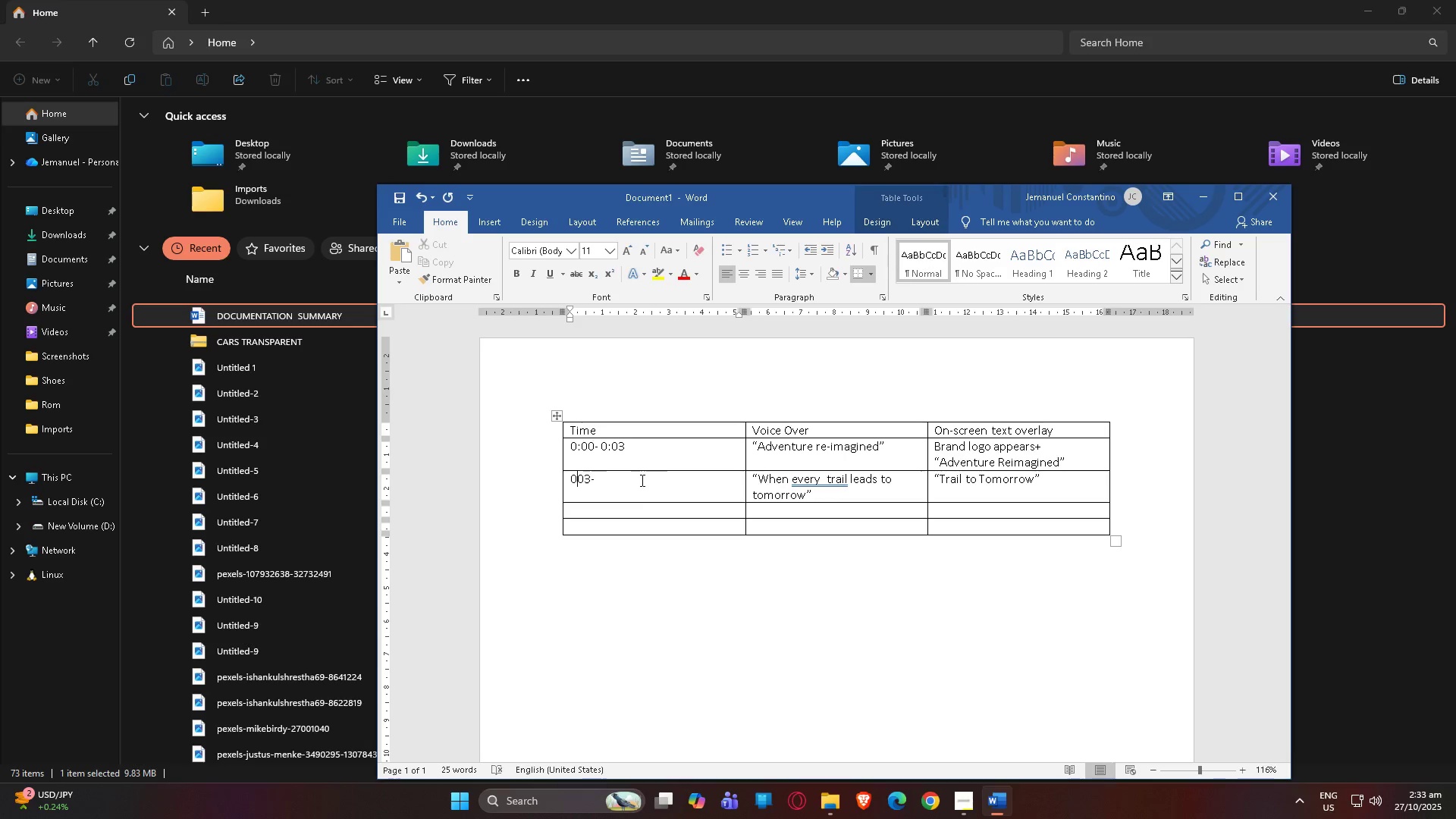 
key(Shift+Semicolon)
 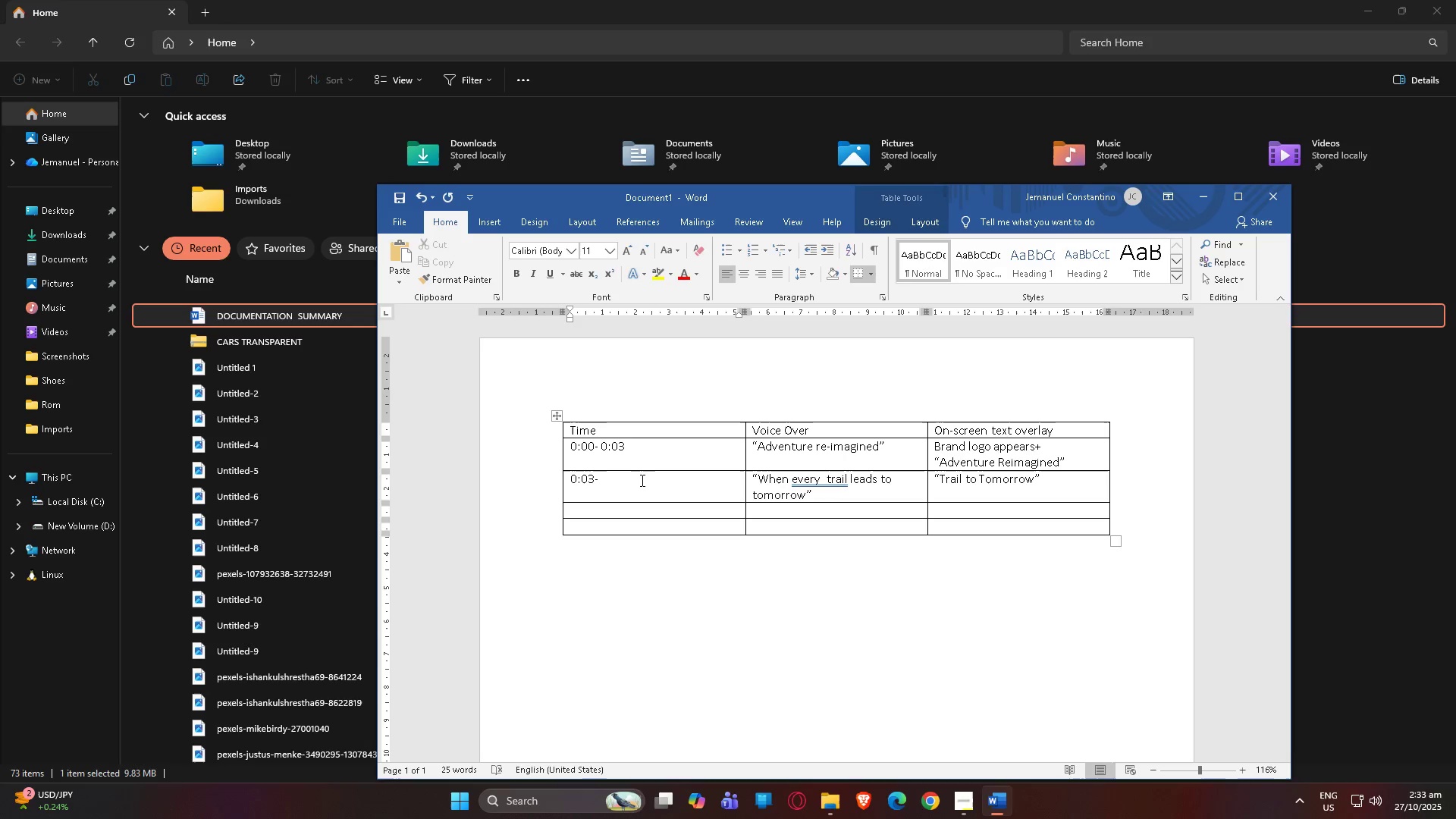 
key(ArrowRight)
 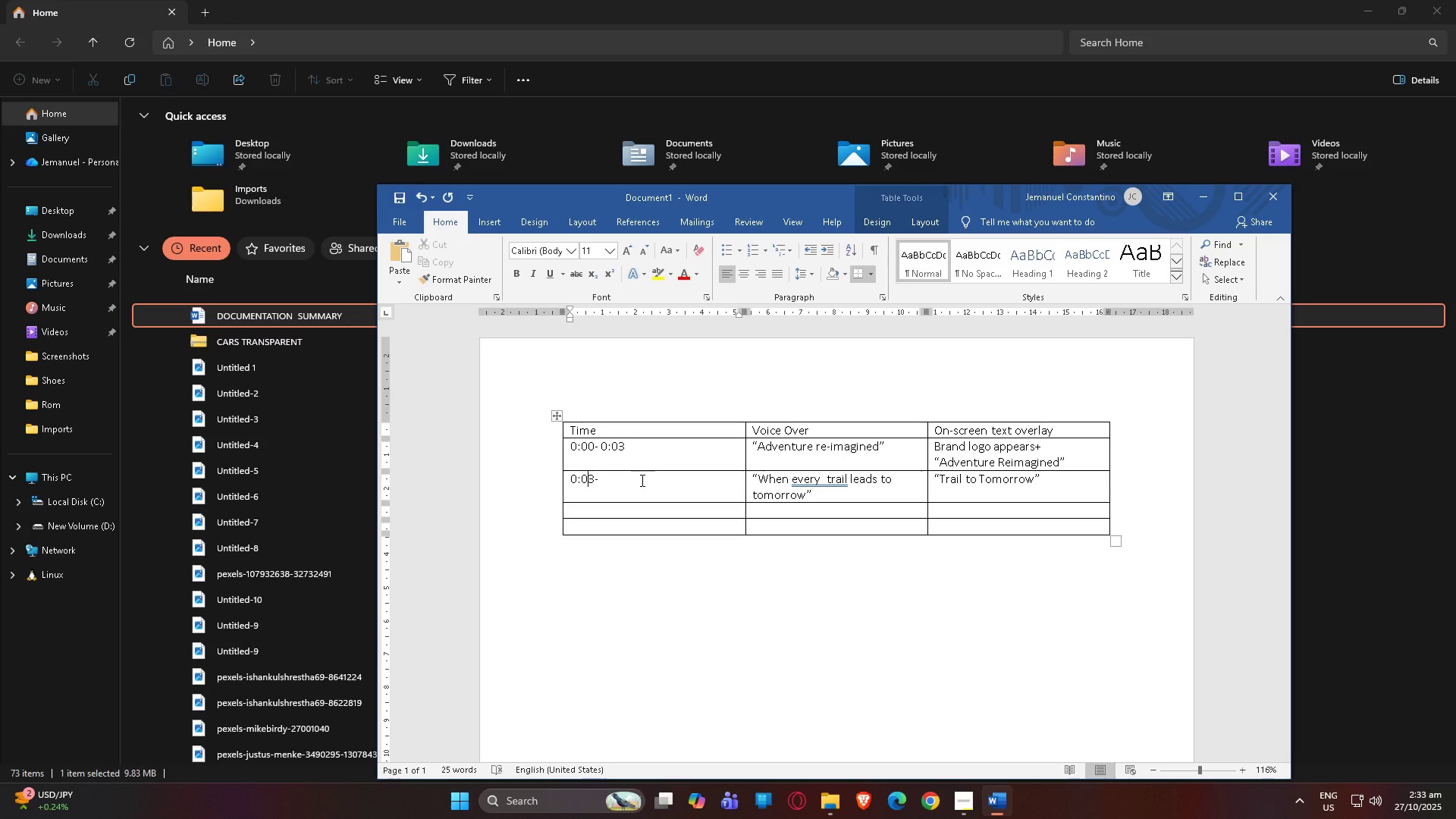 
key(ArrowRight)
 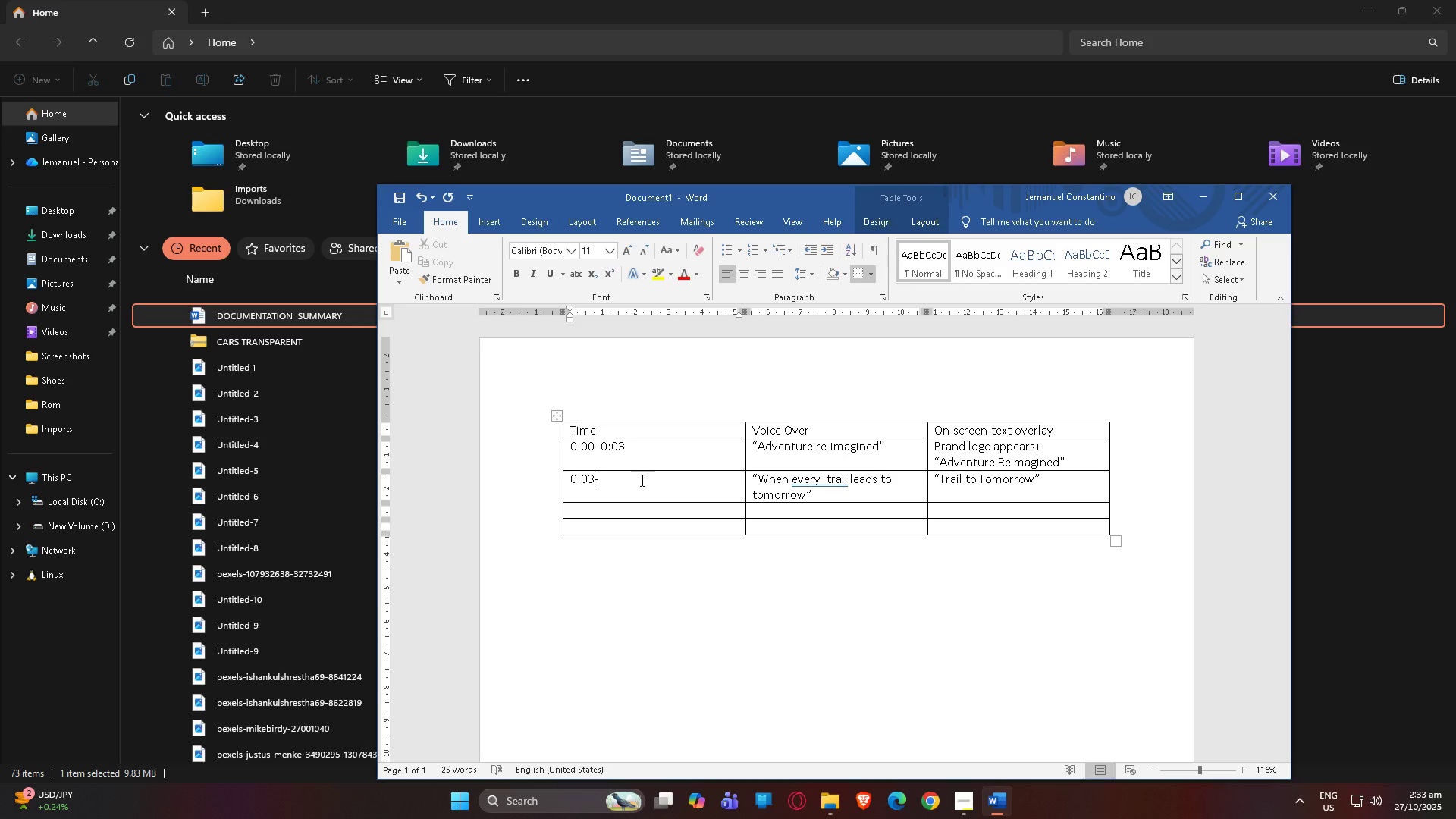 
key(ArrowRight)
 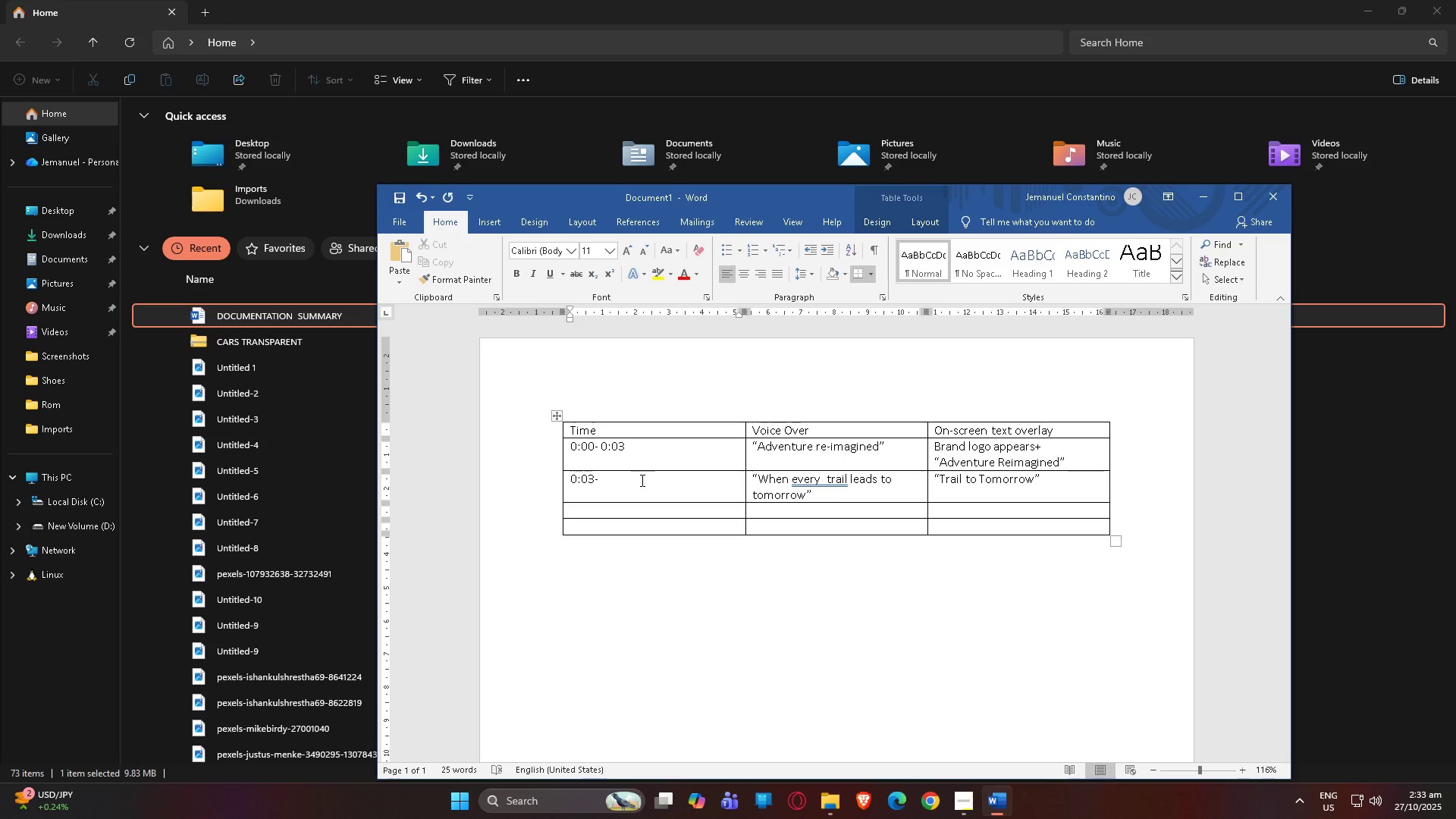 
key(Numpad0)
 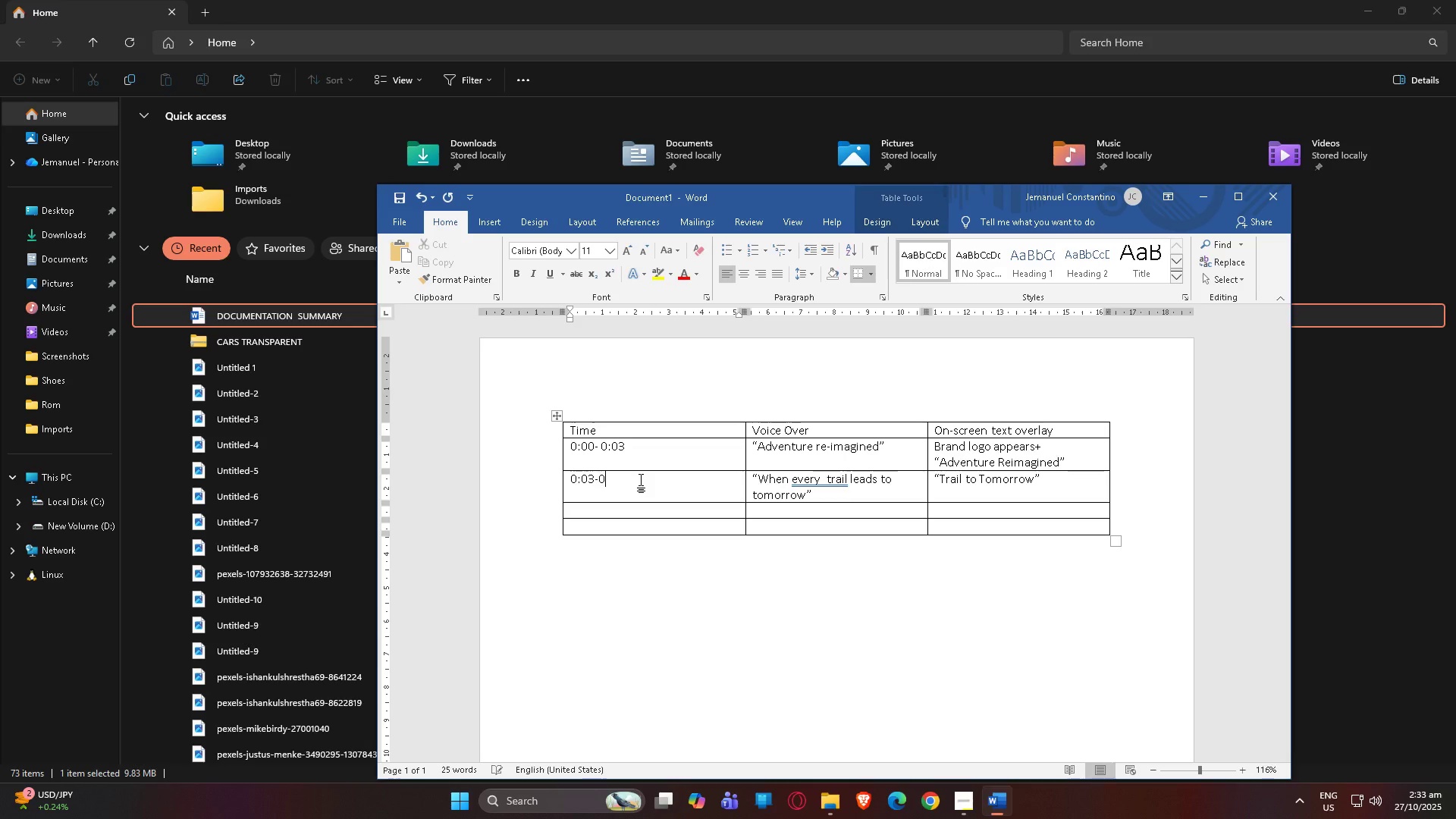 
key(NumpadDecimal)
 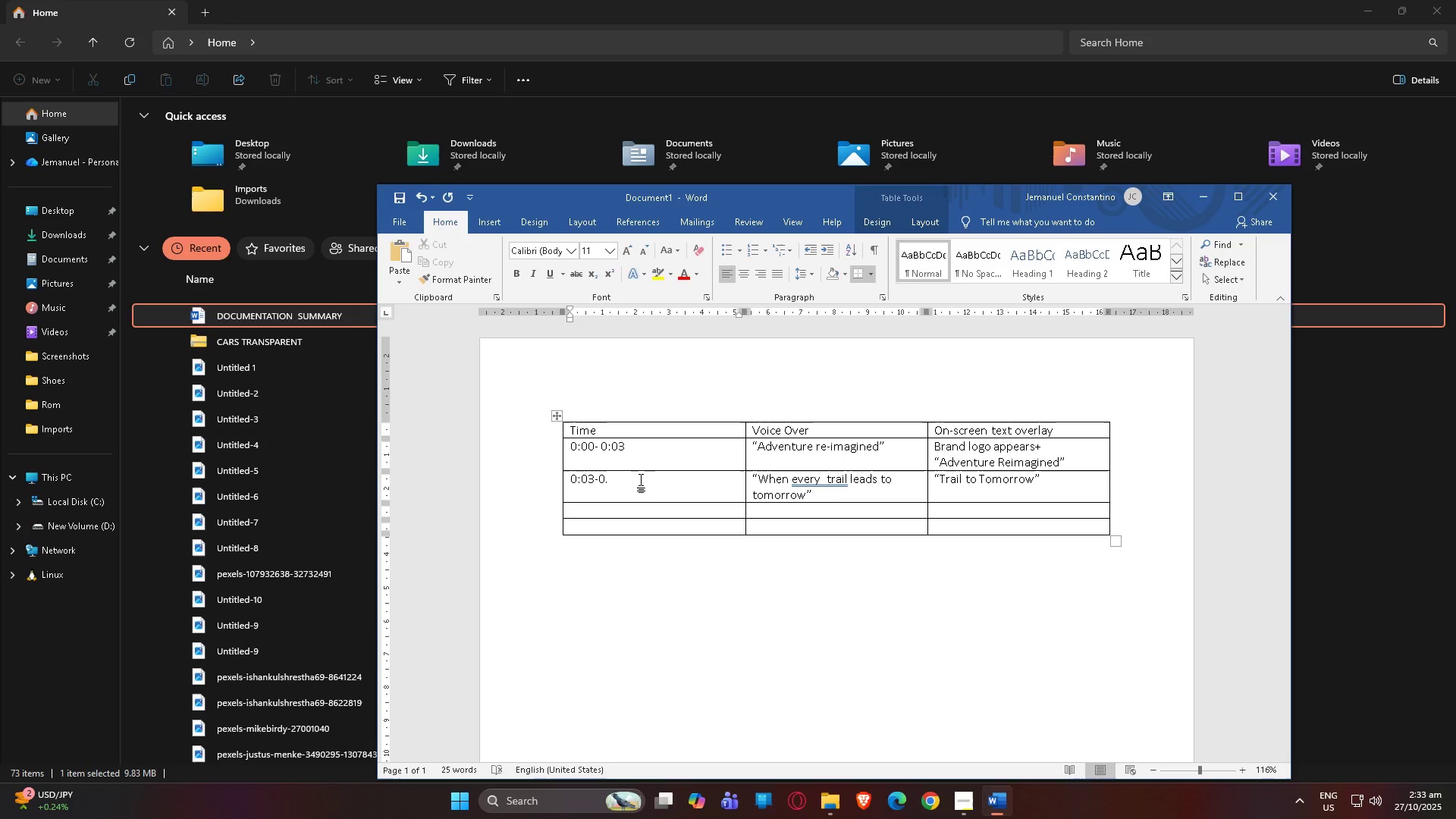 
key(Backspace)
 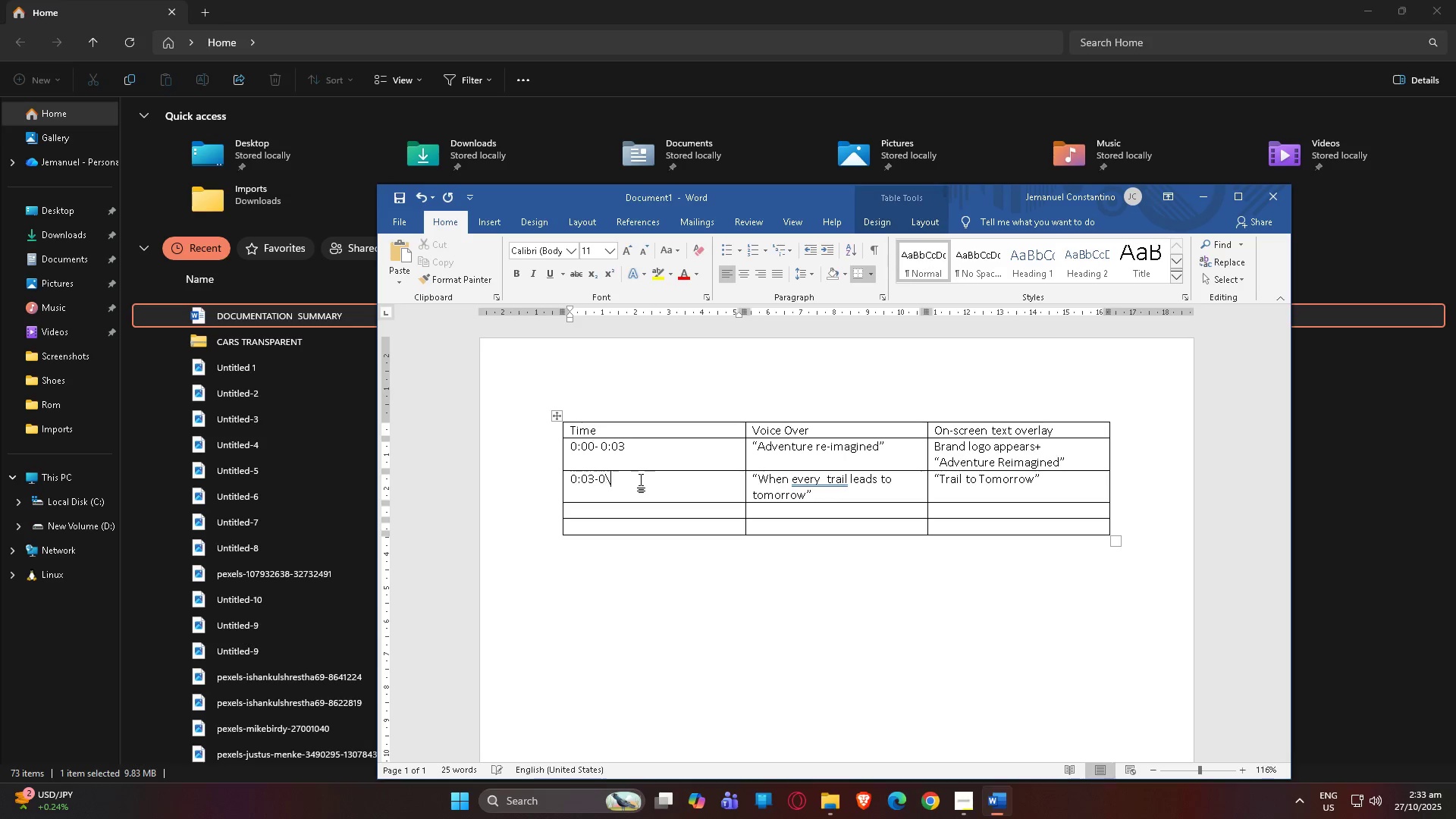 
key(Backslash)
 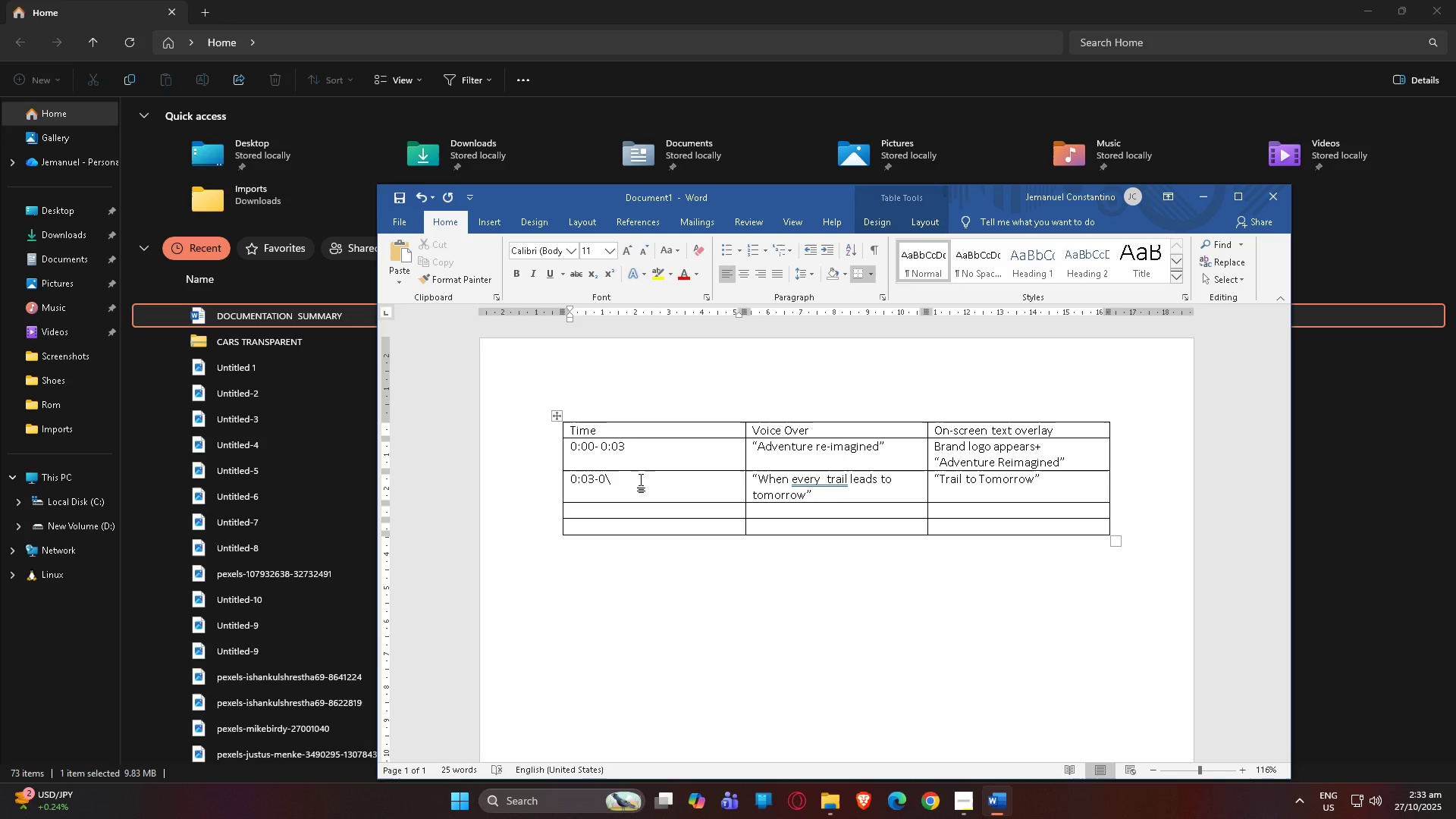 
key(Backspace)
 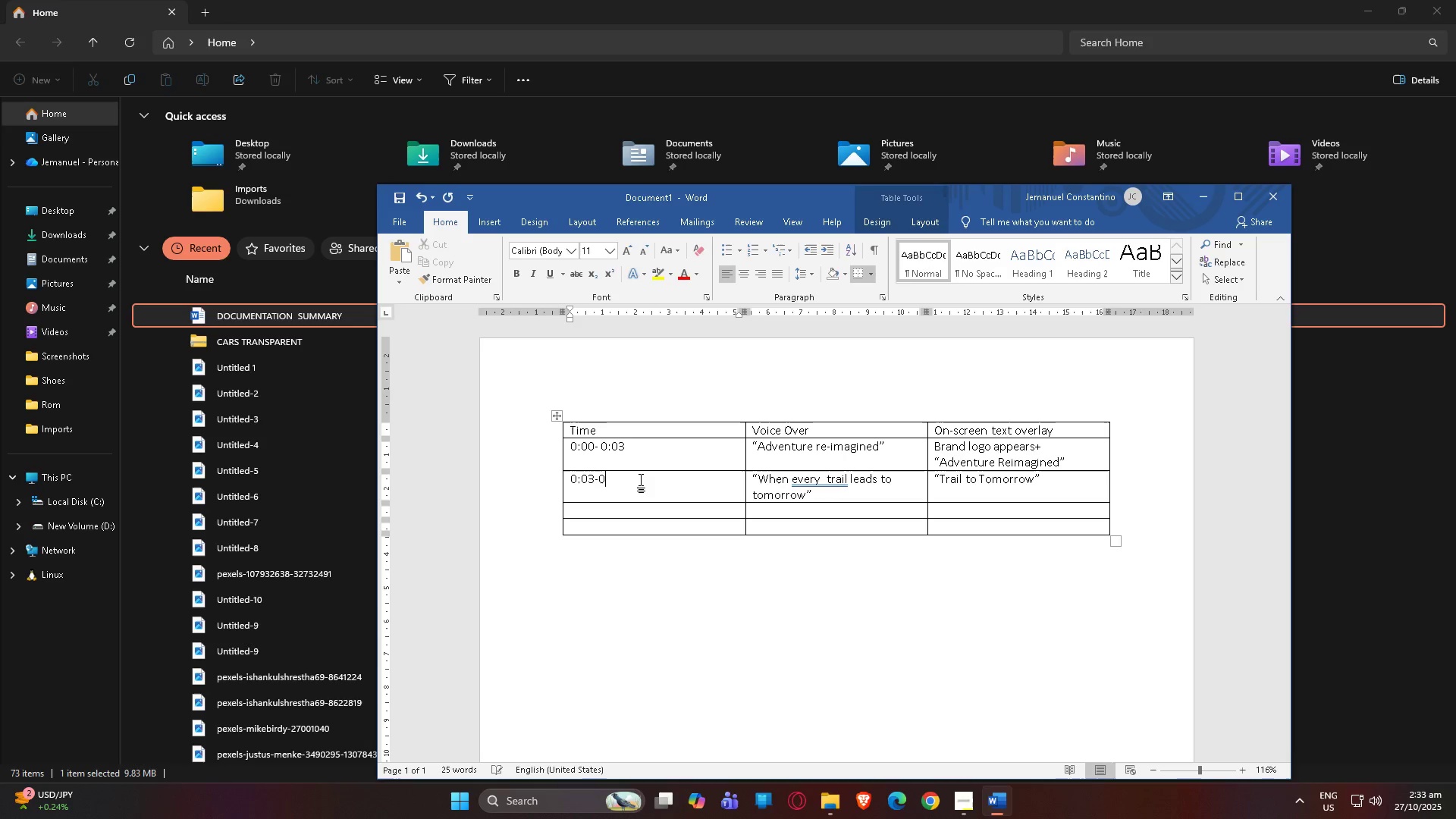 
key(Shift+Quote)
 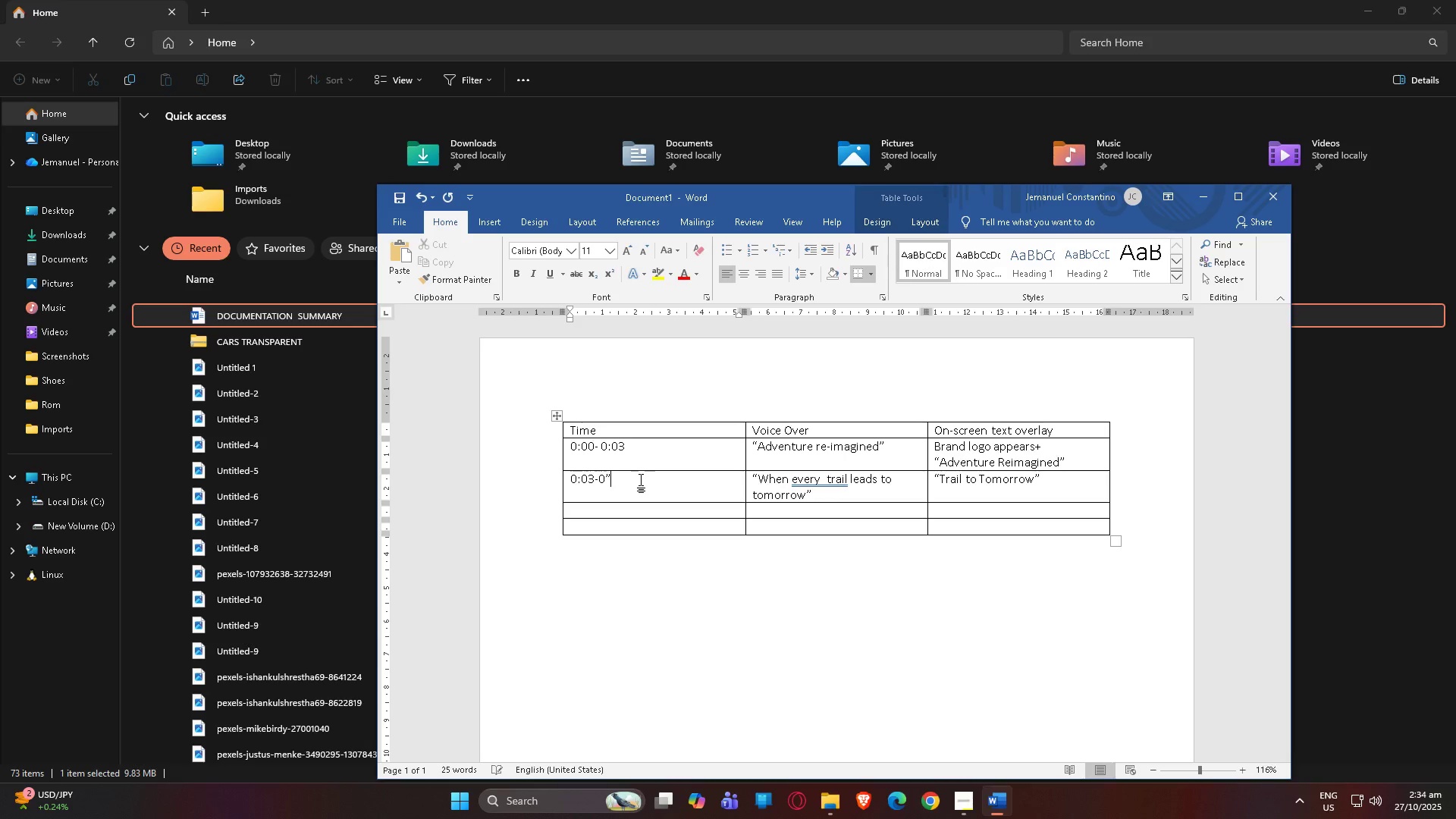 
key(Backspace)
 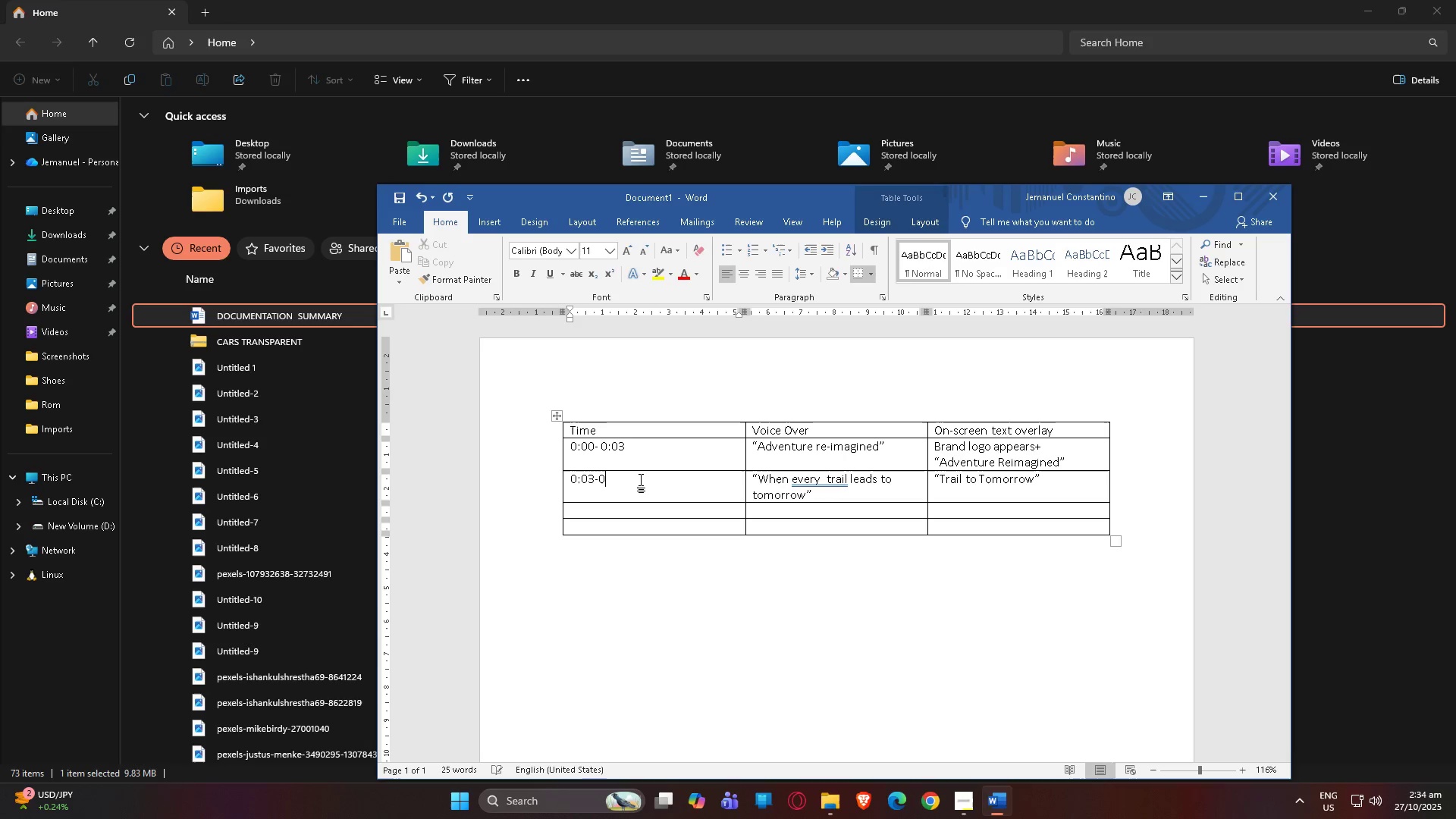 
key(Shift+L)
 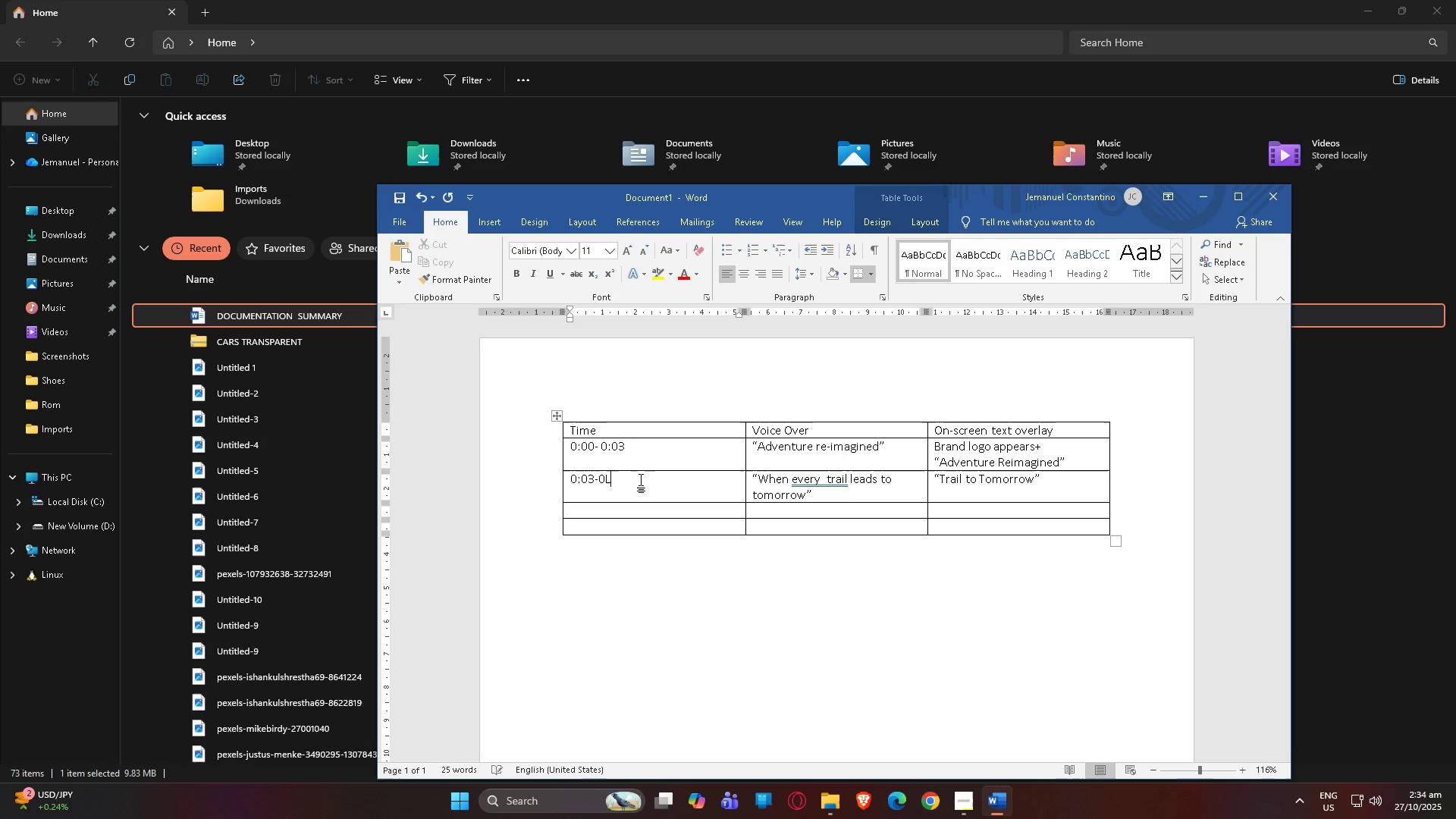 
key(Shift+Backspace)
 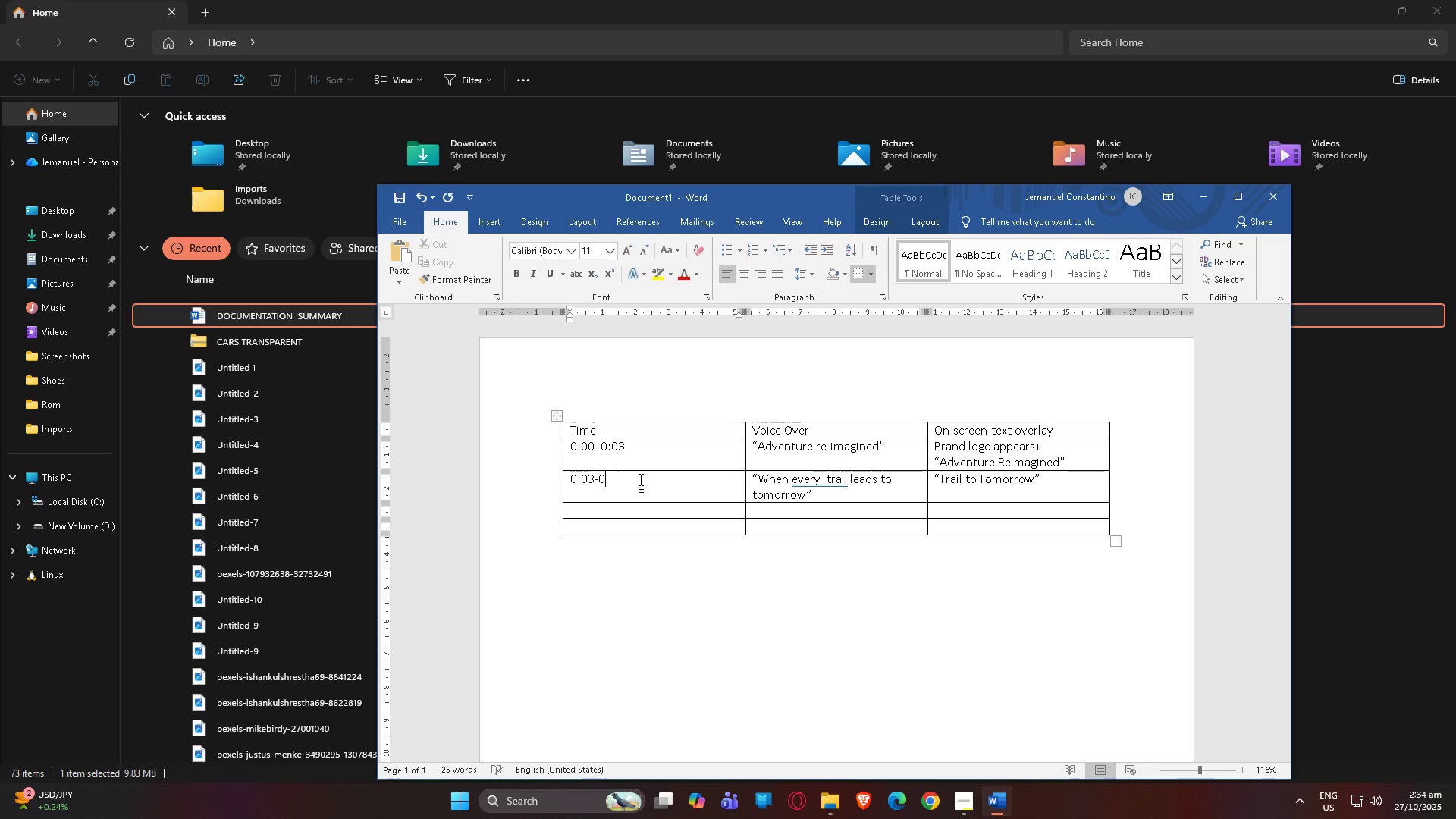 
key(Shift+Slash)
 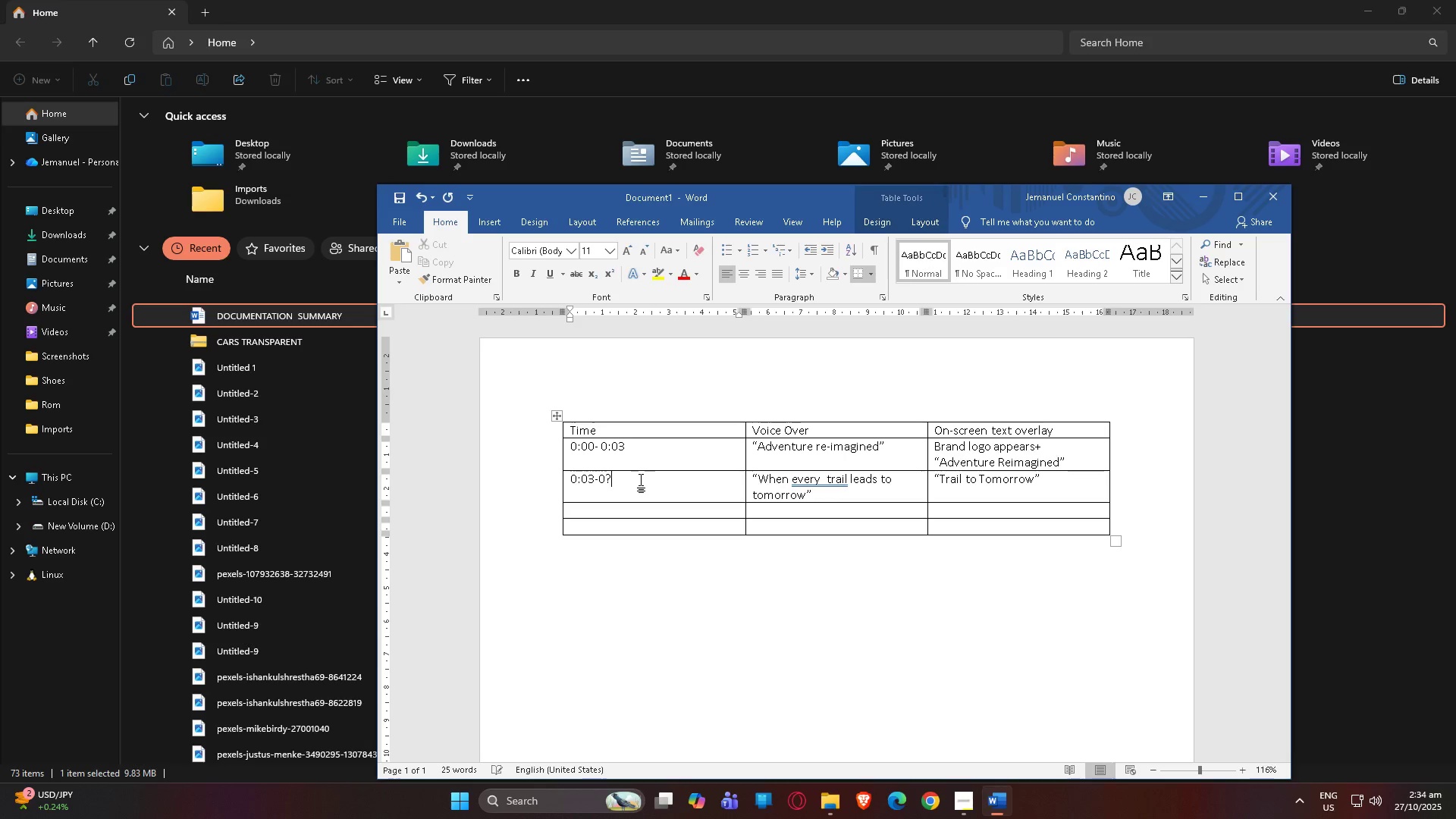 
key(Shift+Backspace)
 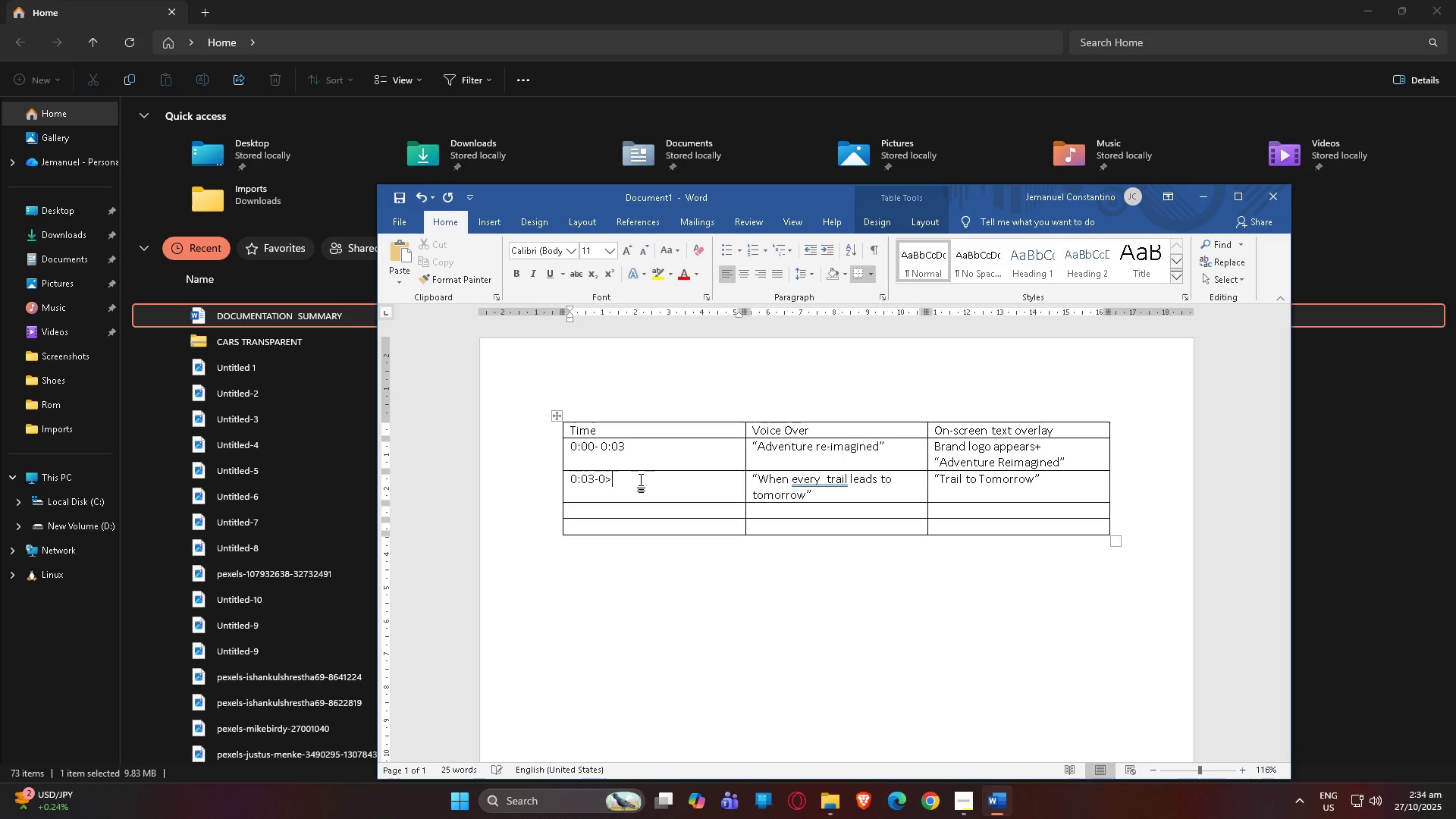 
key(Shift+Period)
 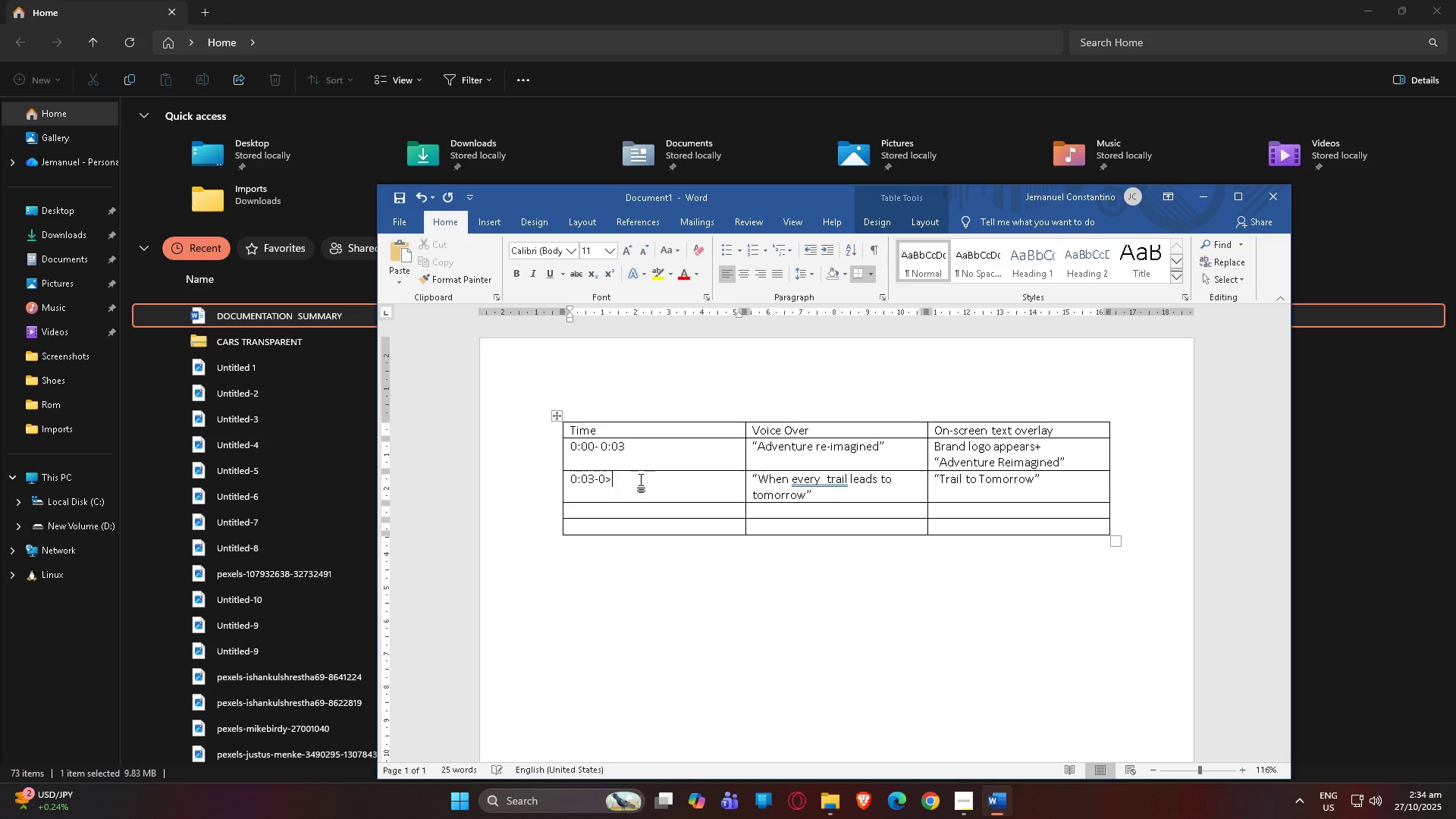 
key(Shift+ShiftLeft)
 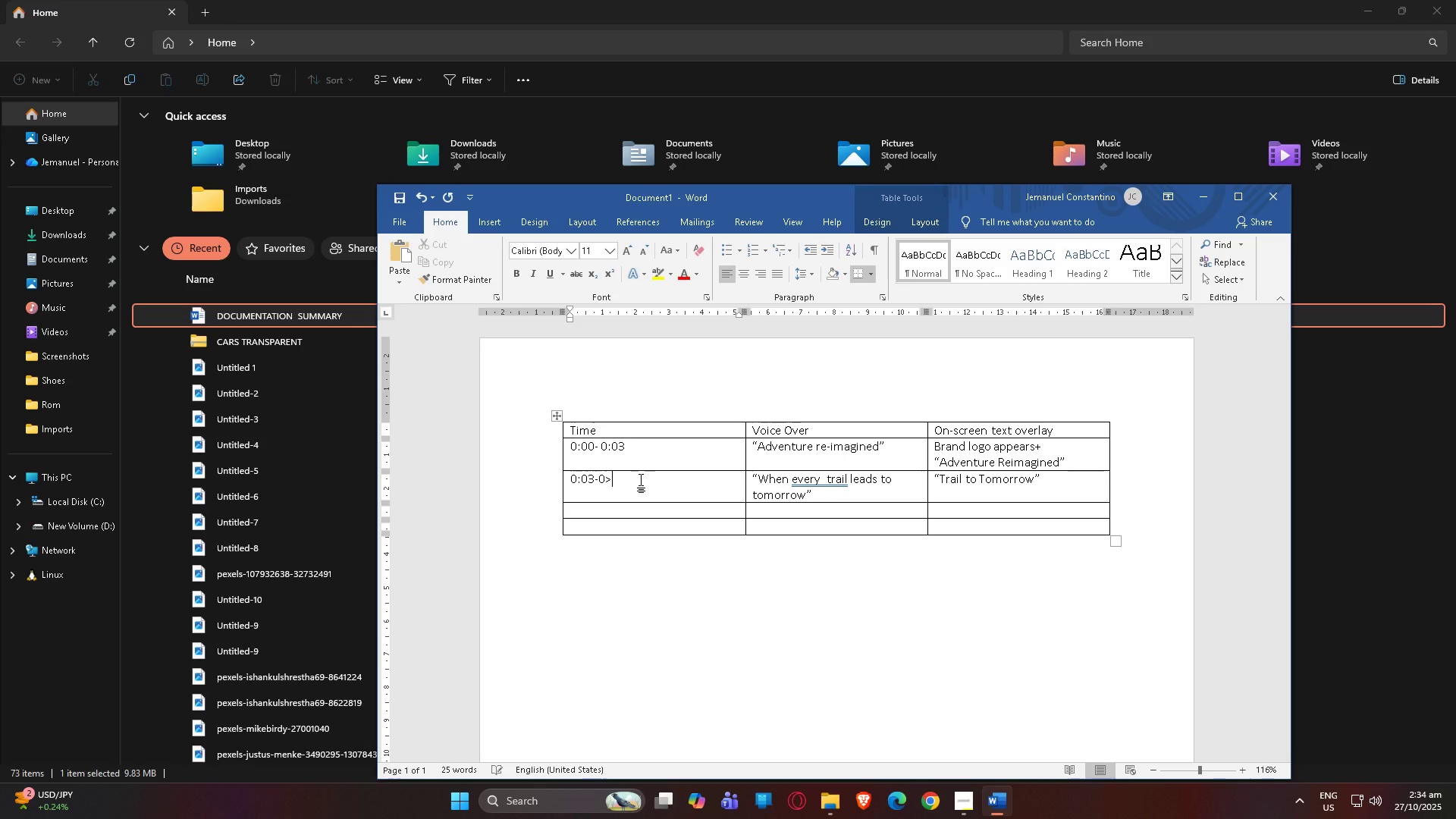 
key(Shift+ShiftLeft)
 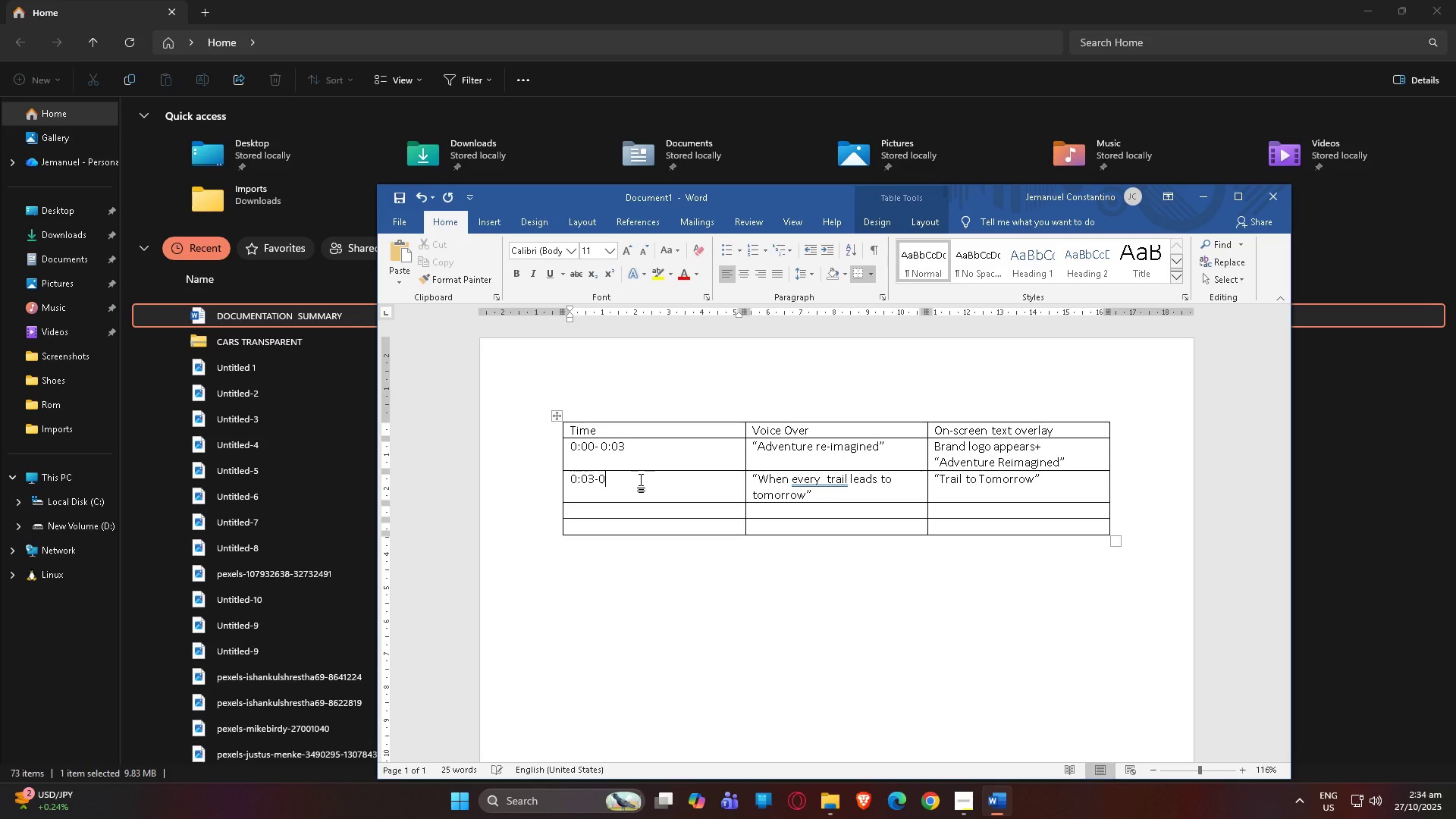 
key(Shift+ShiftLeft)
 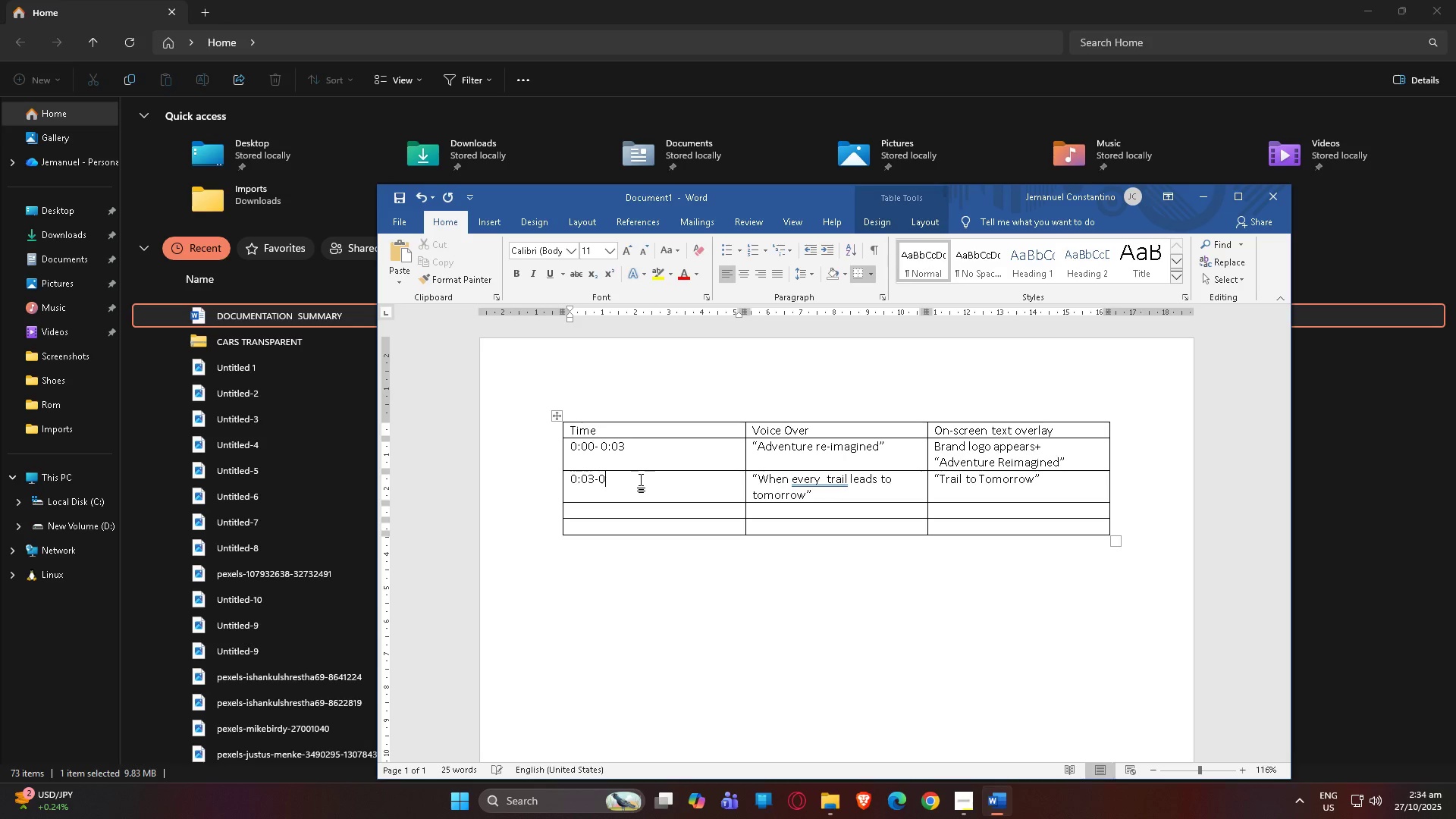 
key(Shift+Backspace)
 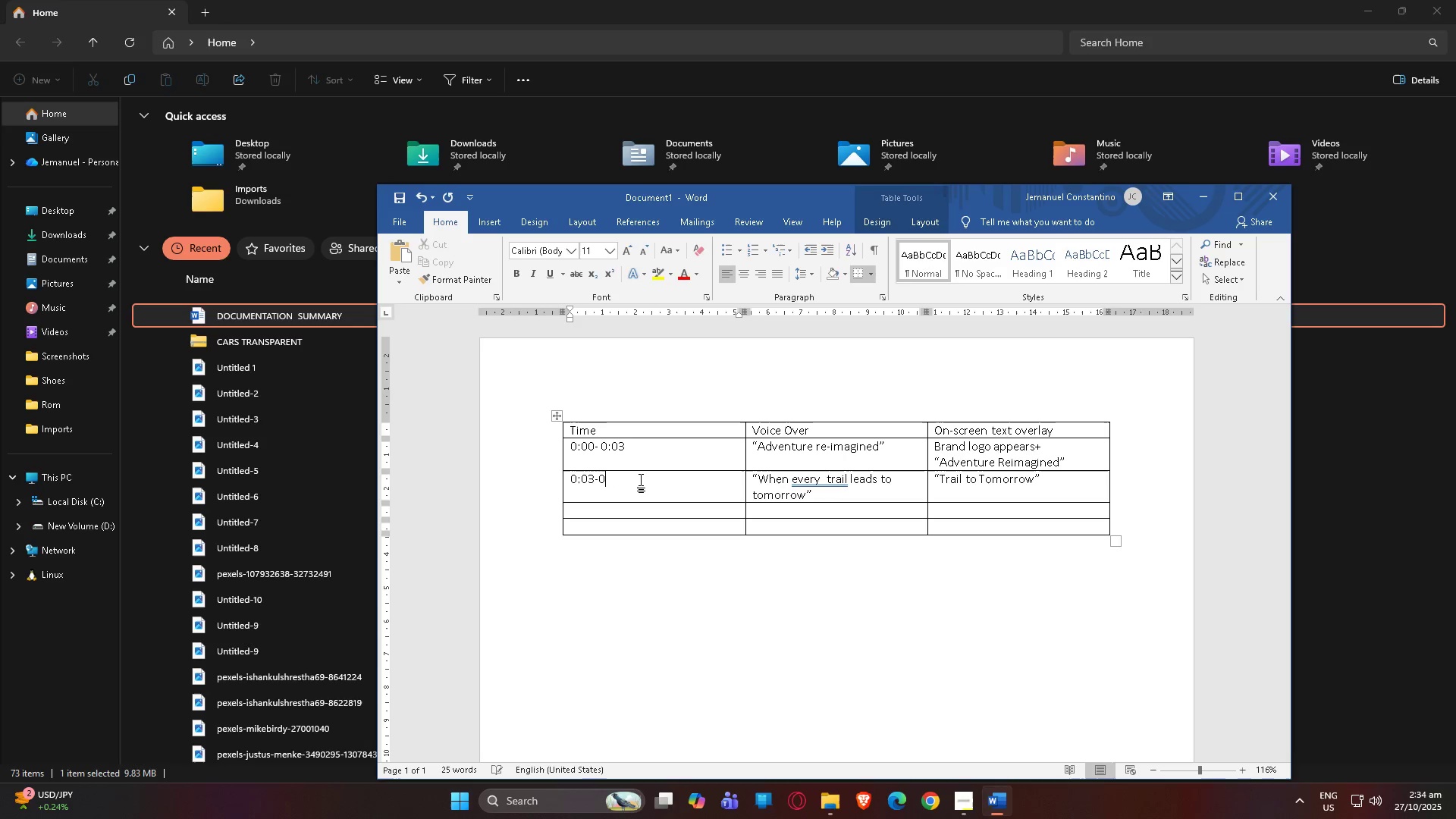 
key(Shift+Quote)
 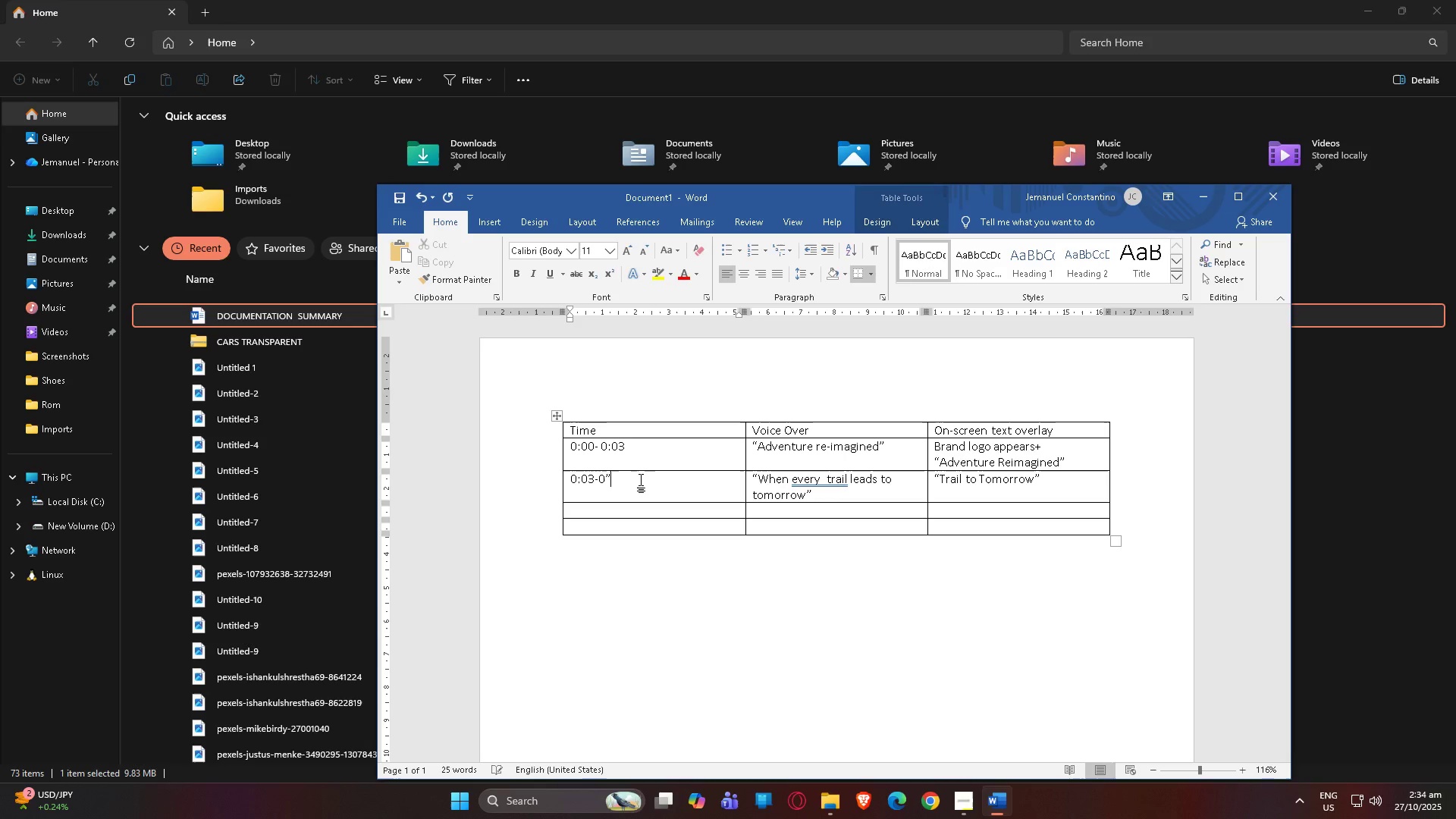 
key(Shift+Backspace)
 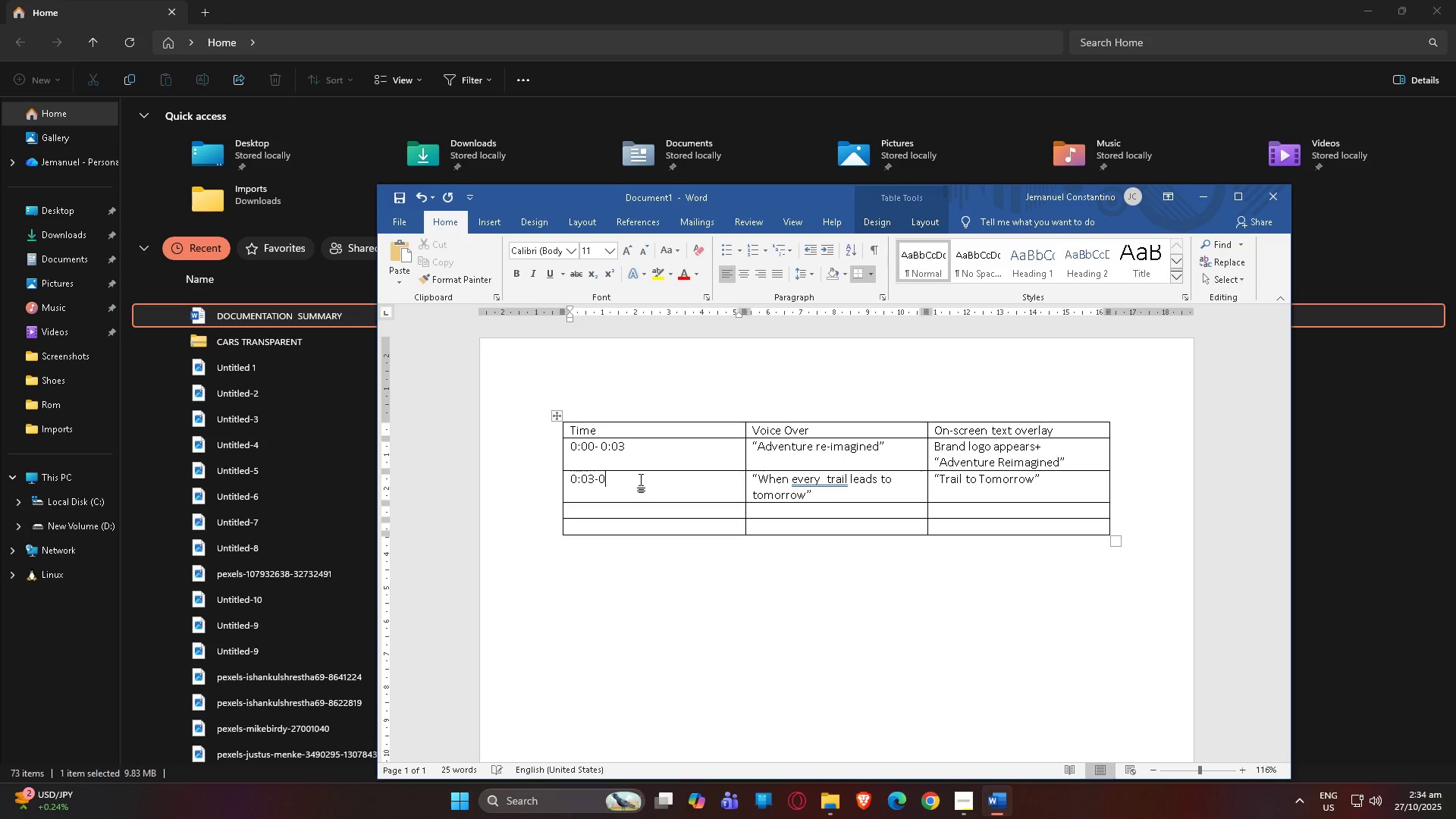 
key(Shift+Semicolon)
 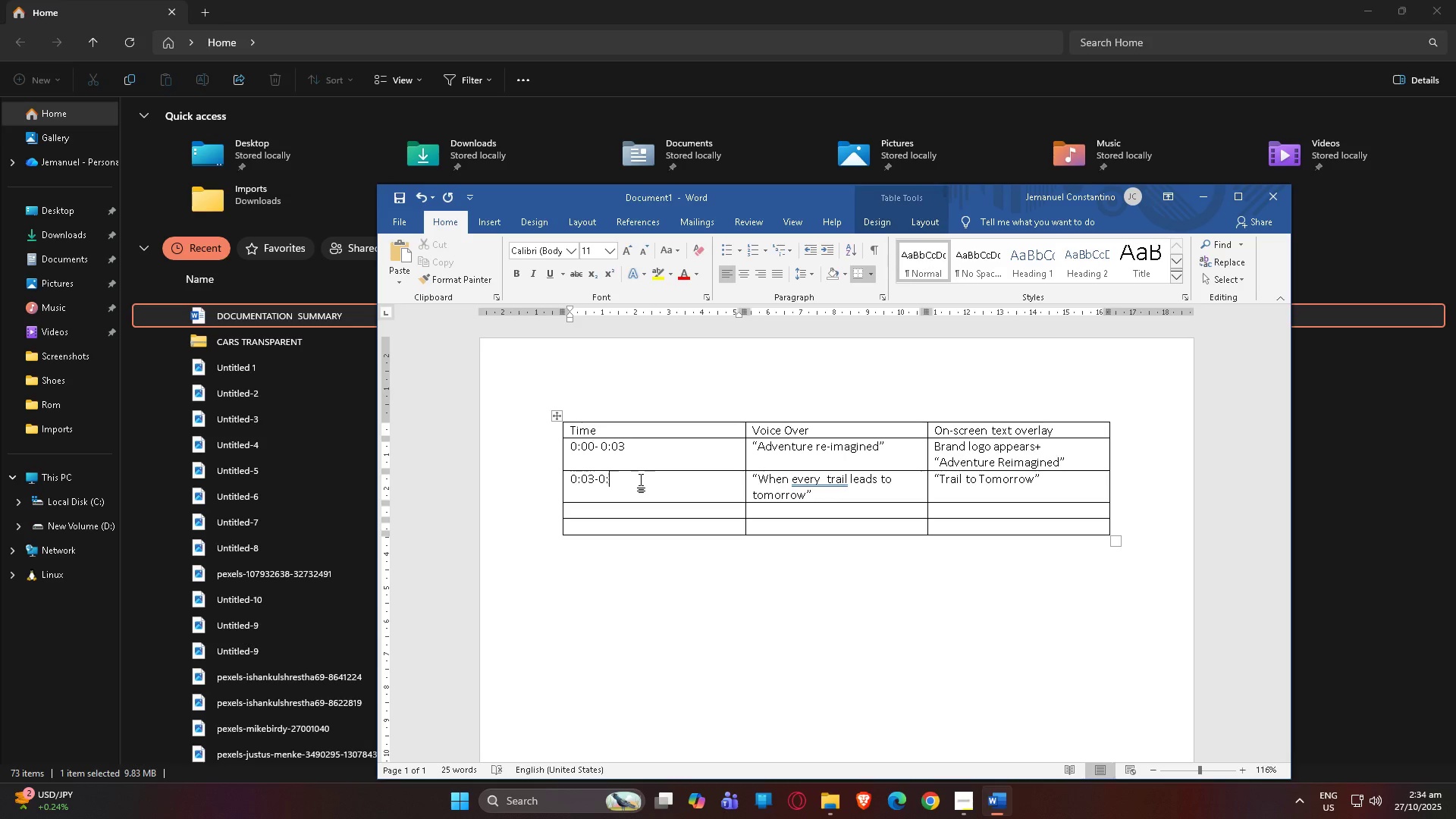 
key(Numpad0)
 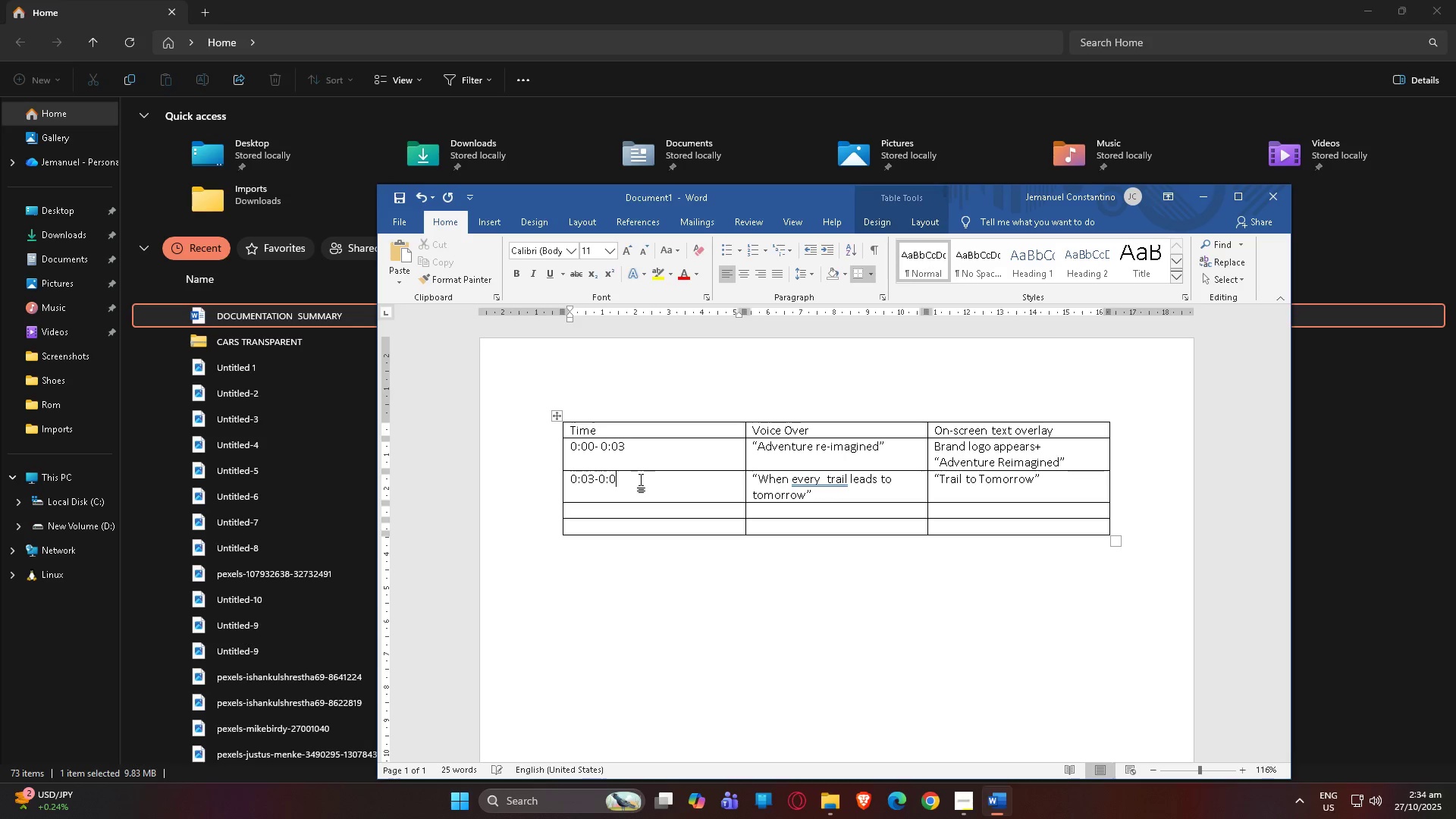 
key(Numpad7)
 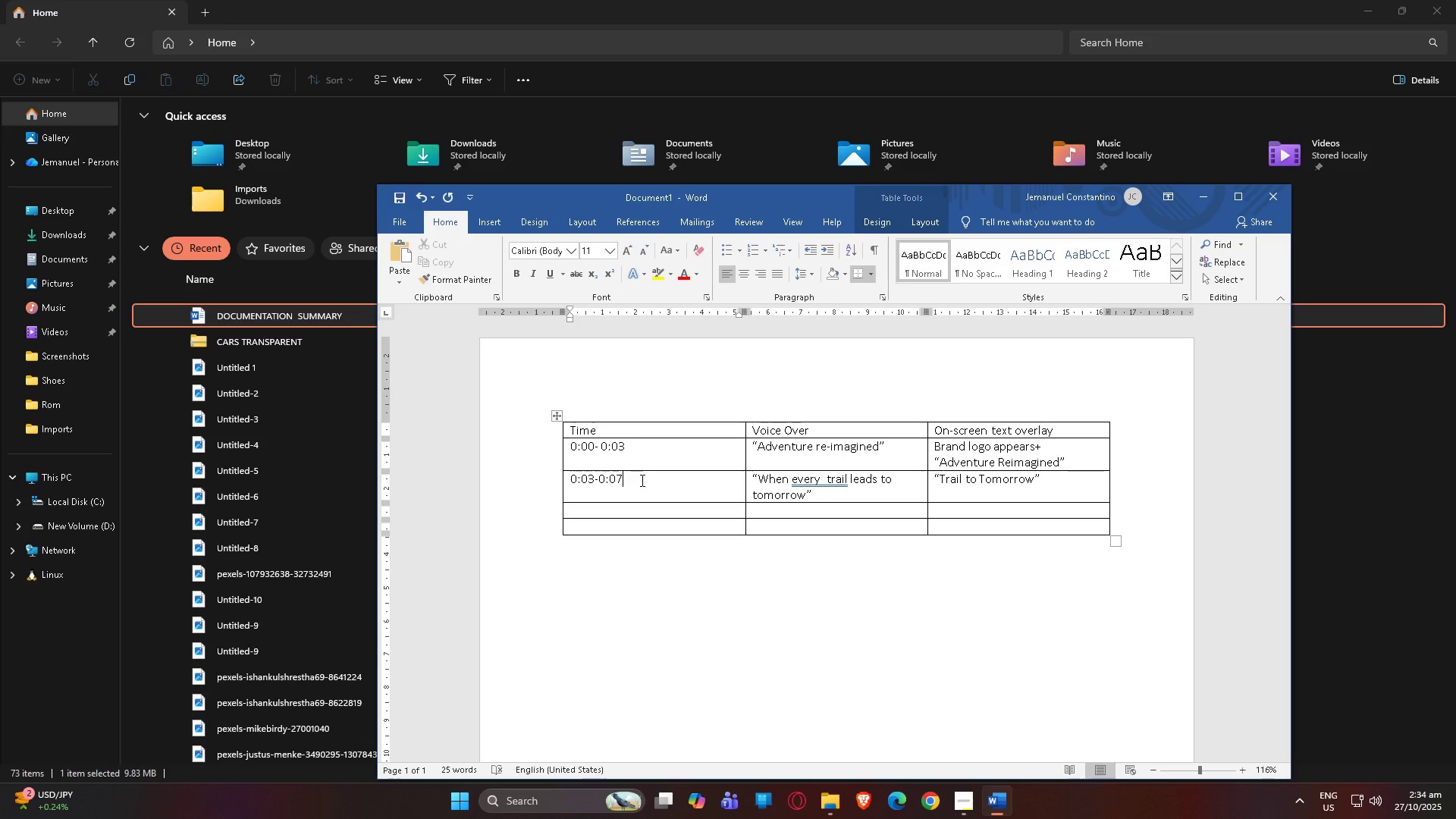 
key(ArrowDown)
 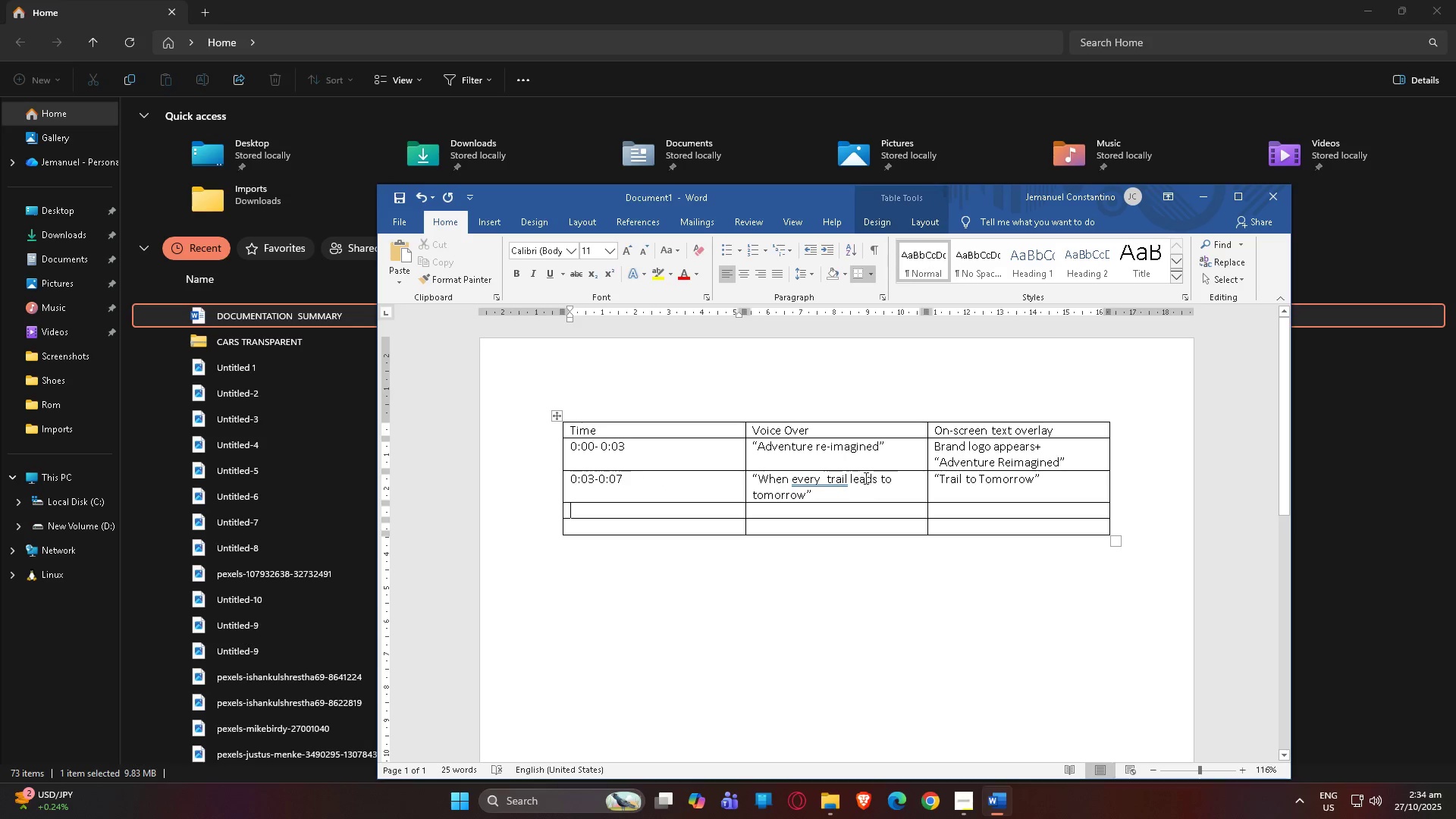 
left_click([805, 477])
 